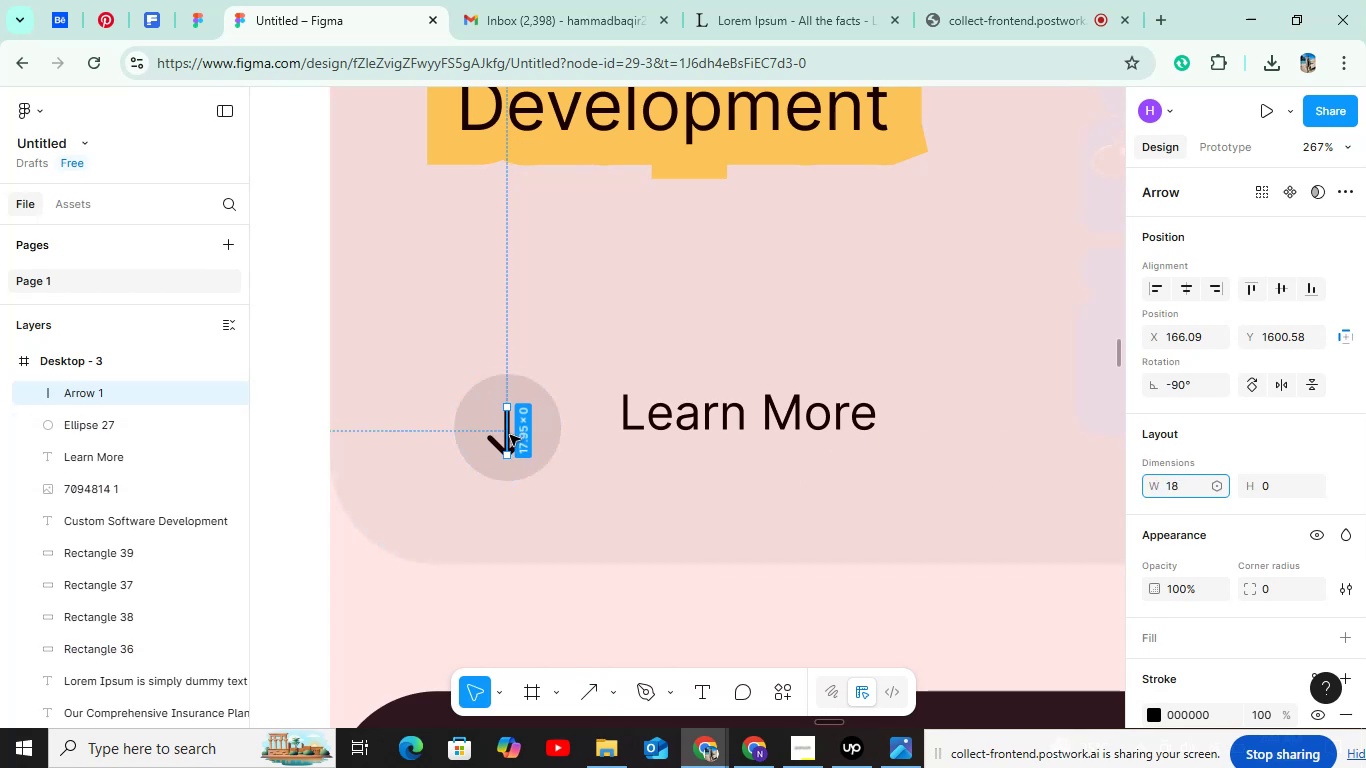 
left_click([507, 435])
 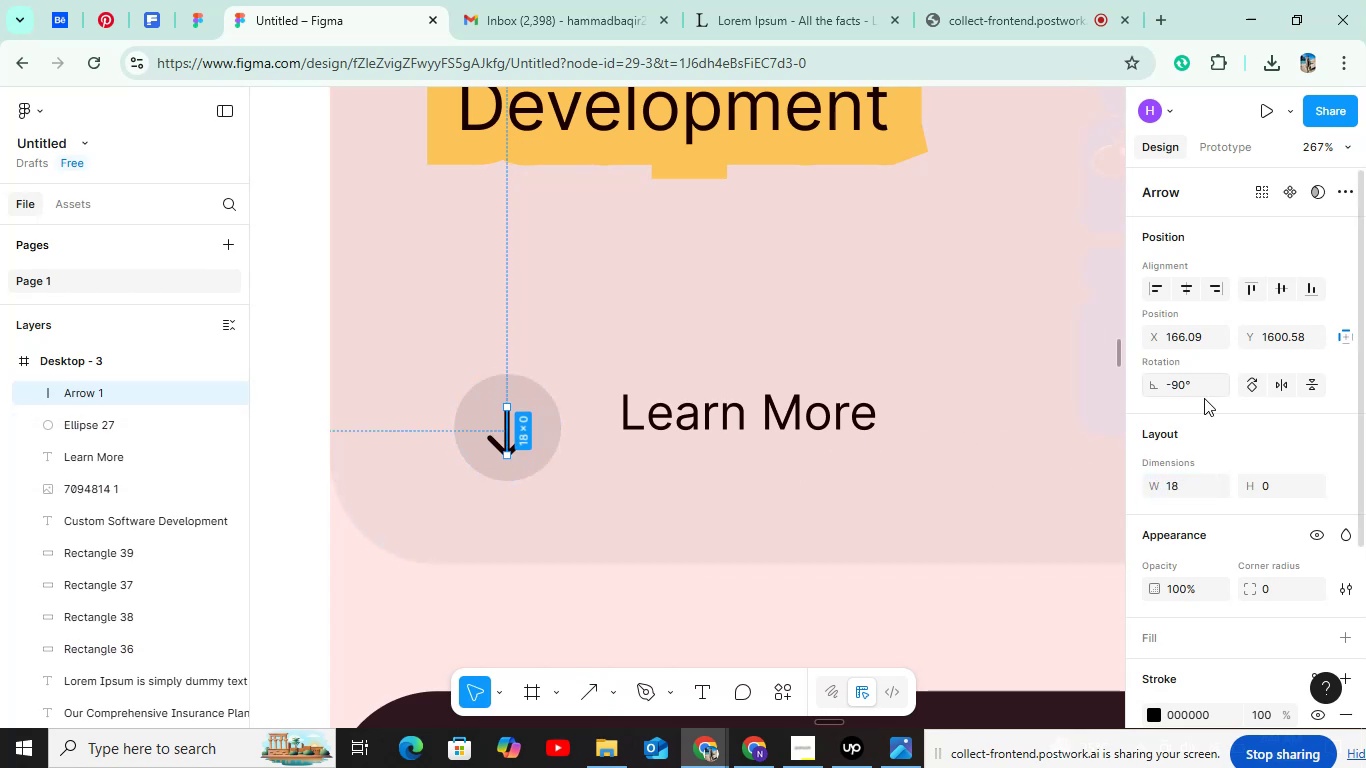 
double_click([1201, 386])
 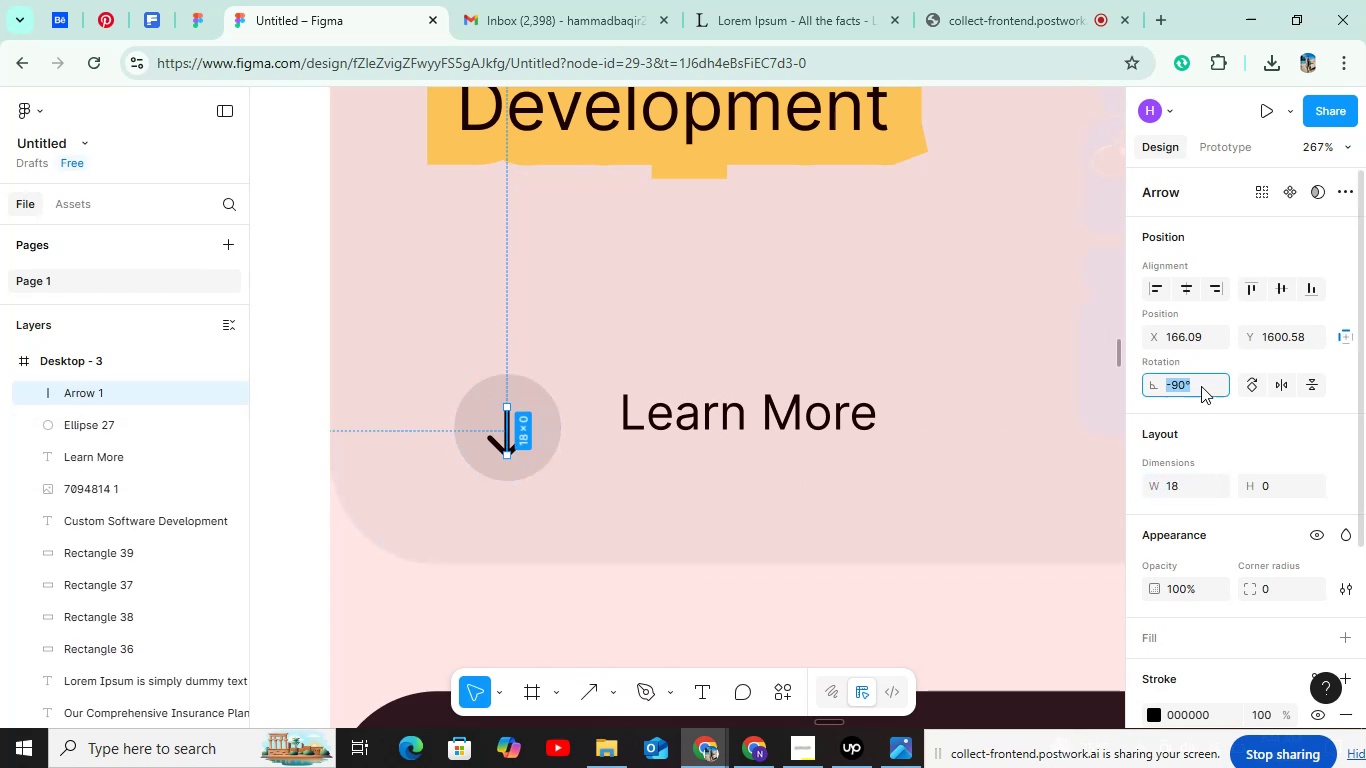 
key(Shift+ArrowUp)
 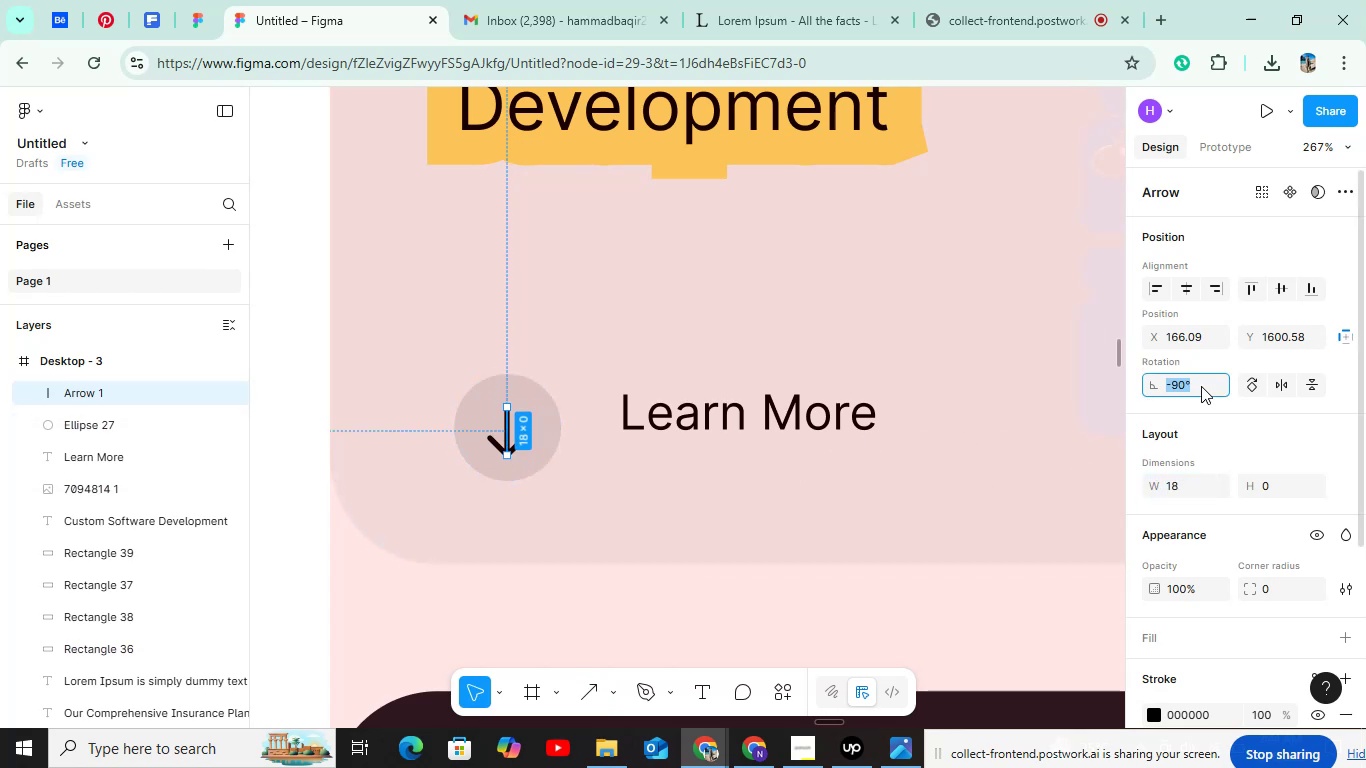 
key(Shift+ArrowUp)
 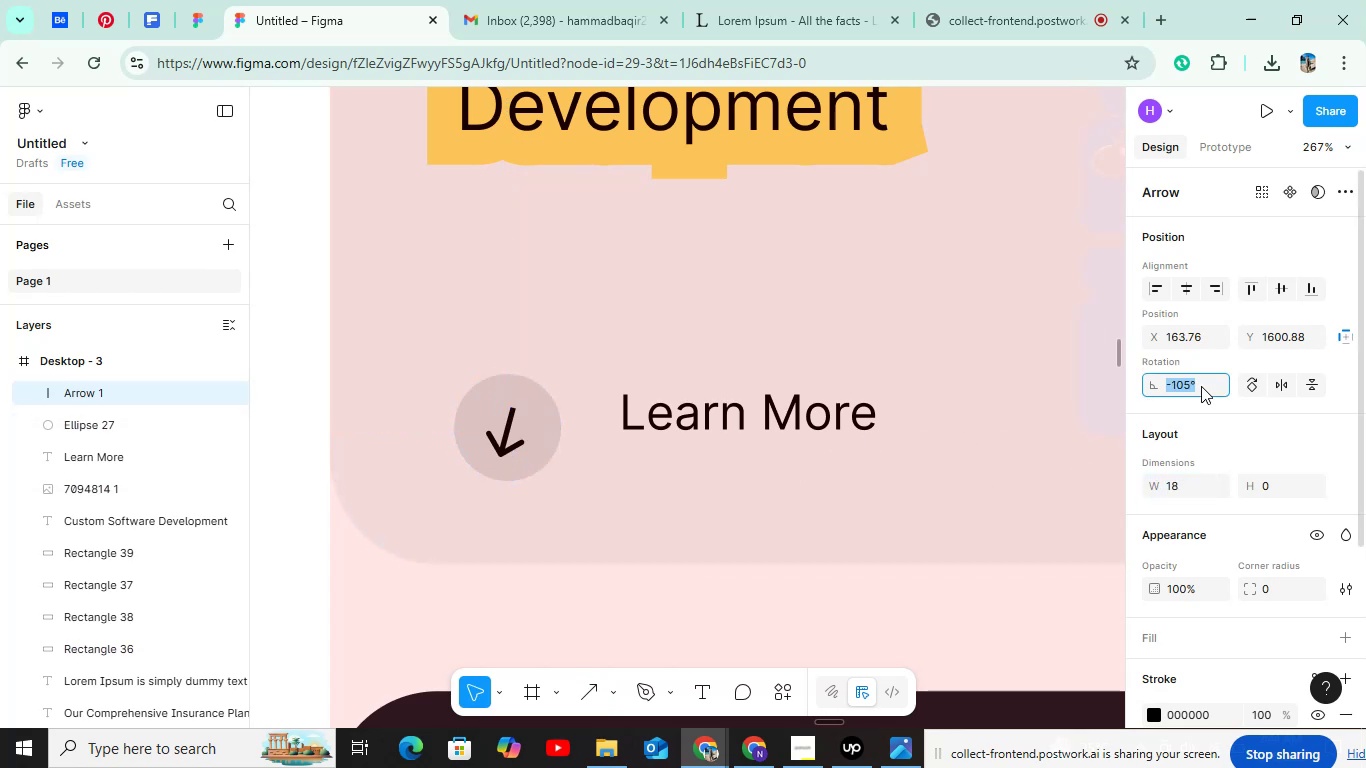 
key(Shift+ArrowUp)
 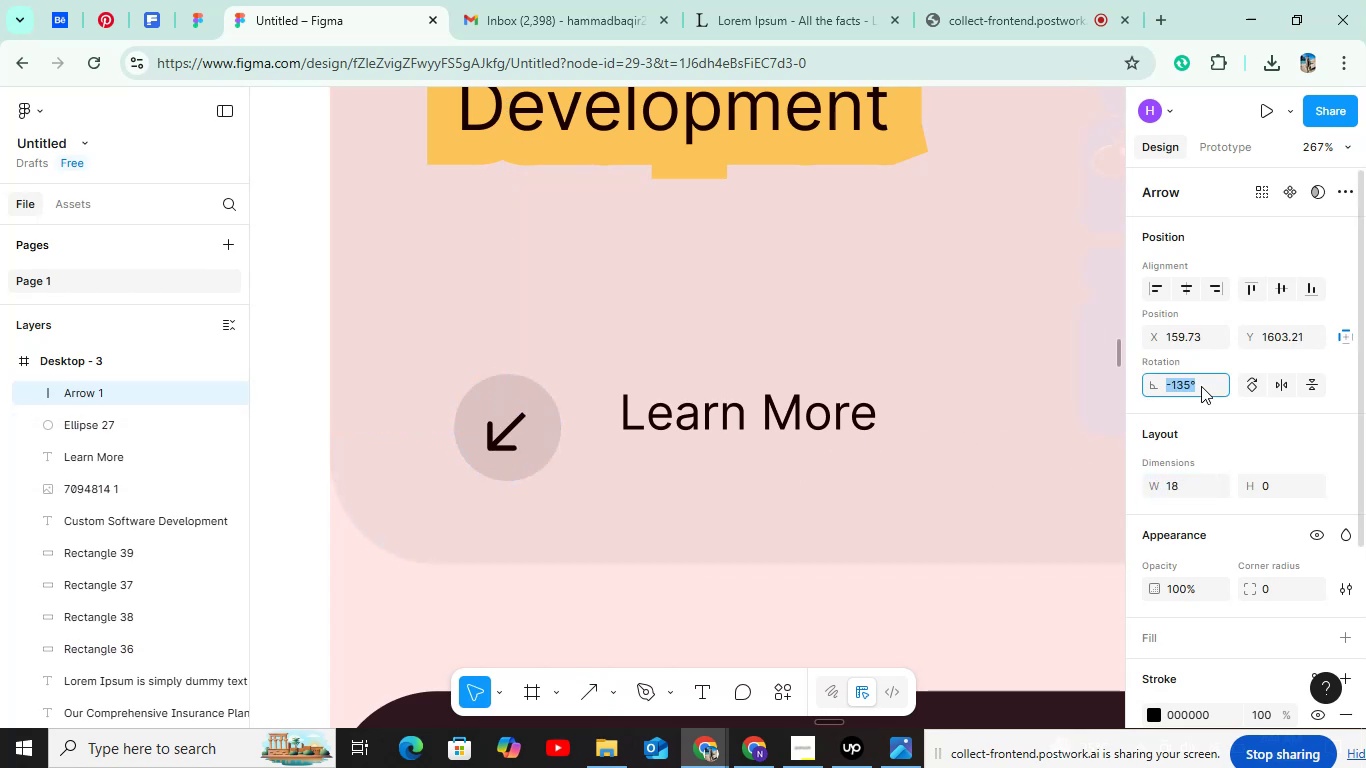 
key(Shift+ArrowUp)
 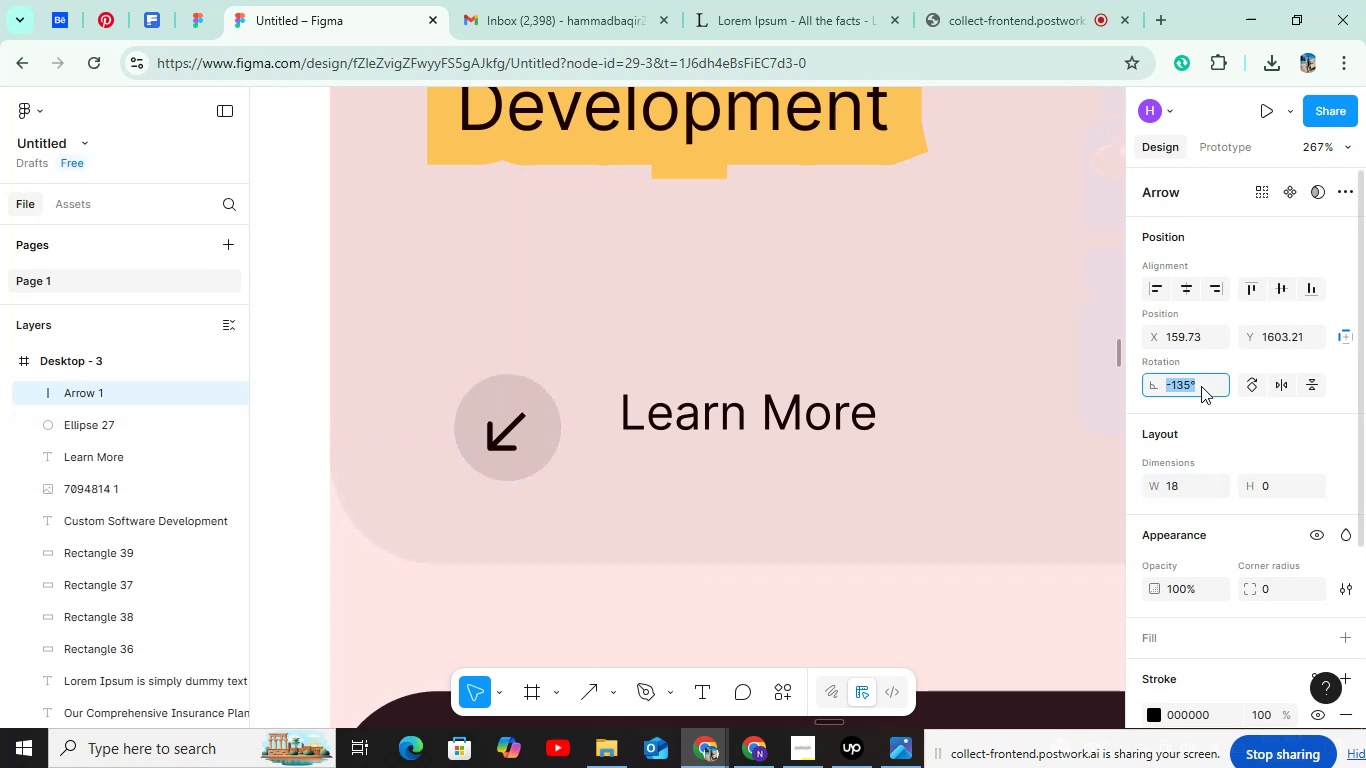 
hold_key(key=ArrowDown, duration=1.08)
 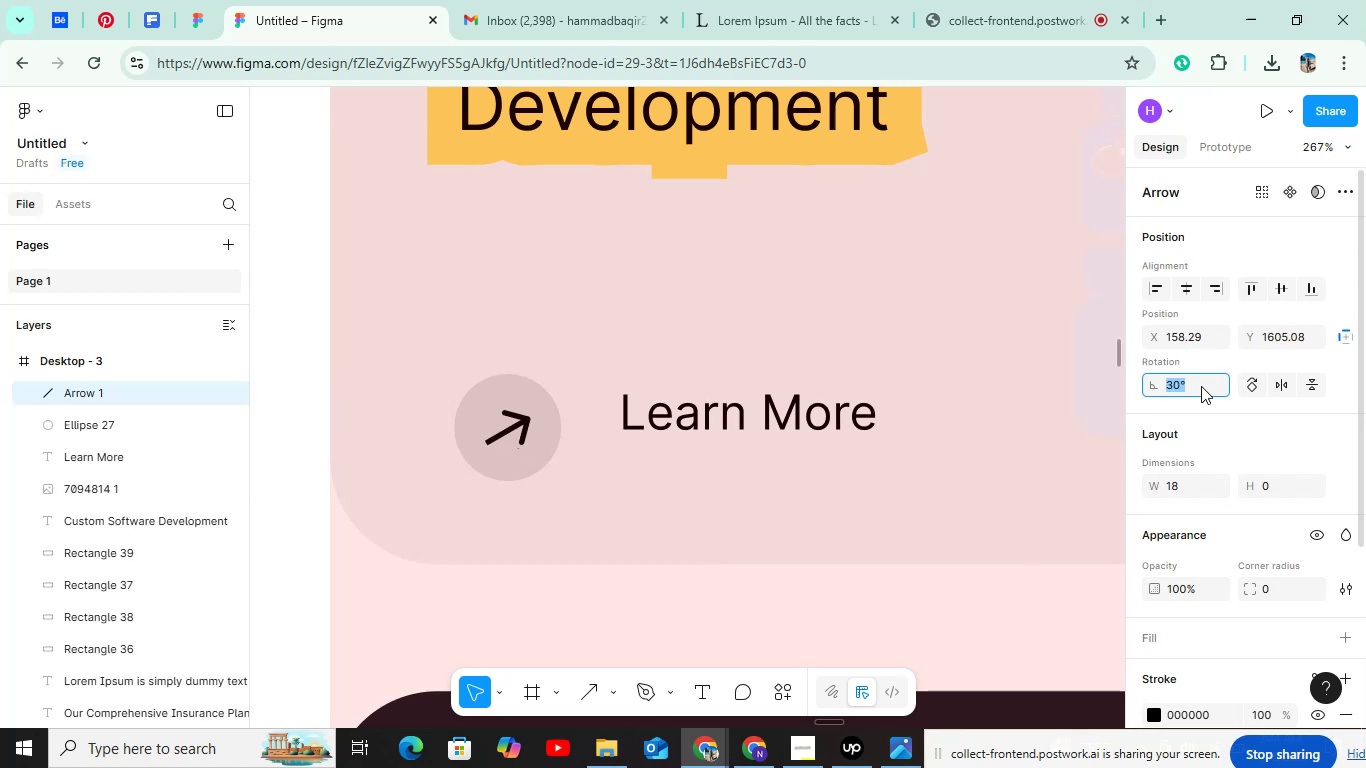 
key(Shift+ArrowDown)
 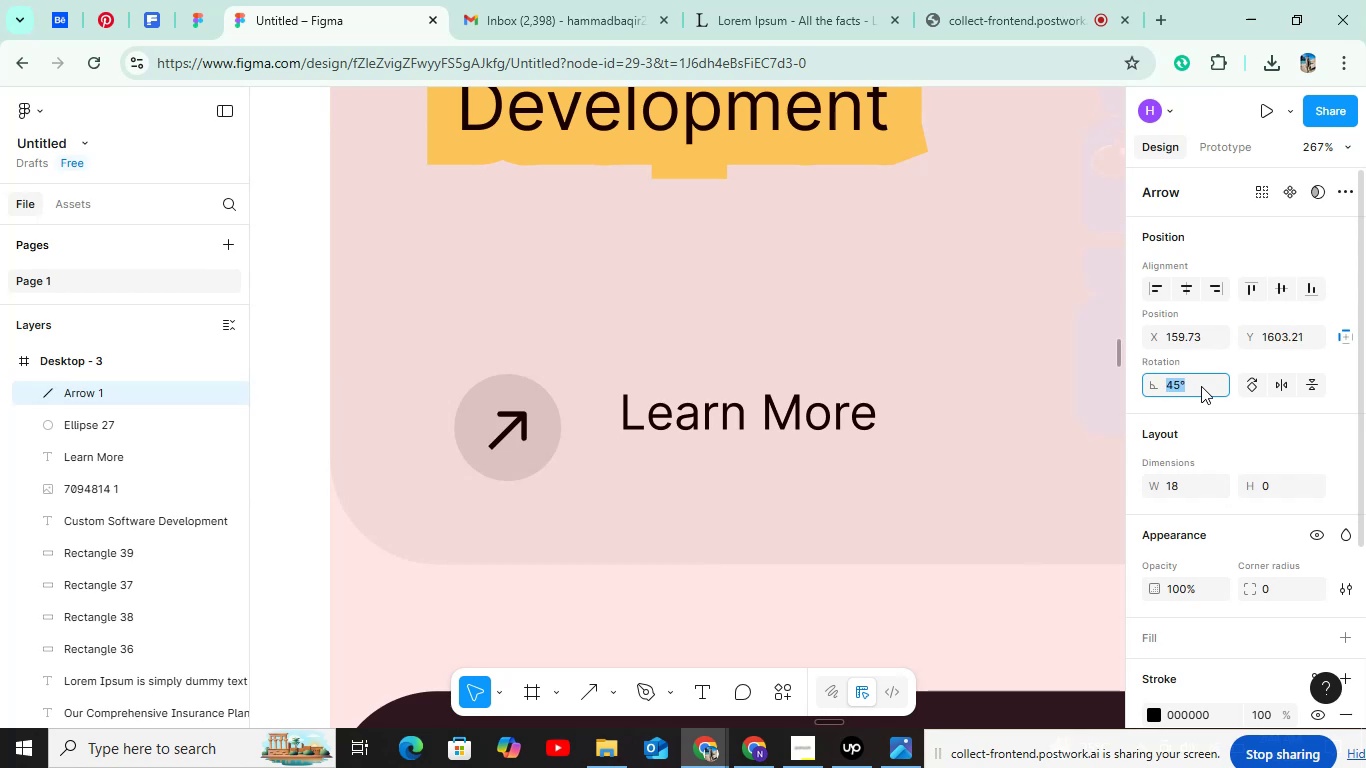 
scroll: coordinate [1201, 386], scroll_direction: up, amount: 1.0
 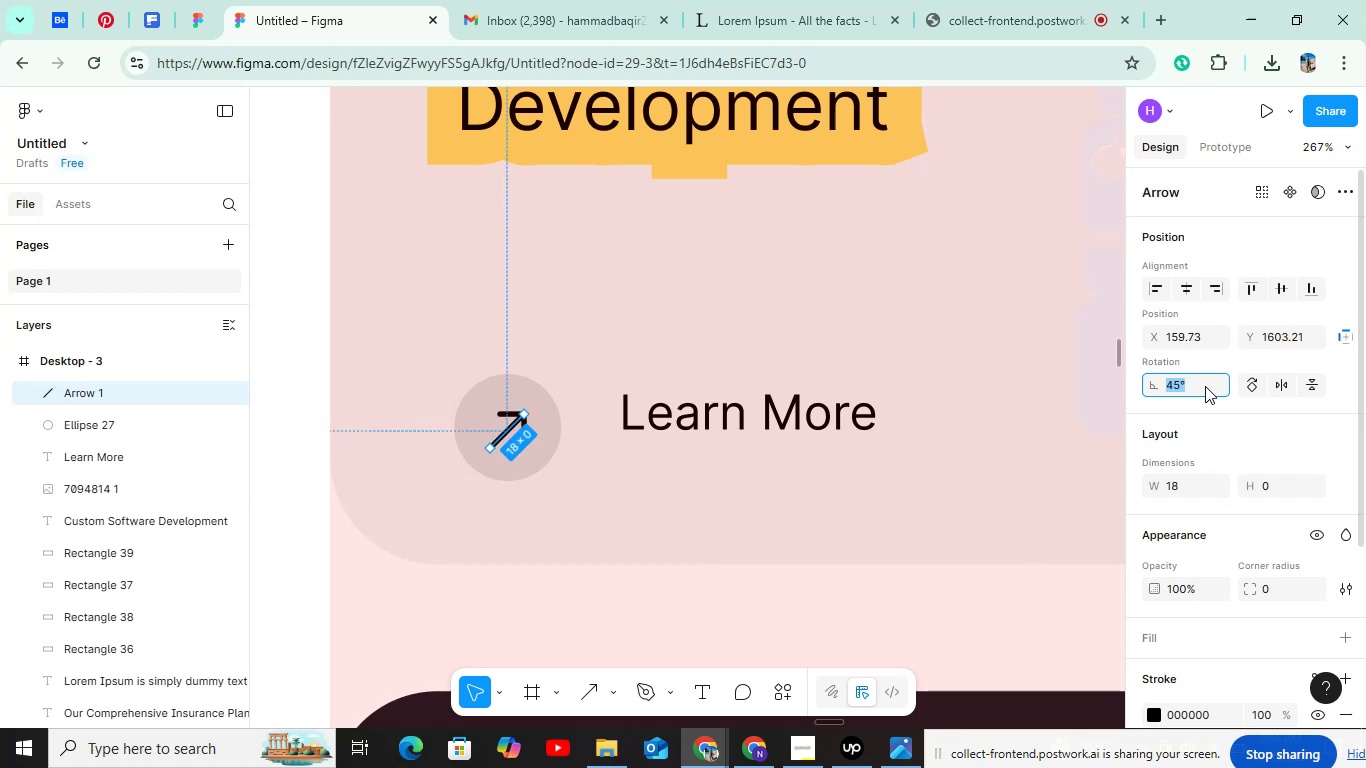 
hold_key(key=ControlLeft, duration=1.21)
scroll: coordinate [486, 403], scroll_direction: up, amount: 11.0
 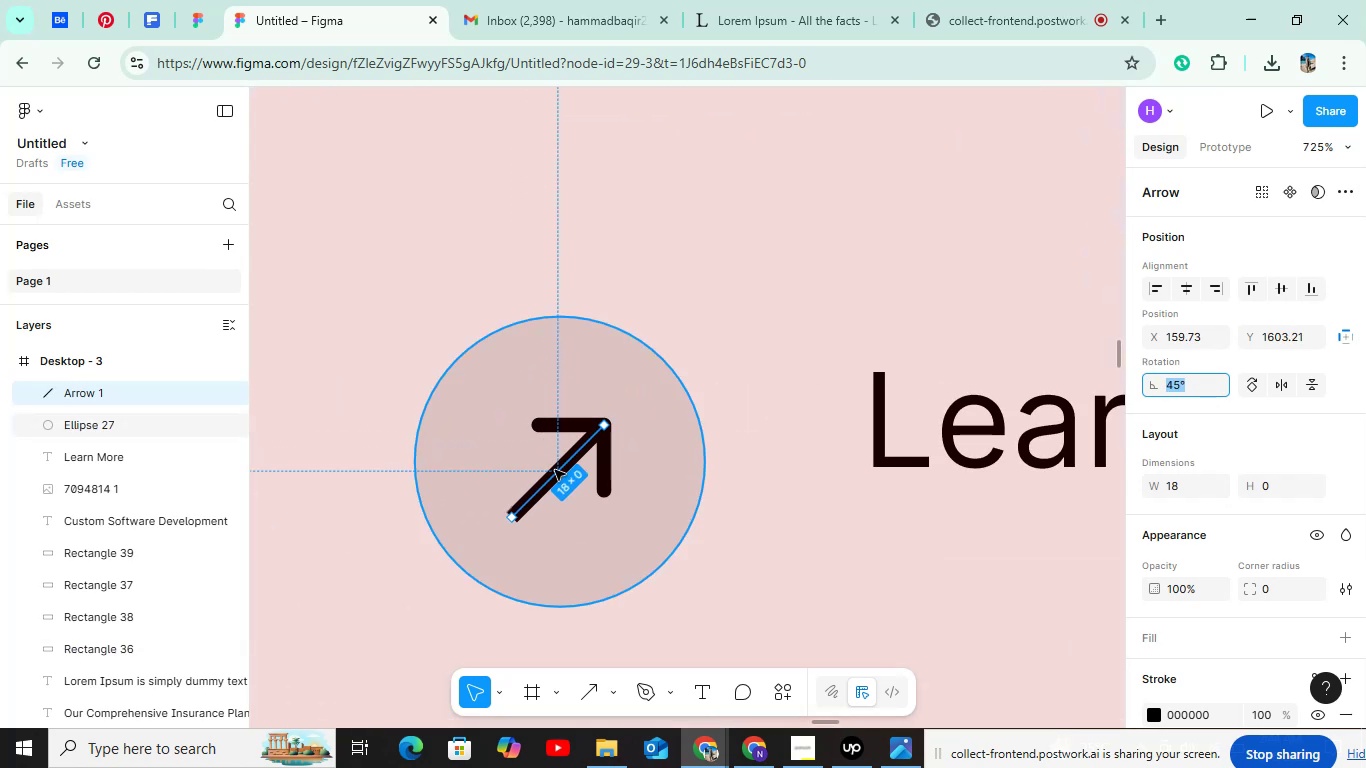 
left_click_drag(start_coordinate=[556, 471], to_coordinate=[551, 465])
 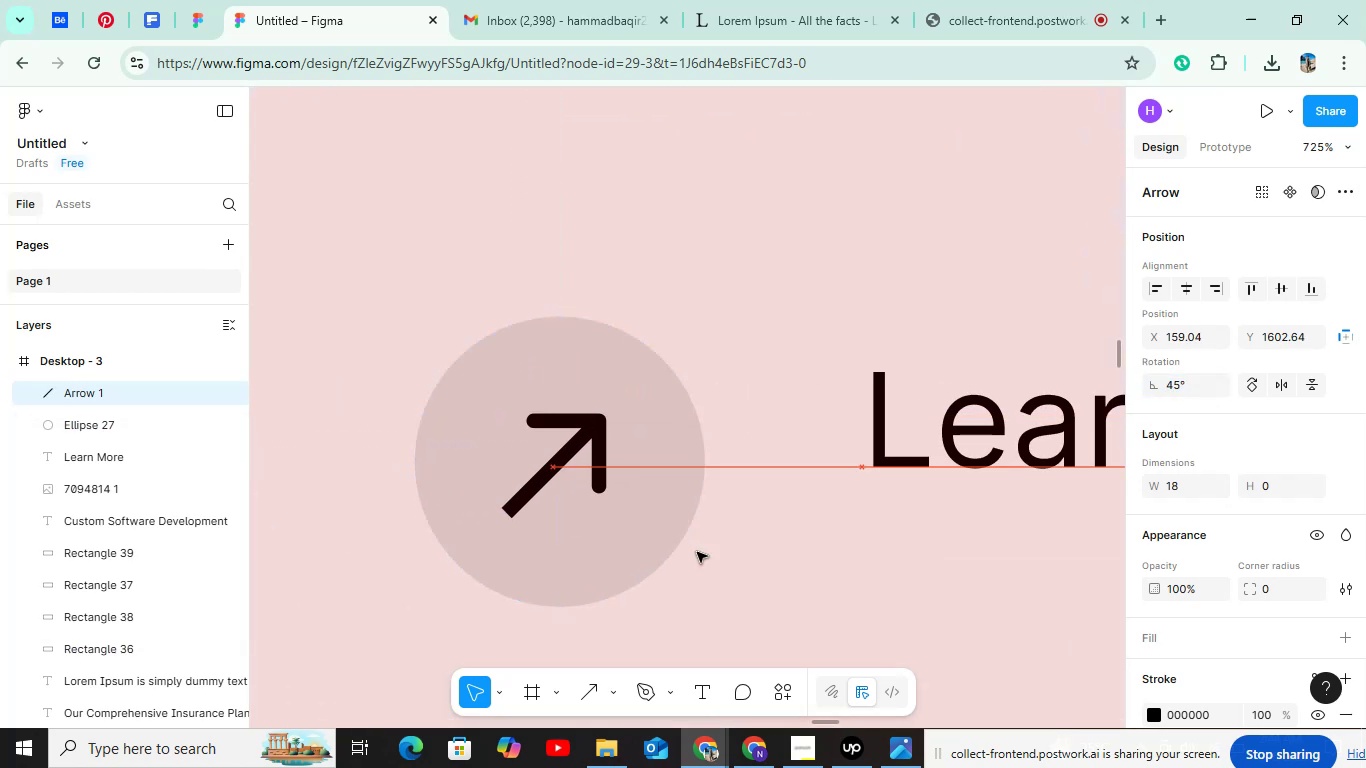 
hold_key(key=AltLeft, duration=1.5)
 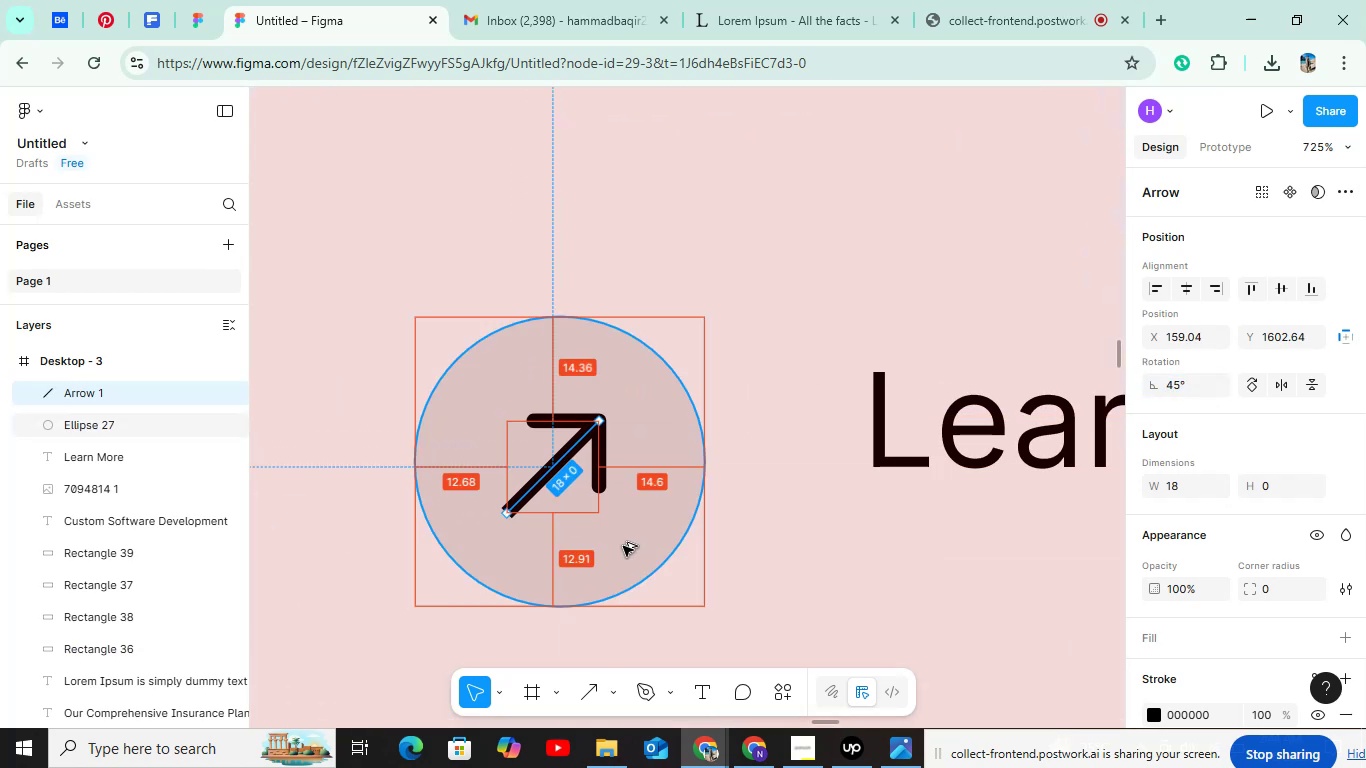 
hold_key(key=ControlLeft, duration=0.76)
scroll: coordinate [701, 506], scroll_direction: down, amount: 6.0
 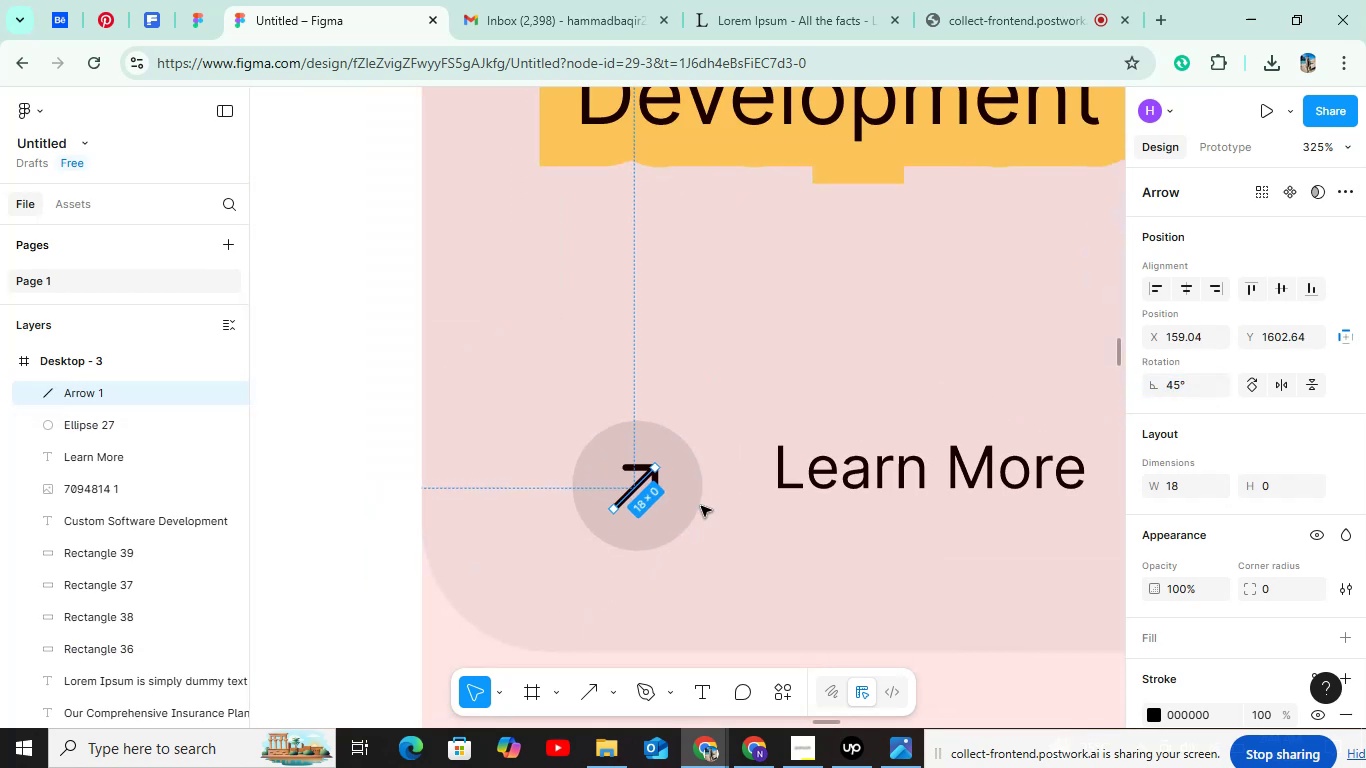 
key(Alt+ArrowDown)
 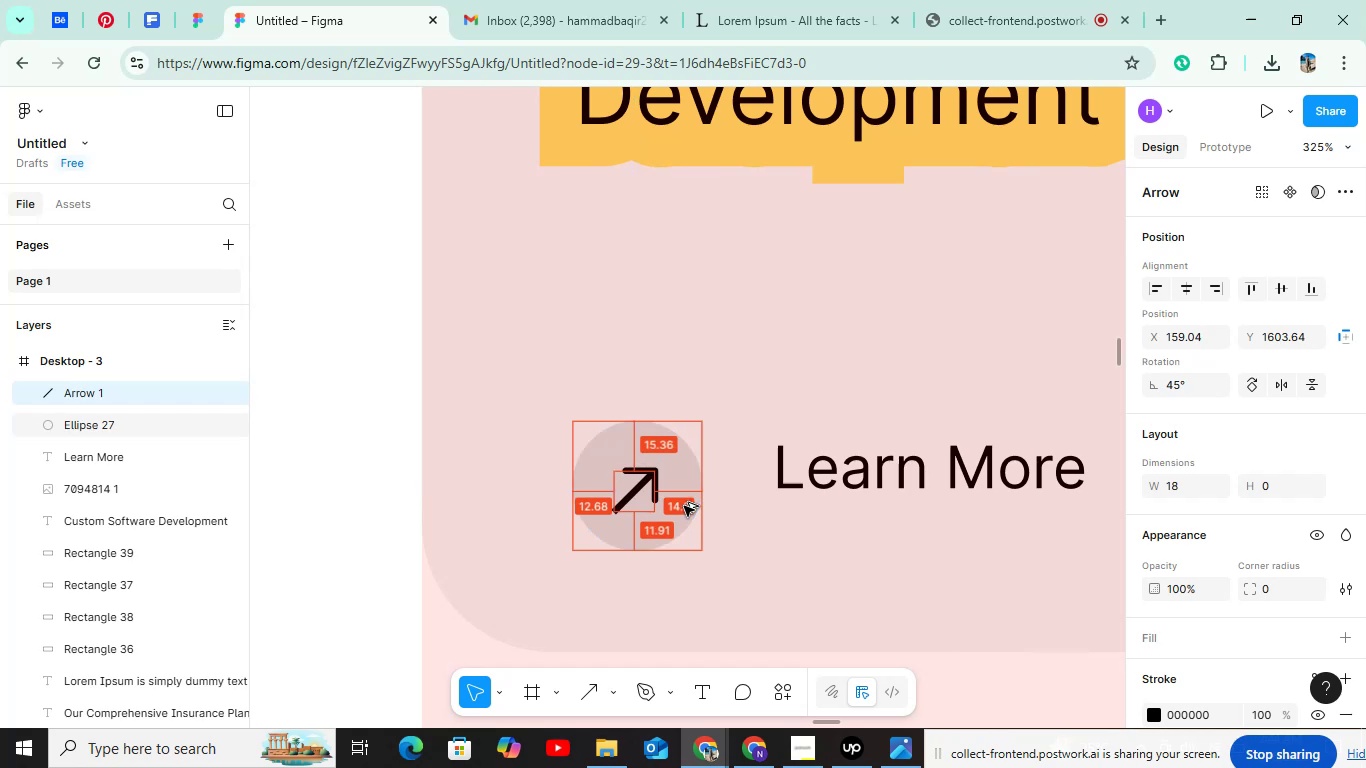 
key(Alt+ArrowUp)
 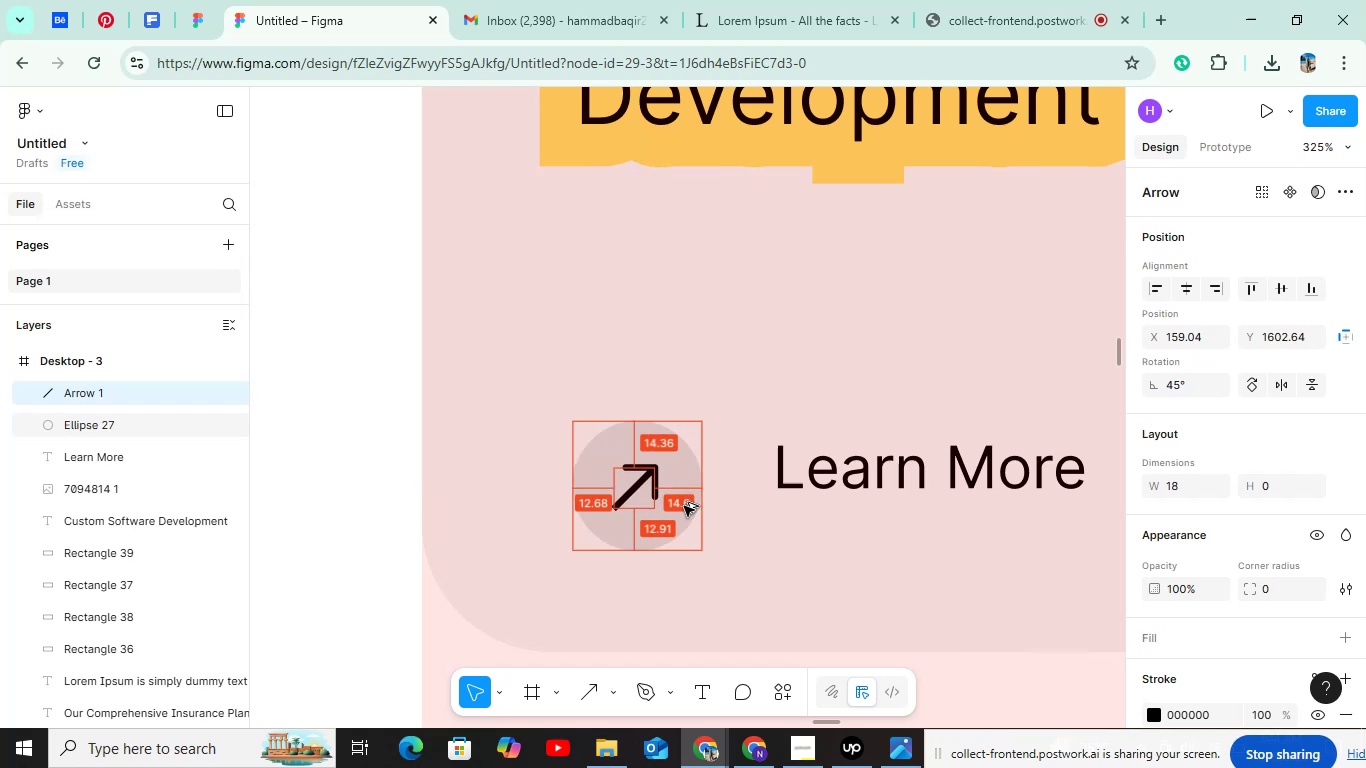 
key(Alt+ArrowUp)
 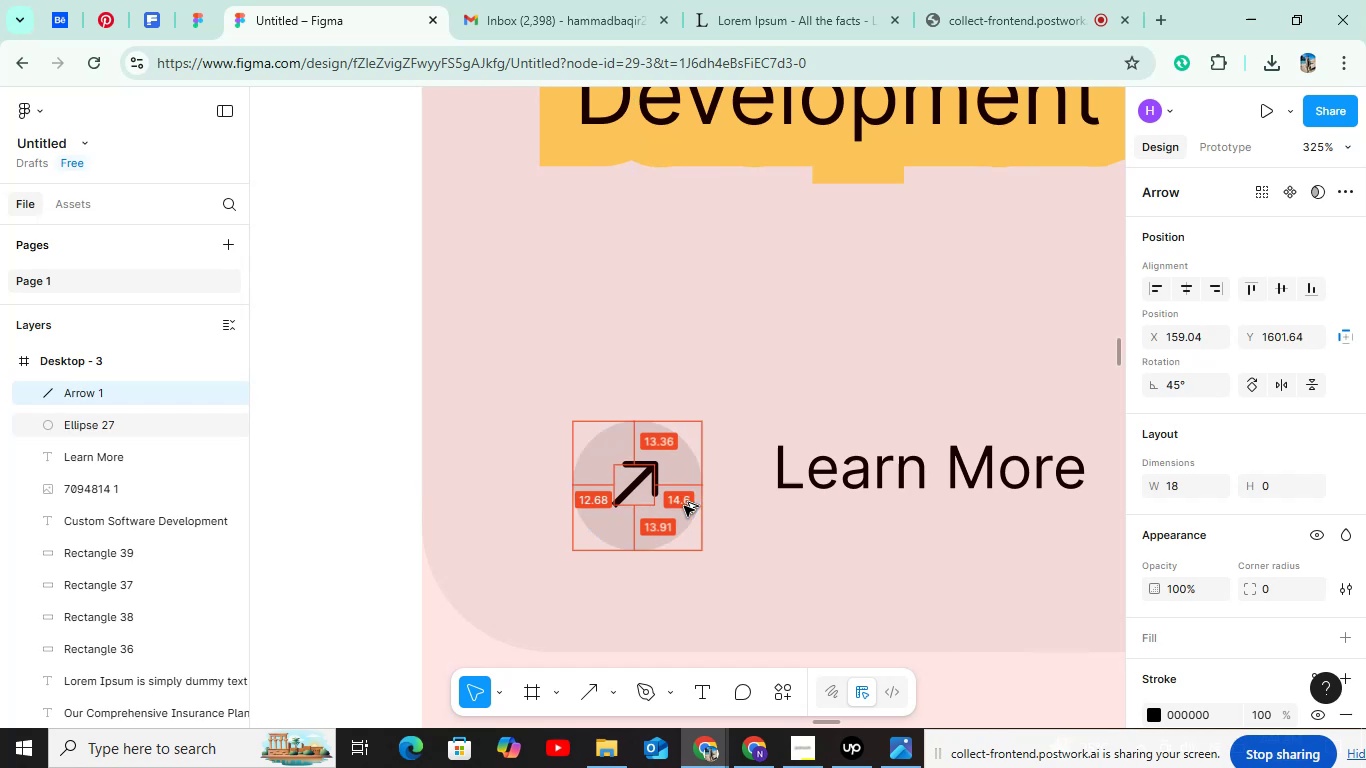 
key(Alt+ArrowLeft)
 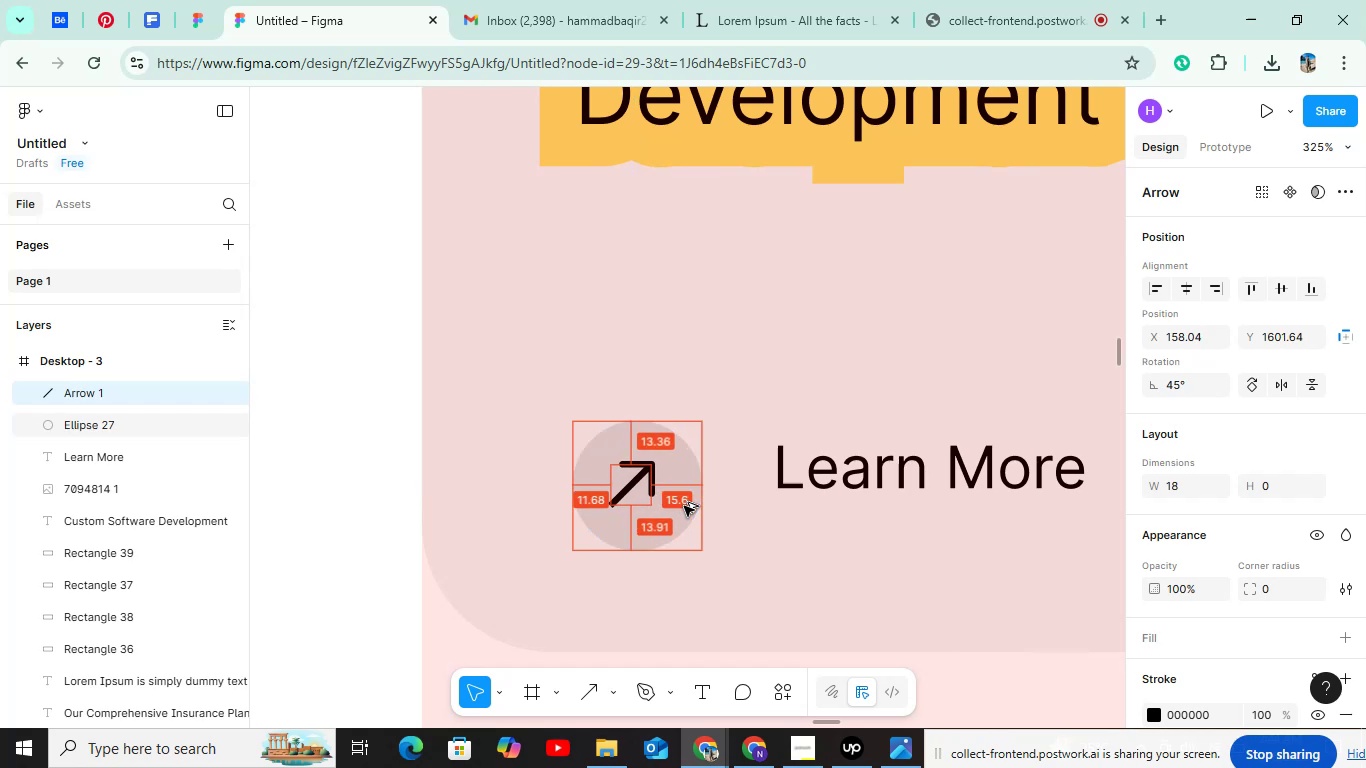 
key(Alt+ArrowRight)
 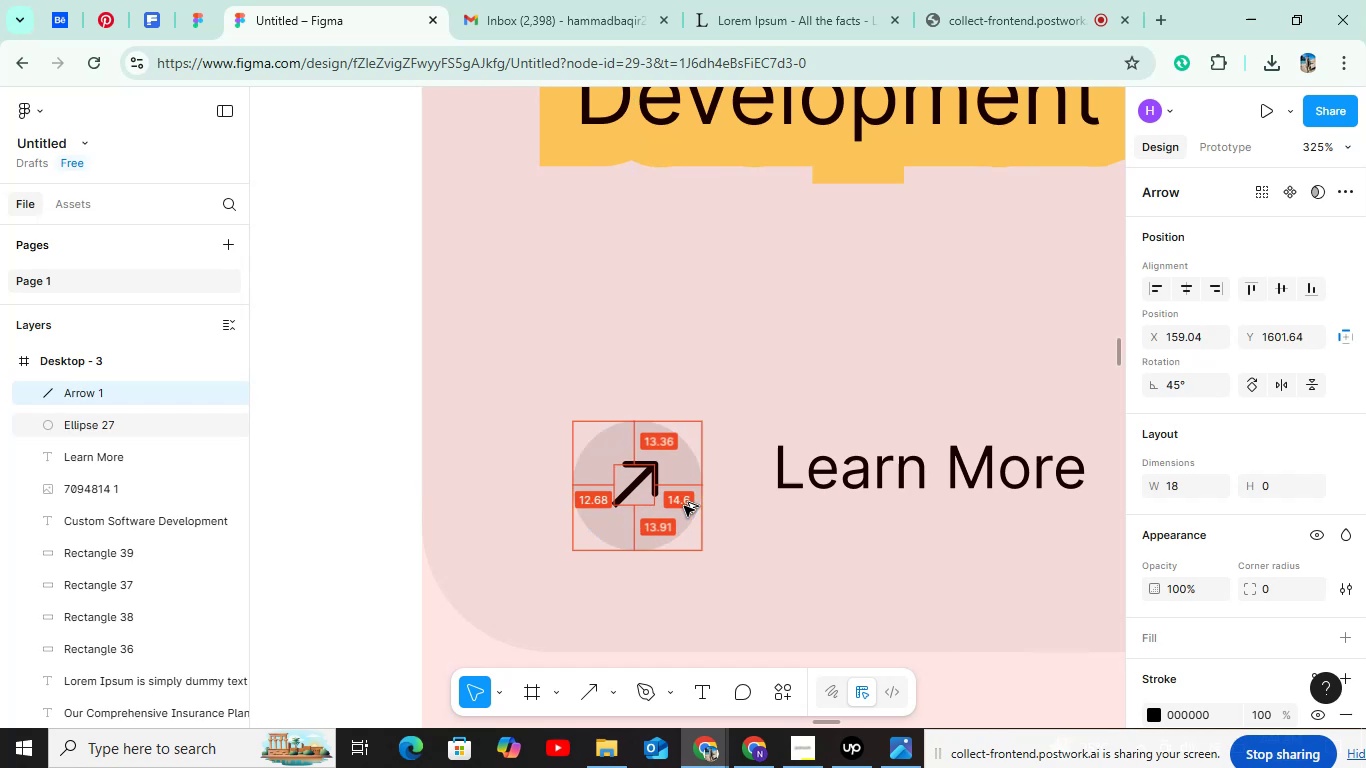 
key(Alt+ArrowRight)
 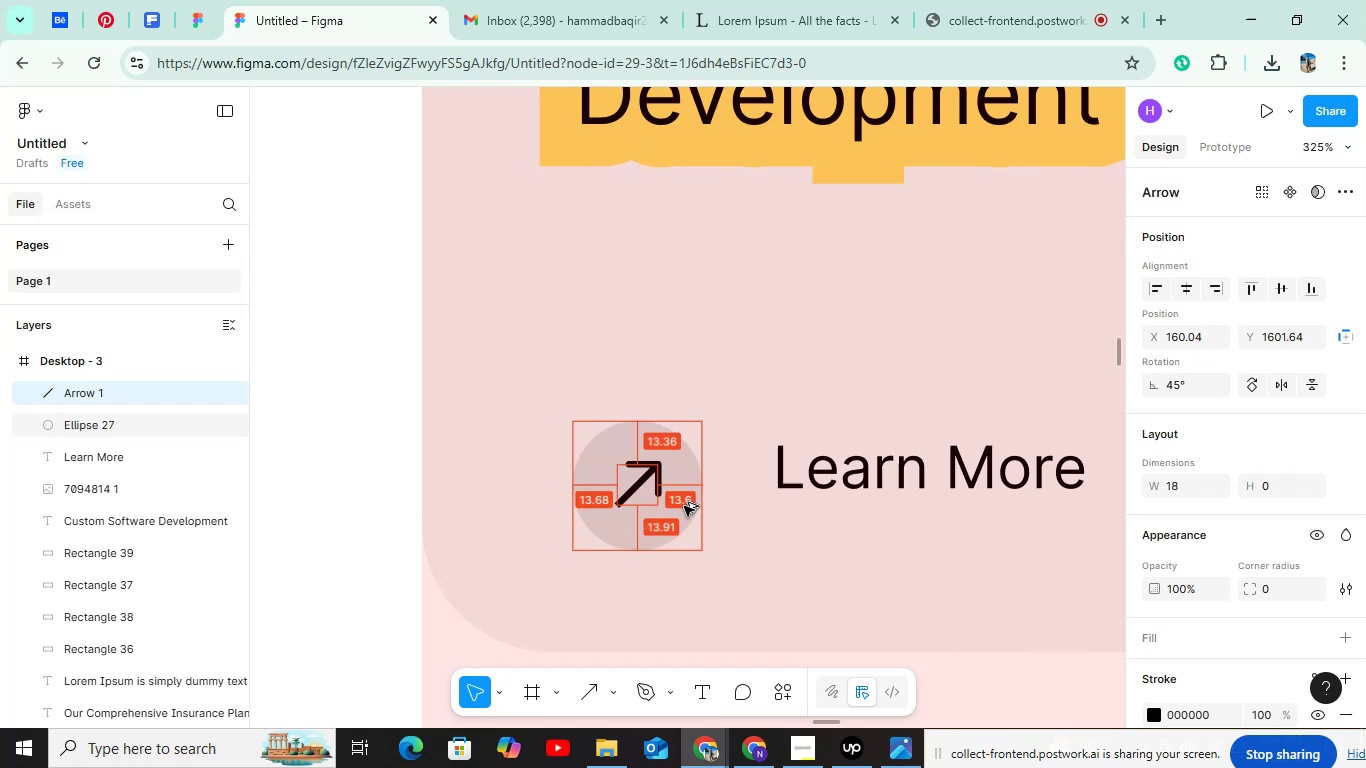 
hold_key(key=ControlLeft, duration=0.49)
scroll: coordinate [613, 454], scroll_direction: down, amount: 20.0
 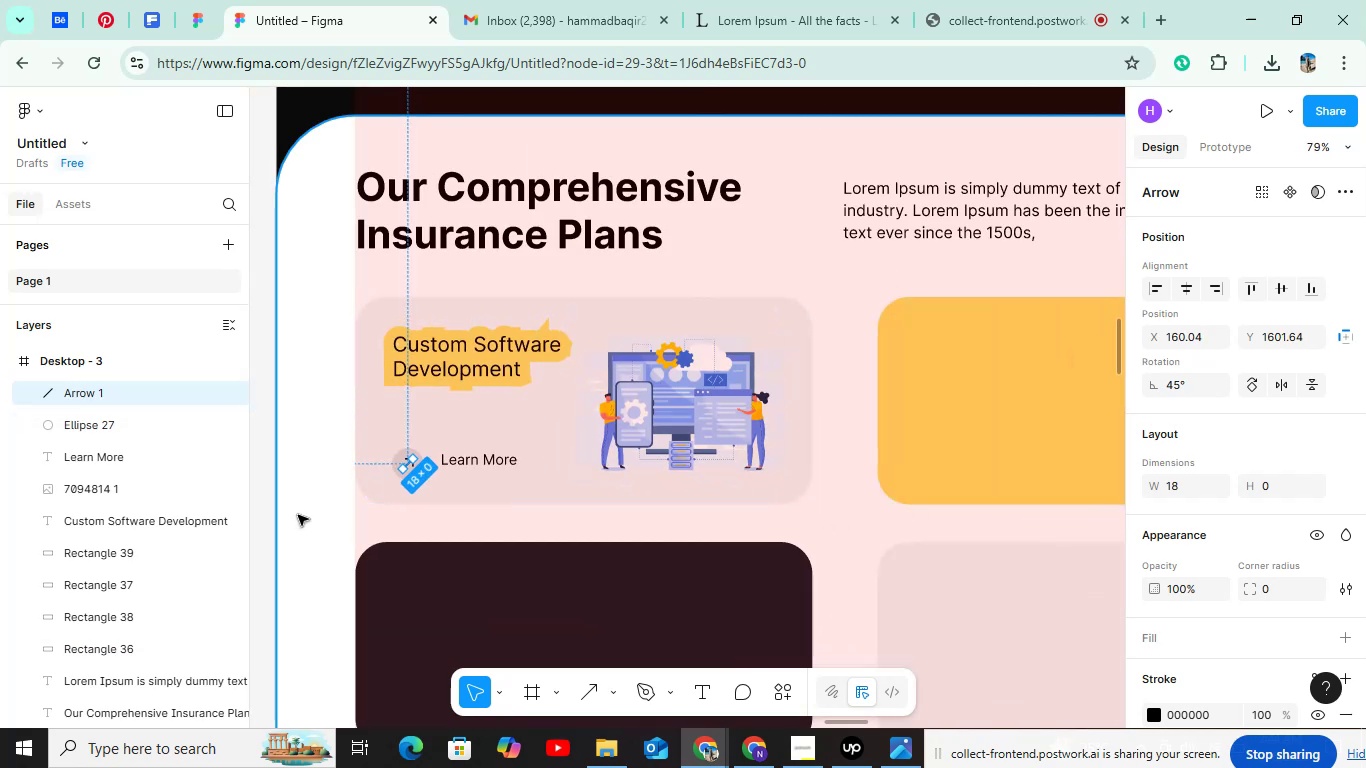 
hold_key(key=ShiftLeft, duration=0.61)
 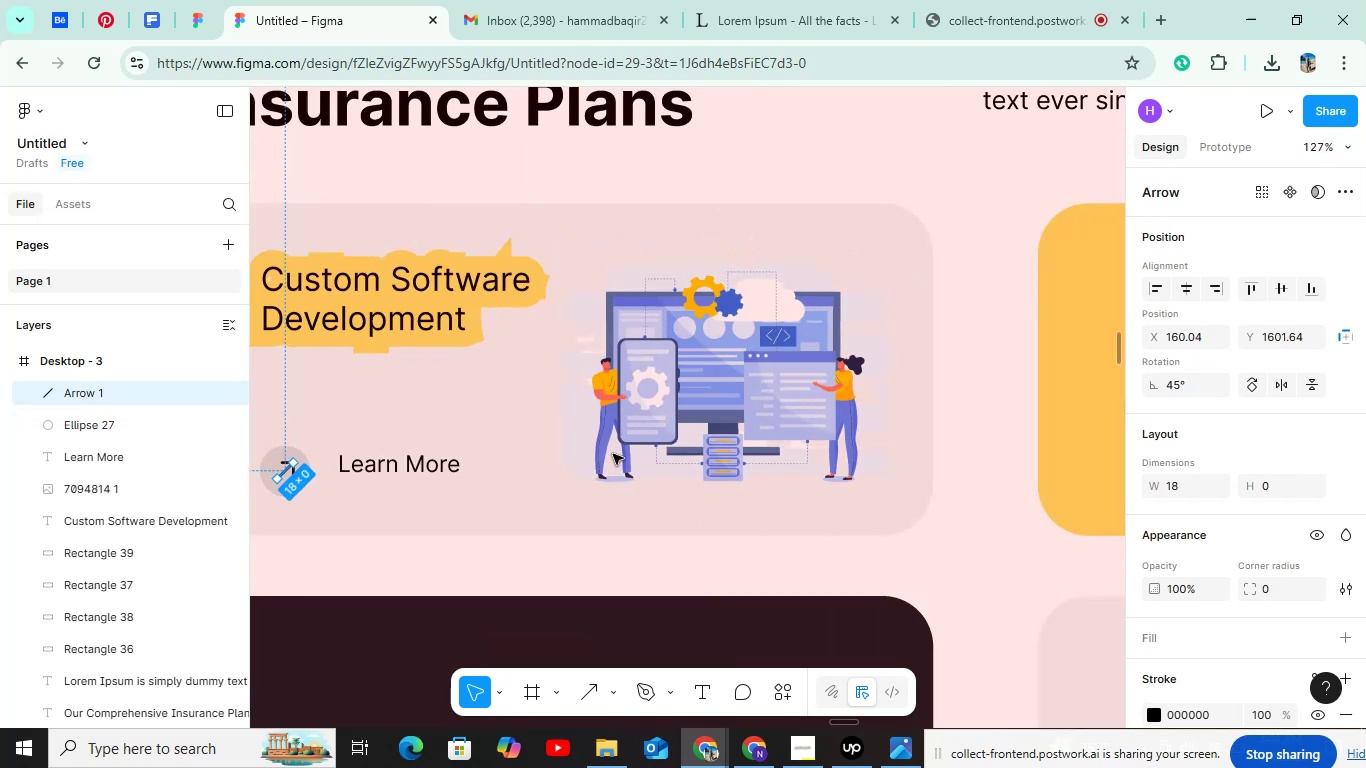 
key(Control+ControlLeft)
 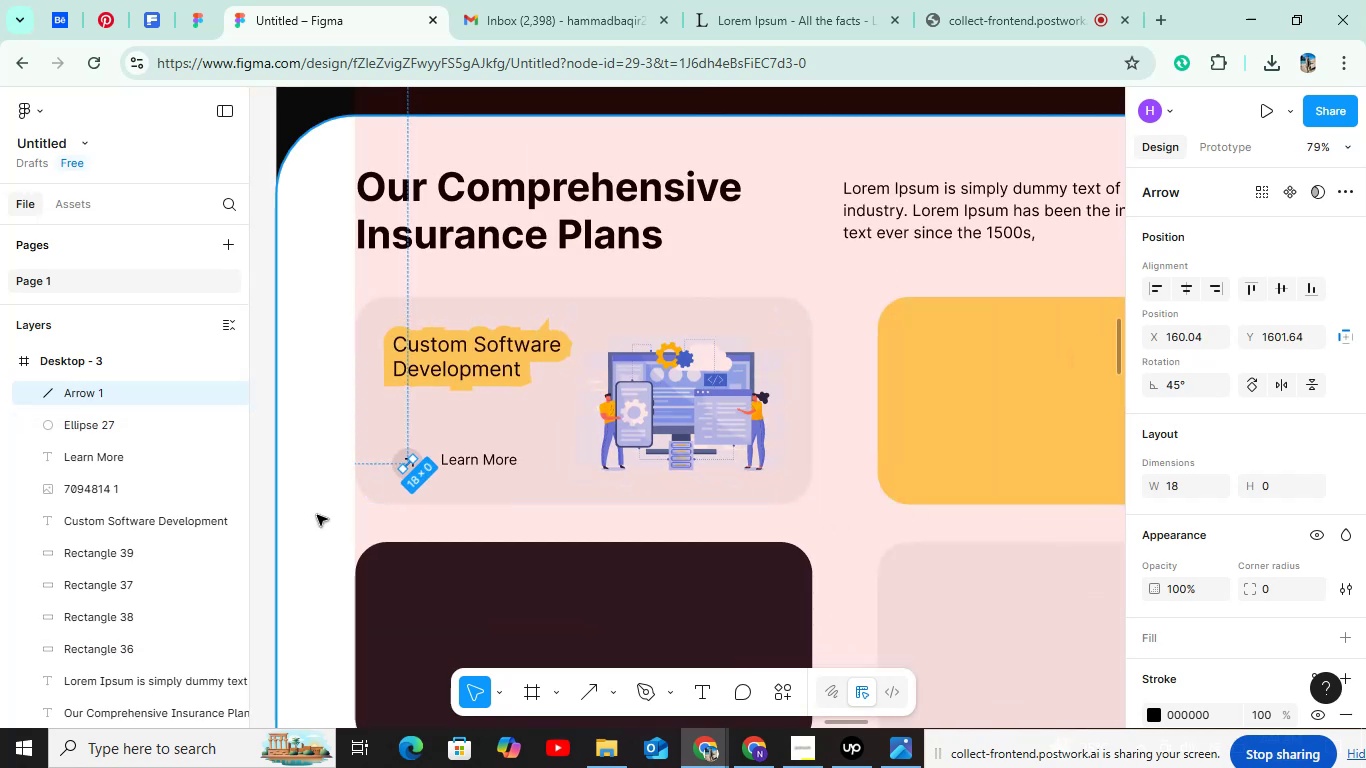 
left_click([321, 508])
 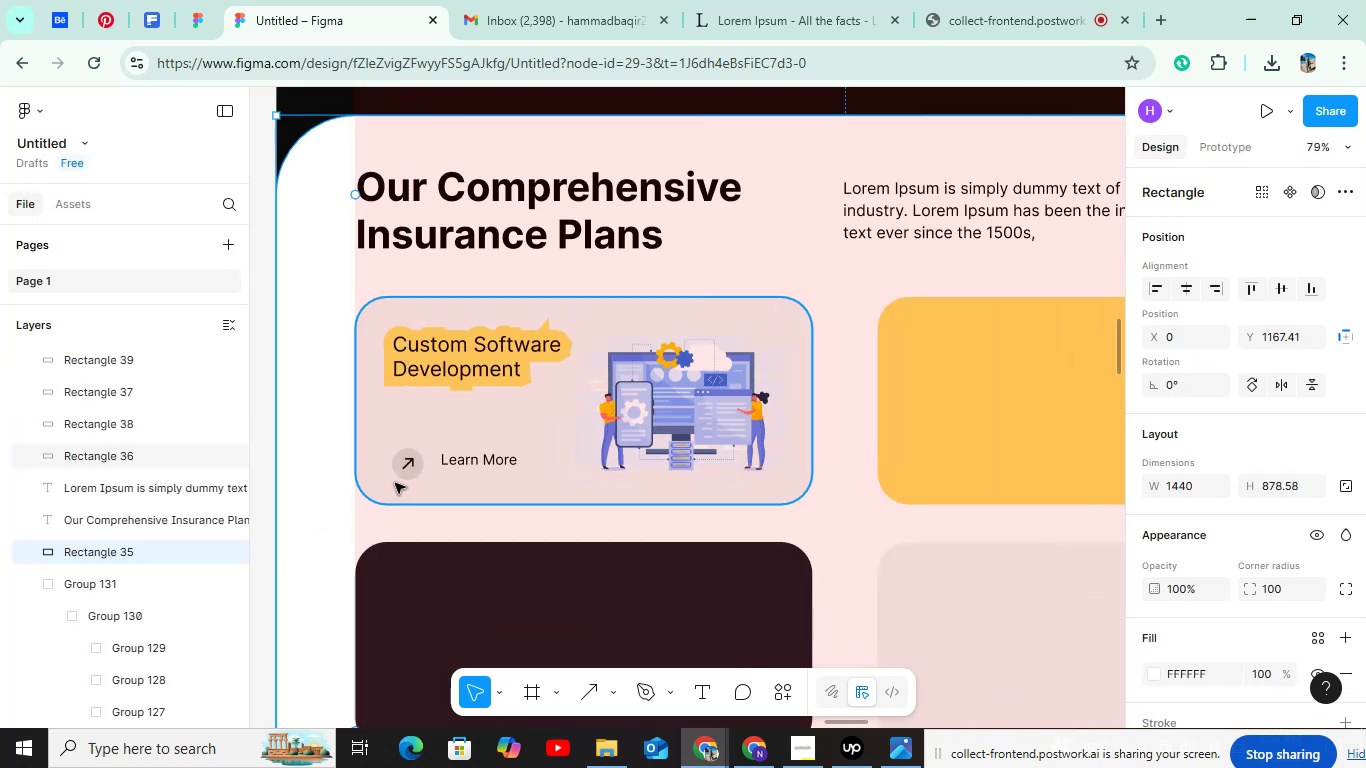 
hold_key(key=ControlLeft, duration=0.61)
left_click([403, 480])
 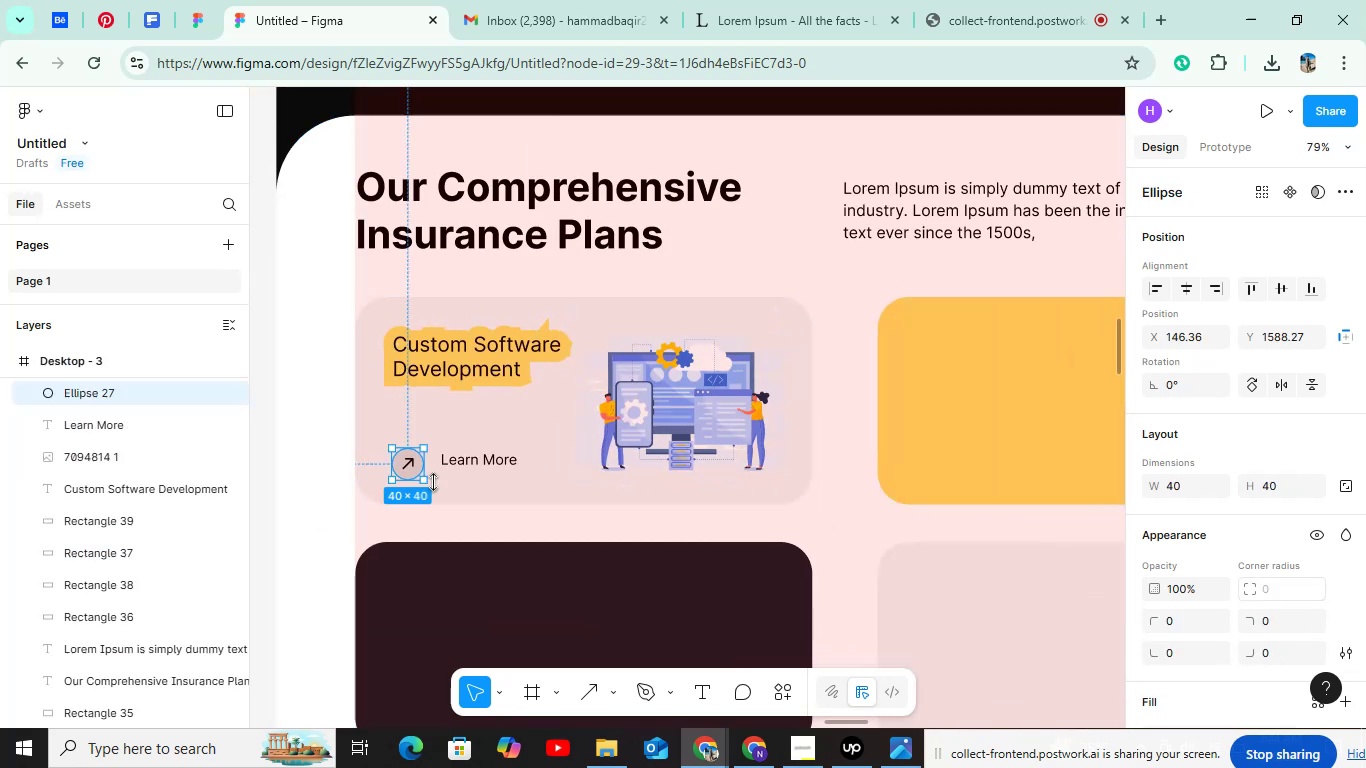 
hold_key(key=ShiftLeft, duration=0.69)
scroll: coordinate [563, 487], scroll_direction: down, amount: 13.0
 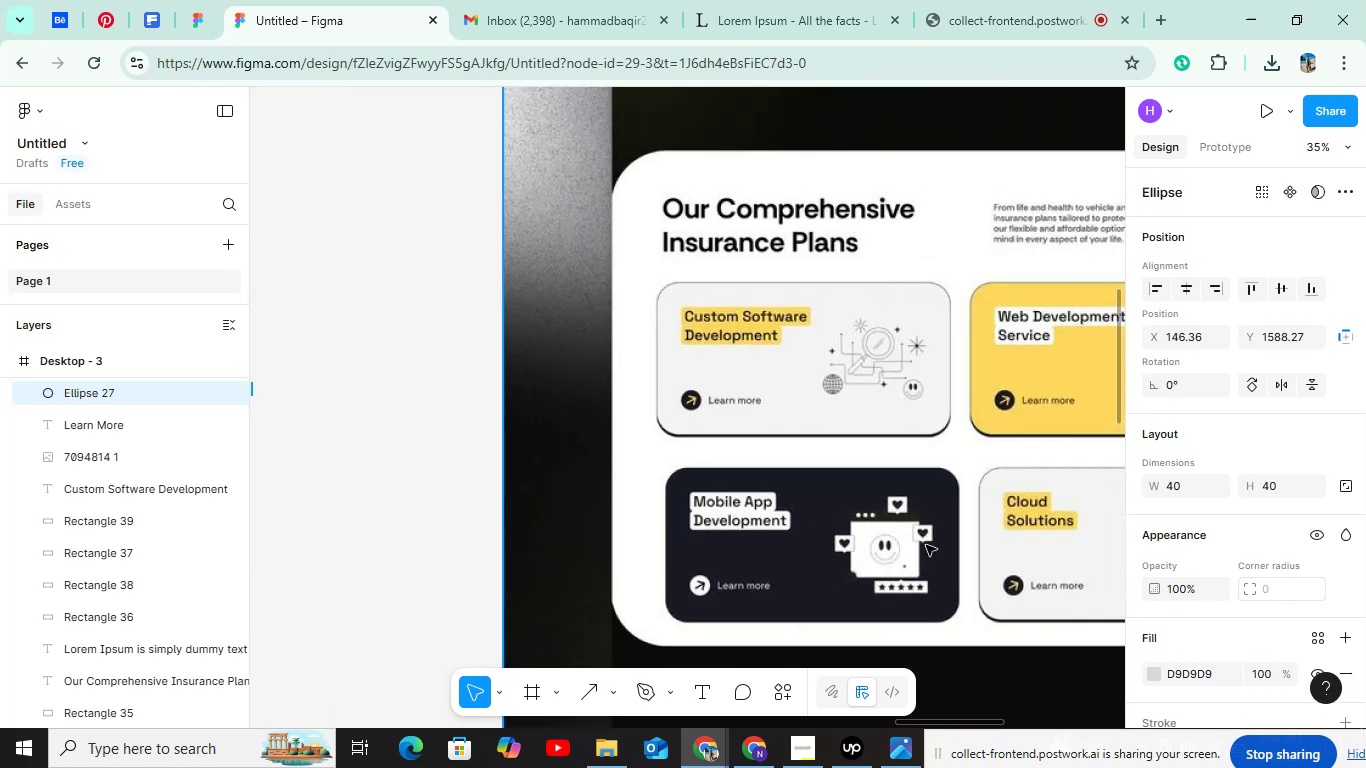 
key(Shift+ShiftLeft)
 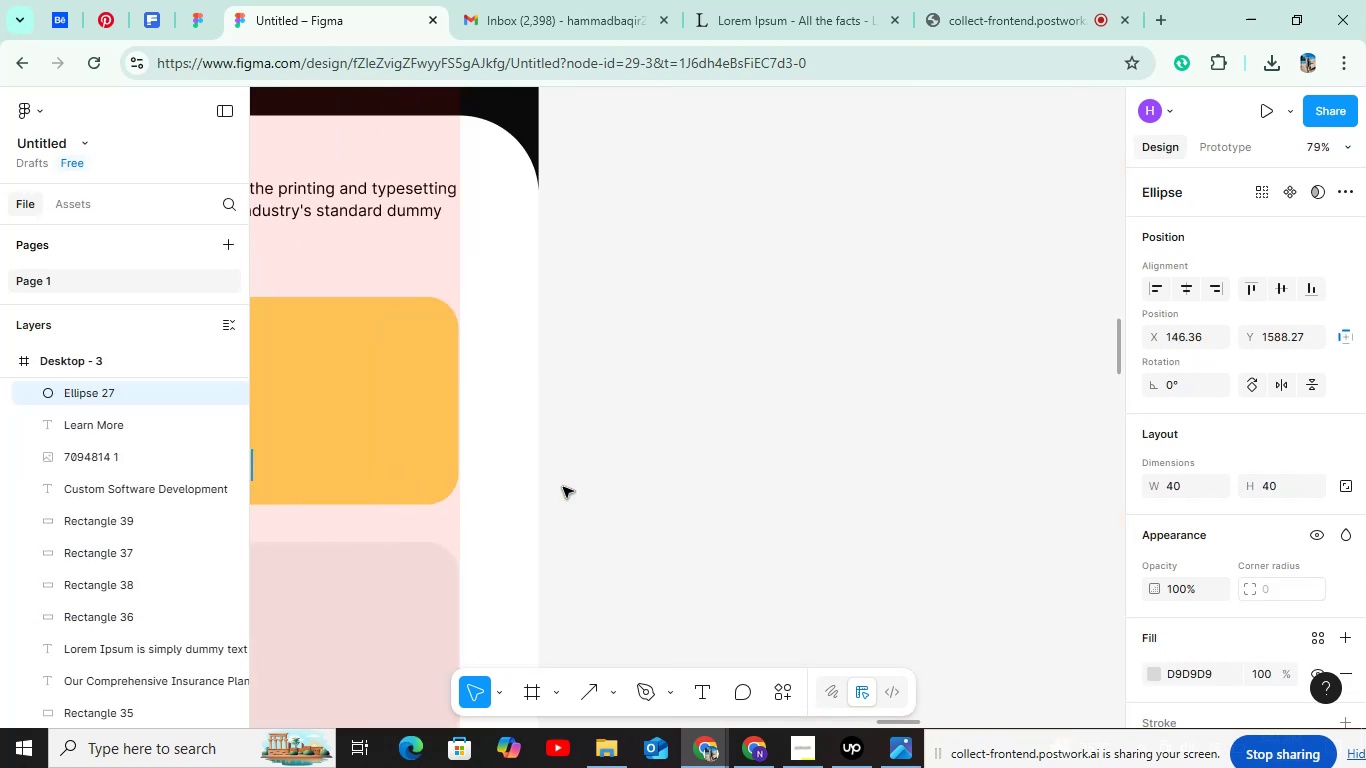 
hold_key(key=ControlLeft, duration=1.06)
 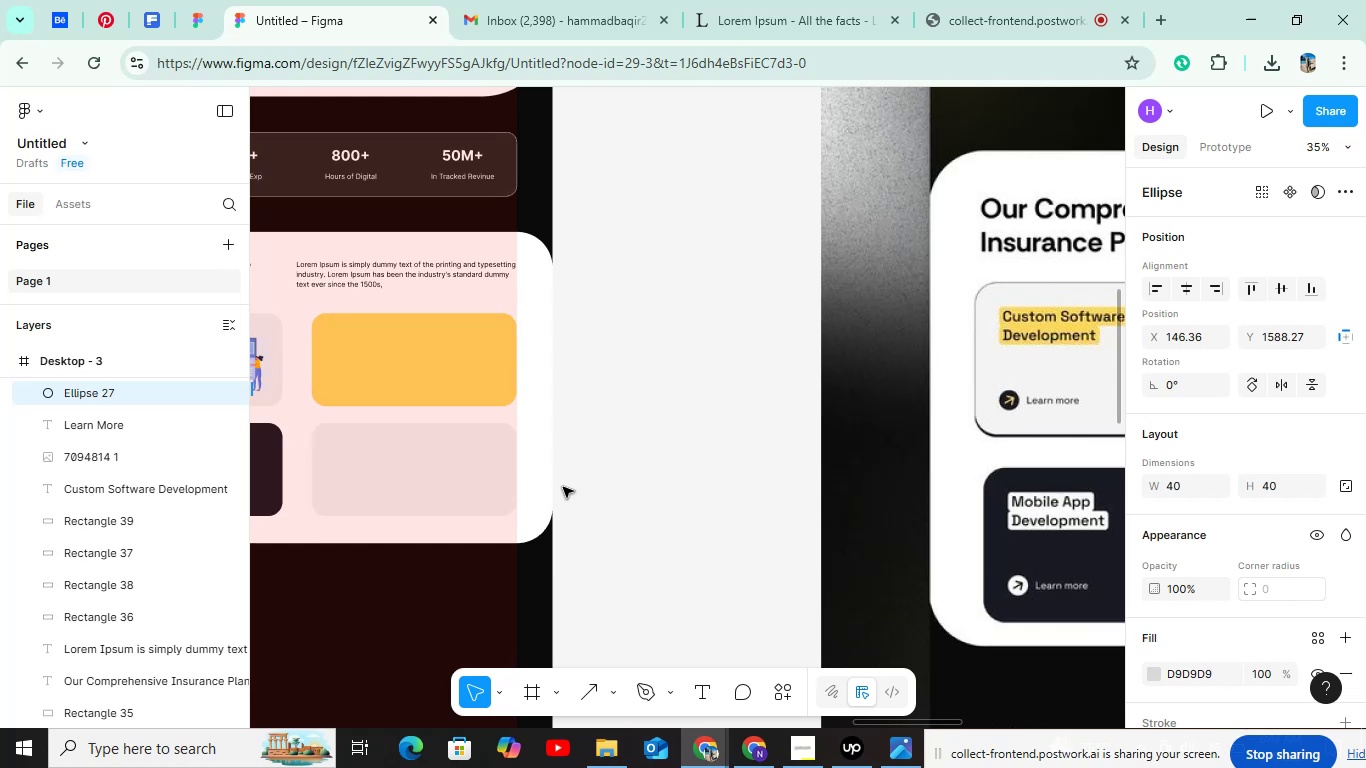 
hold_key(key=ShiftLeft, duration=0.36)
 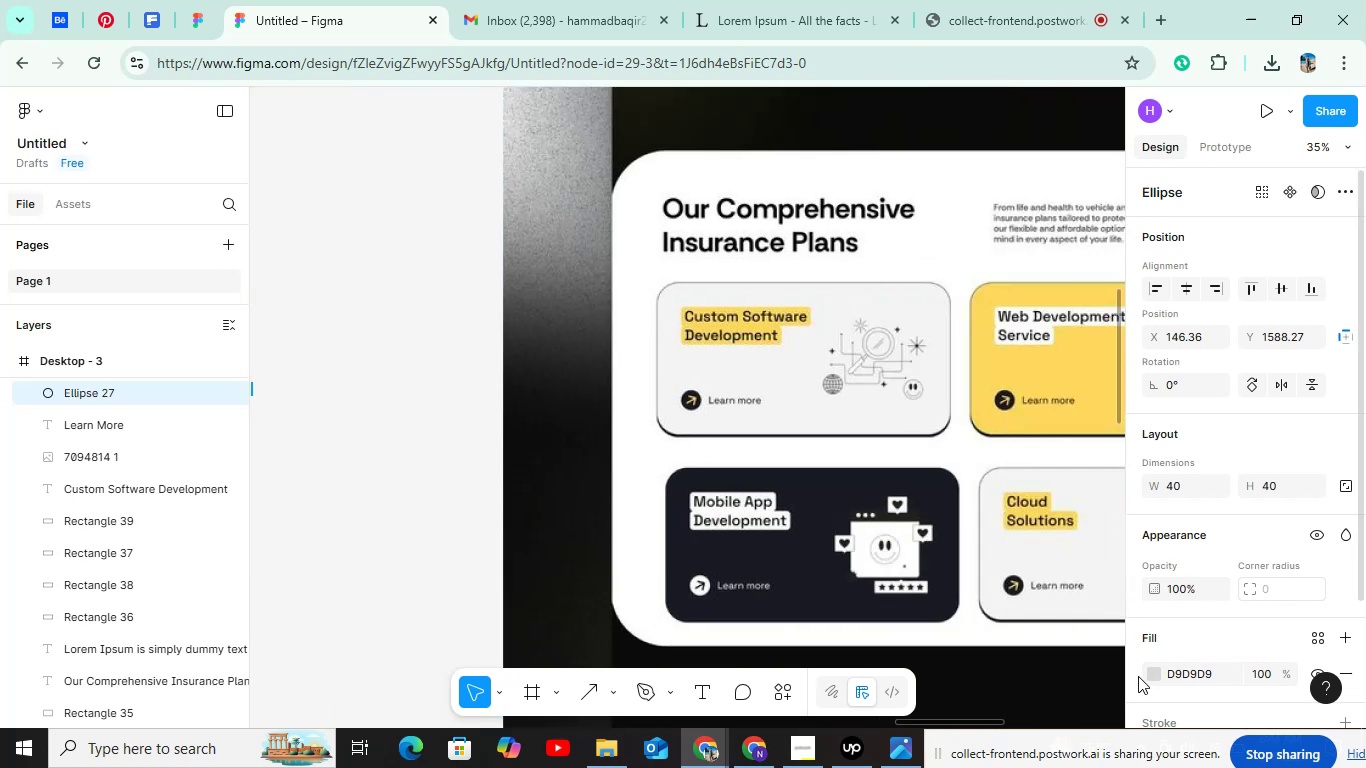 
left_click([1151, 675])
 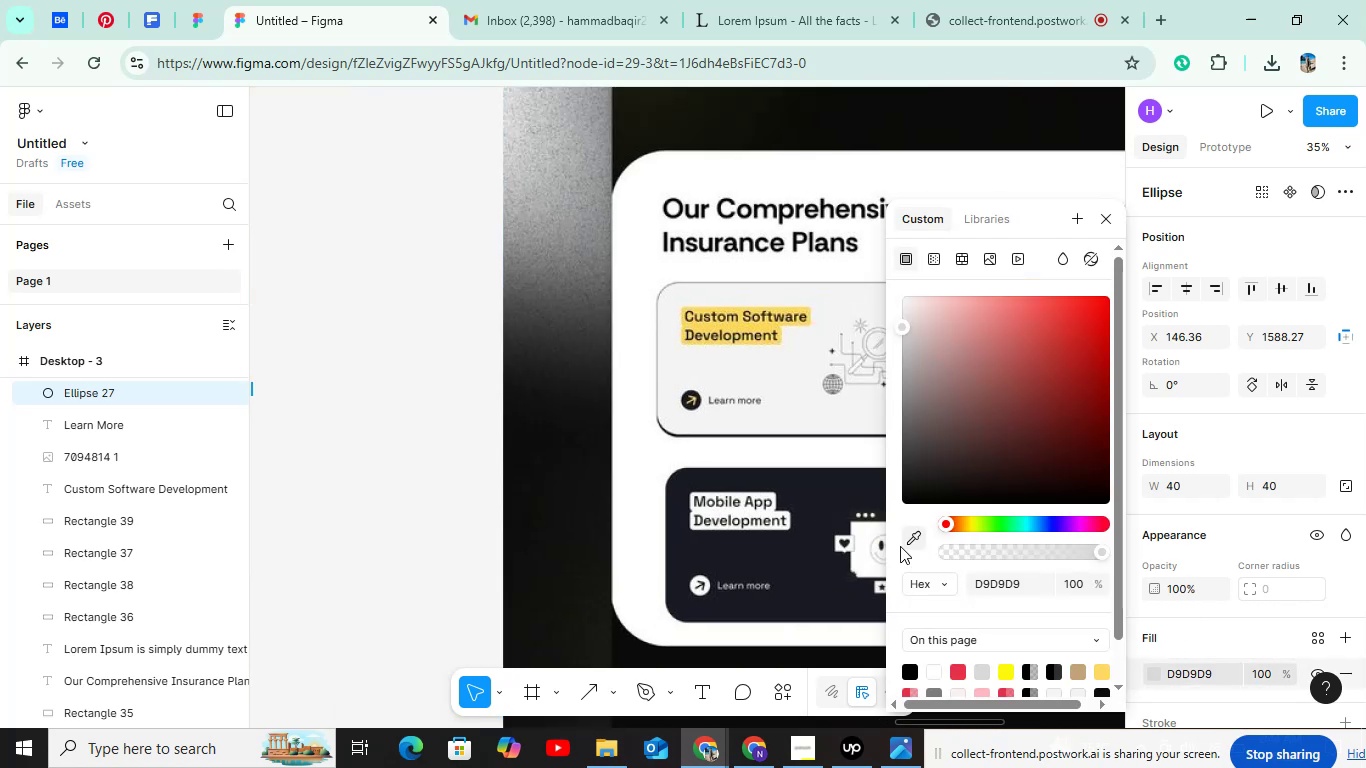 
left_click([910, 545])
 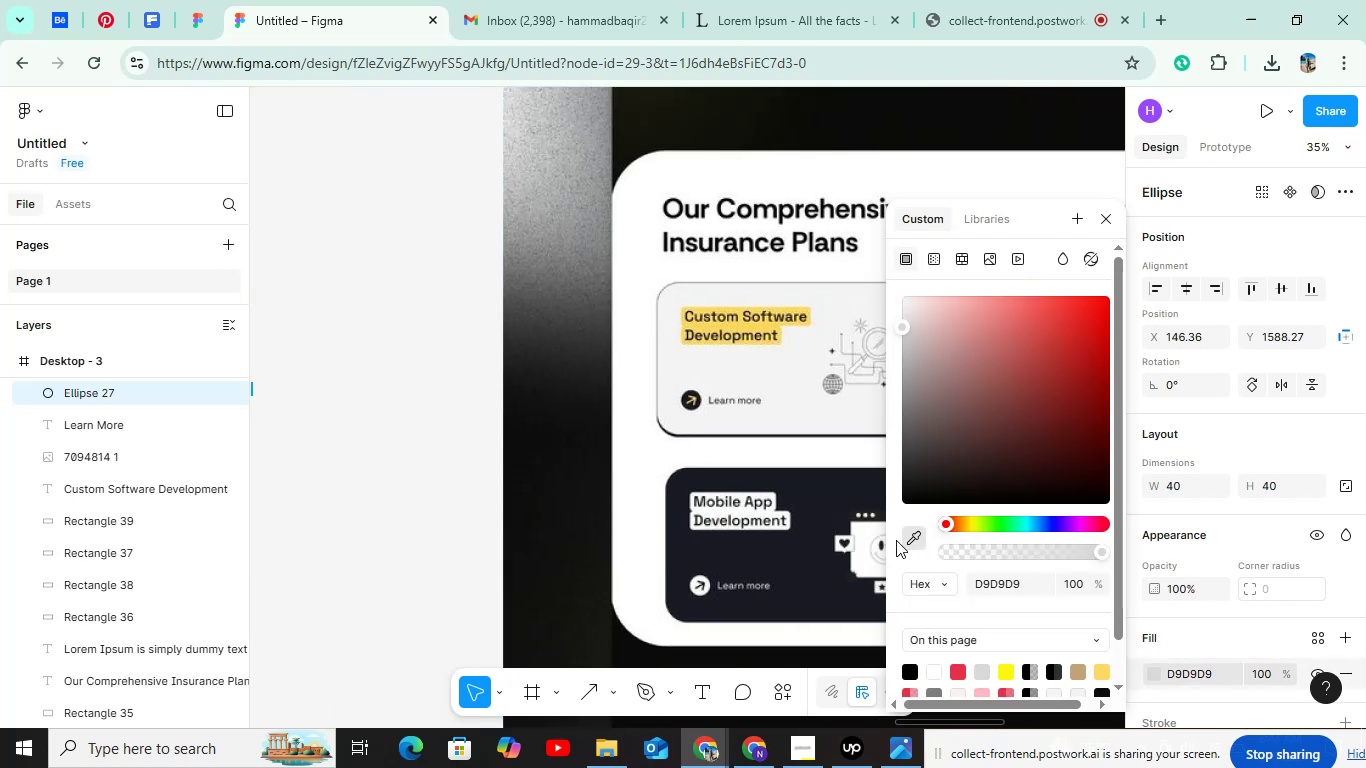 
hold_key(key=ControlLeft, duration=1.52)
scroll: coordinate [714, 498], scroll_direction: up, amount: 25.0
 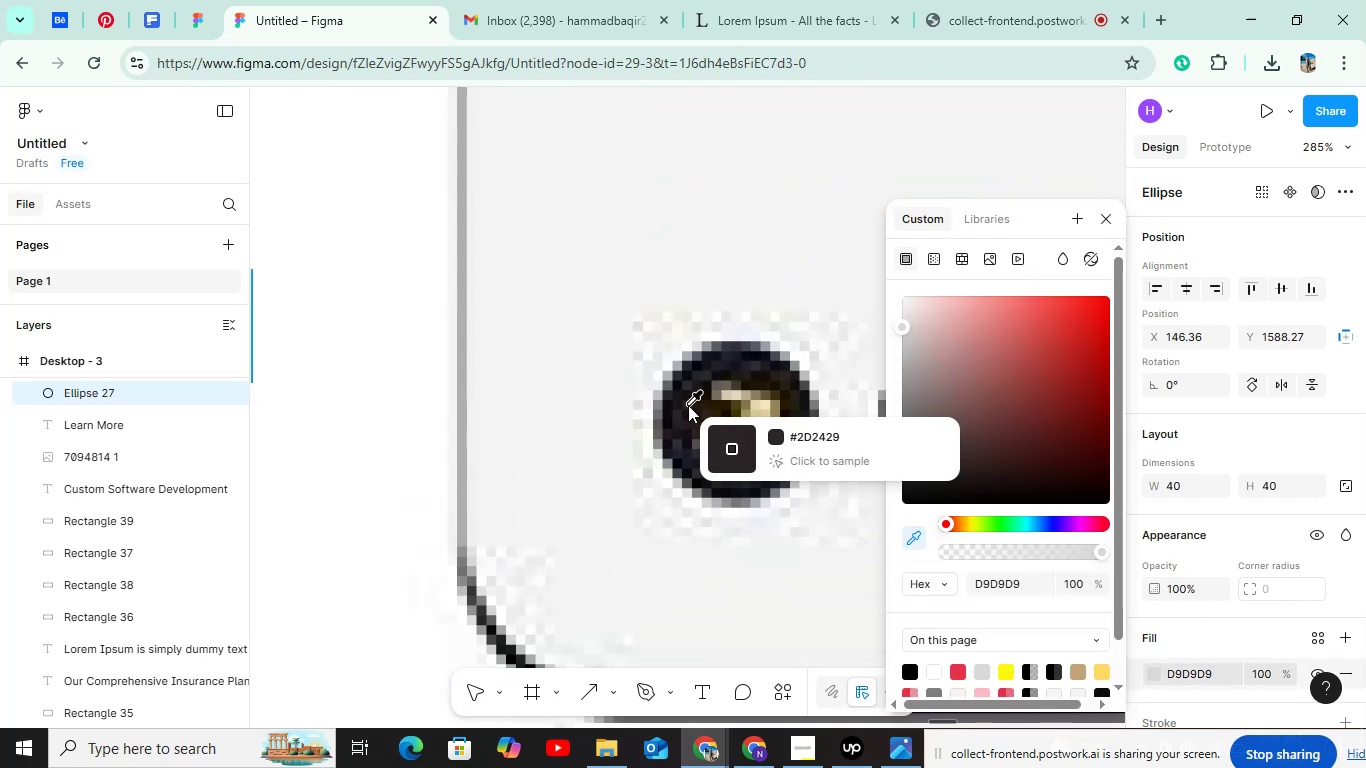 
hold_key(key=ControlLeft, duration=1.51)
left_click([688, 397])
 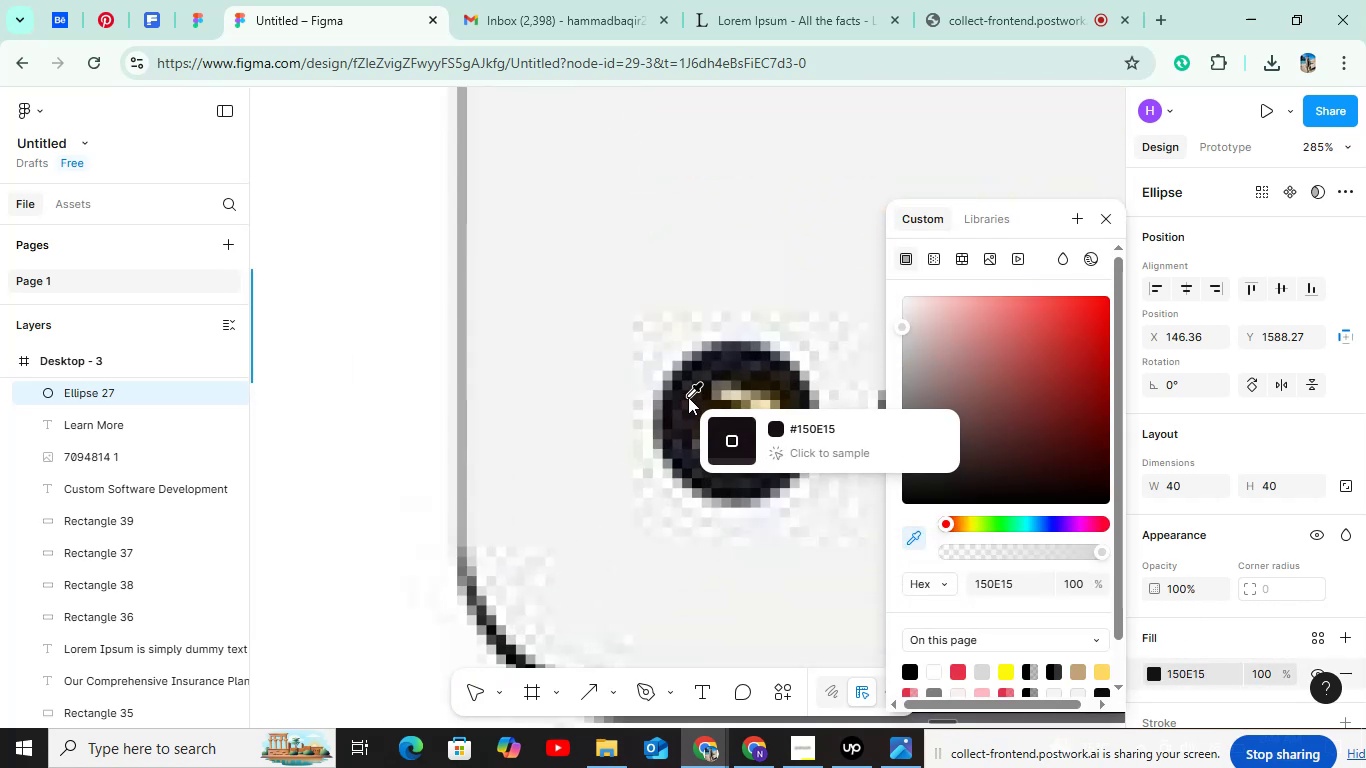 
hold_key(key=ControlLeft, duration=1.52)
scroll: coordinate [500, 422], scroll_direction: none, amount: 0.0
 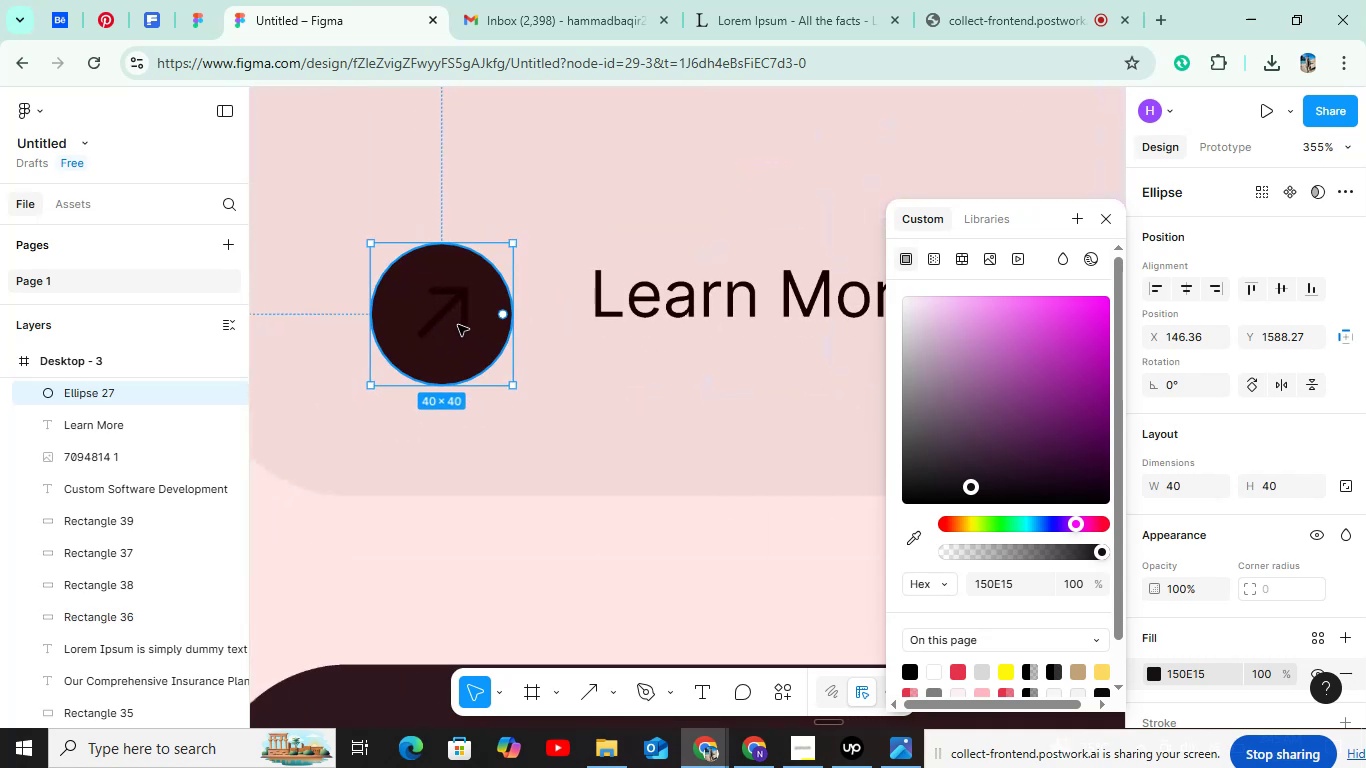 
hold_key(key=ControlLeft, duration=0.4)
 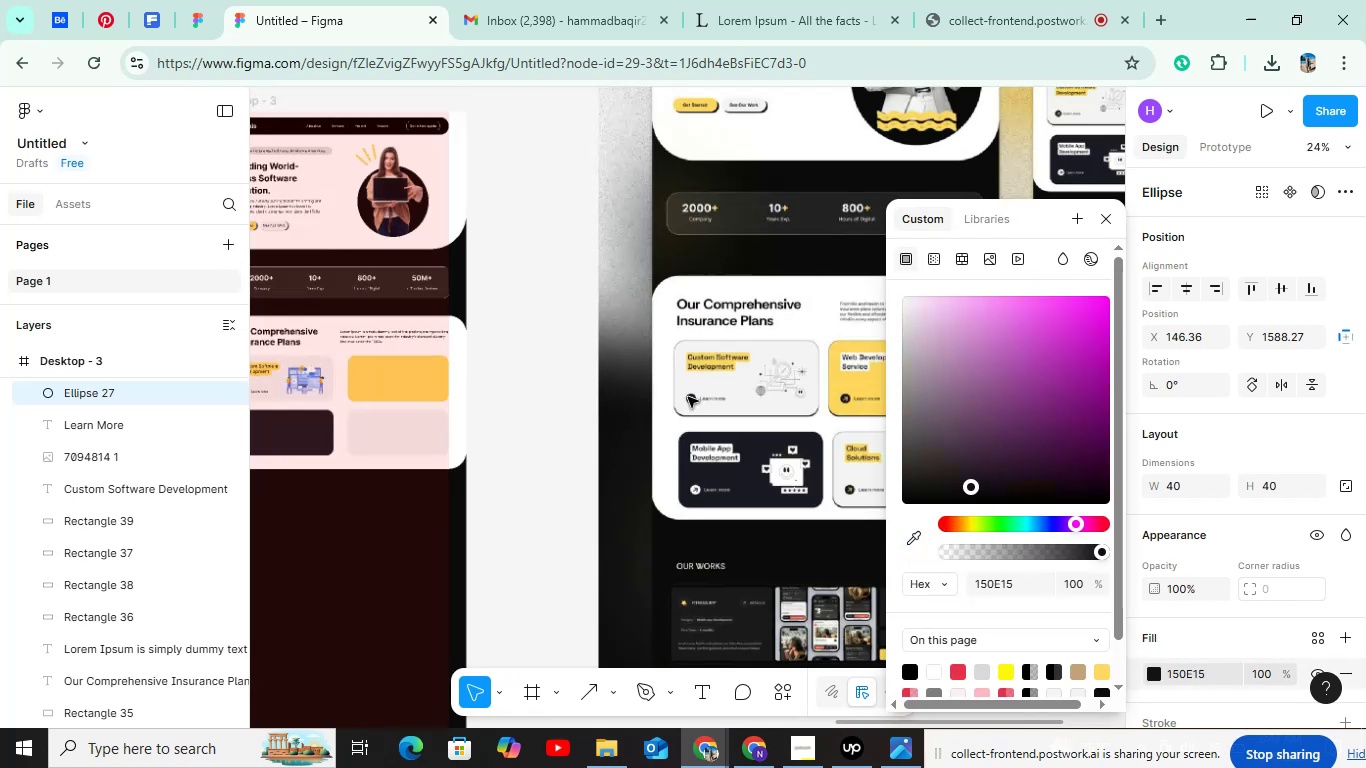 
hold_key(key=ShiftLeft, duration=0.3)
 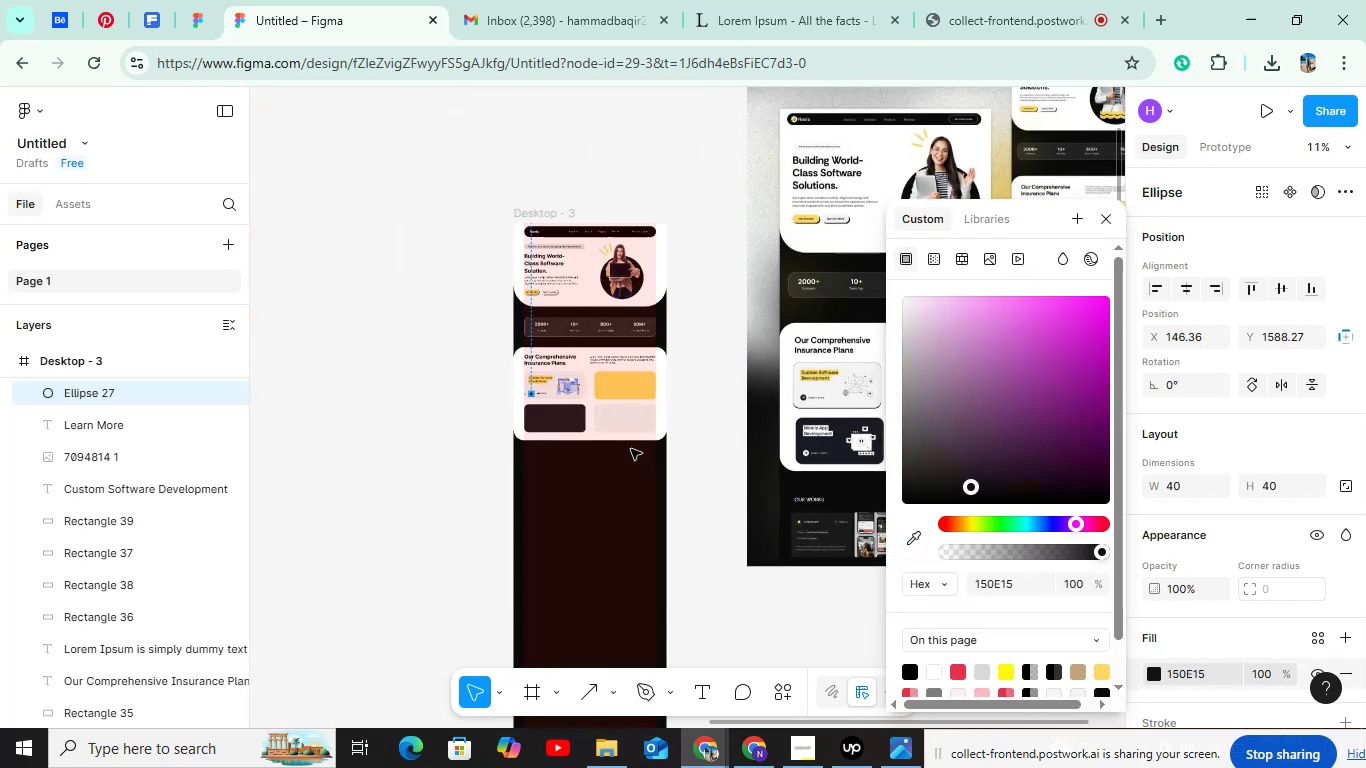 
hold_key(key=ControlLeft, duration=1.52)
 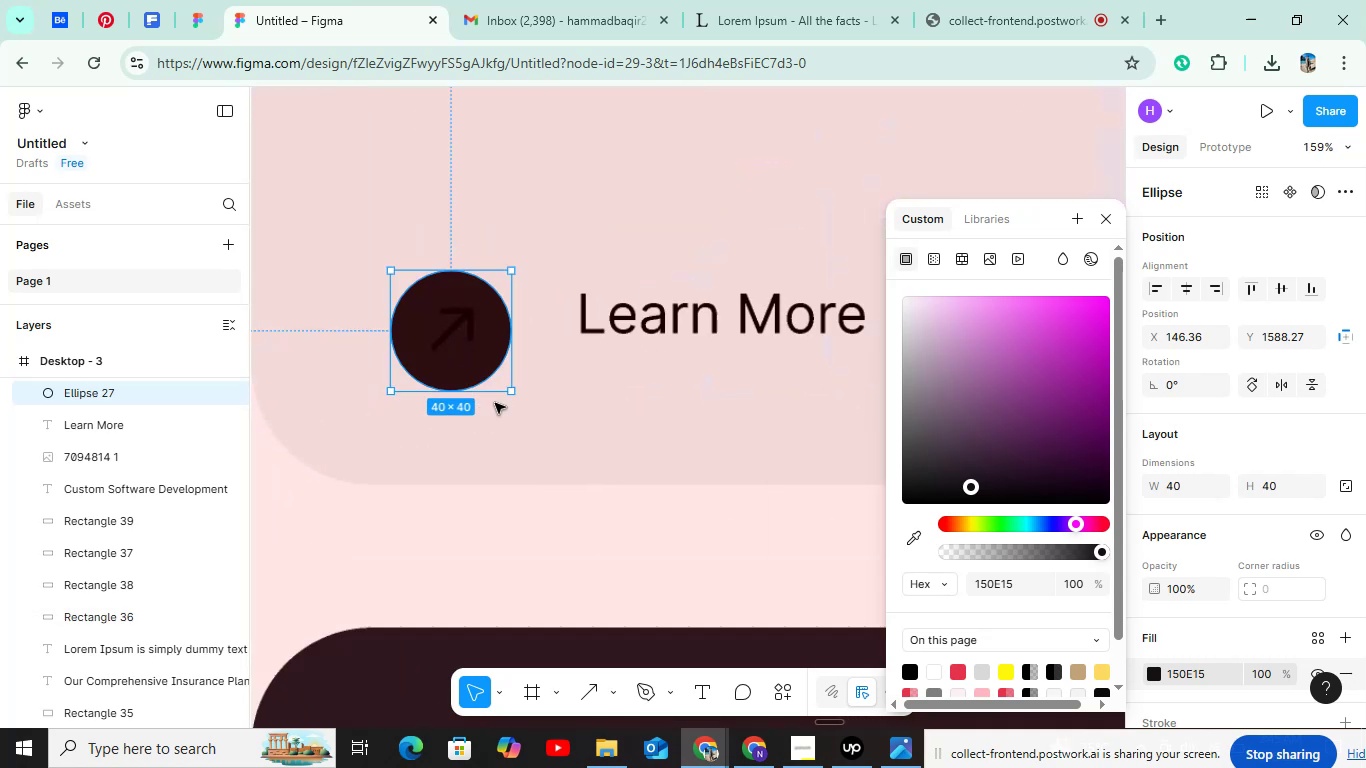 
hold_key(key=ControlLeft, duration=1.5)
left_click([454, 310])
 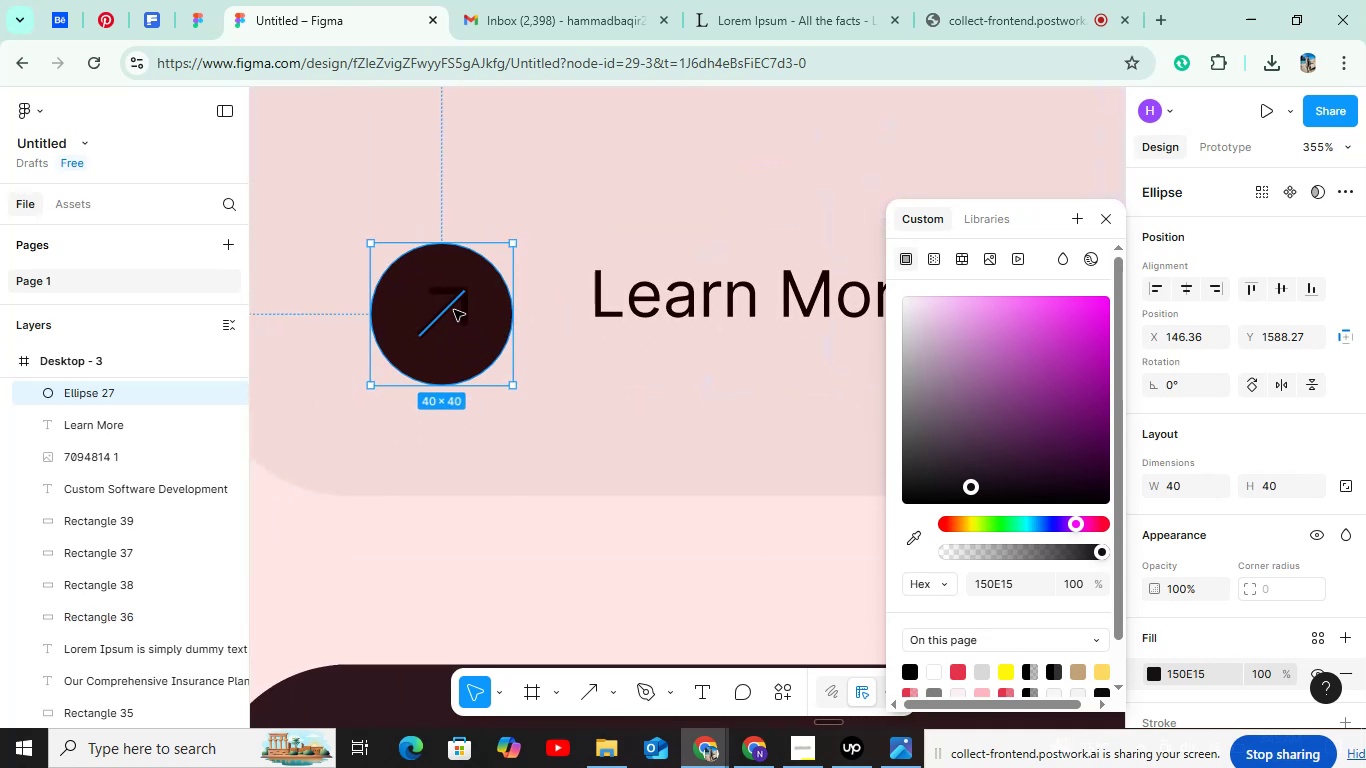 
key(Control+ControlLeft)
 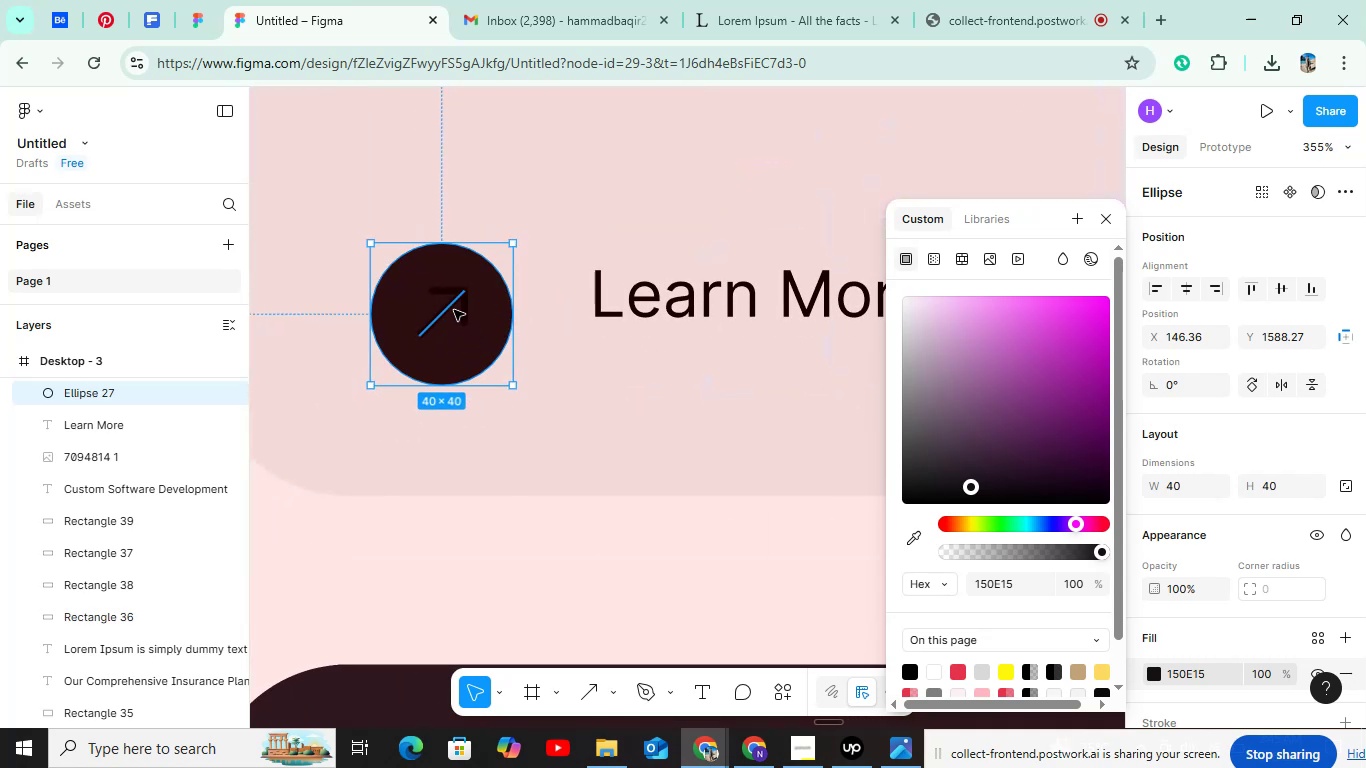 
key(Control+ControlLeft)
 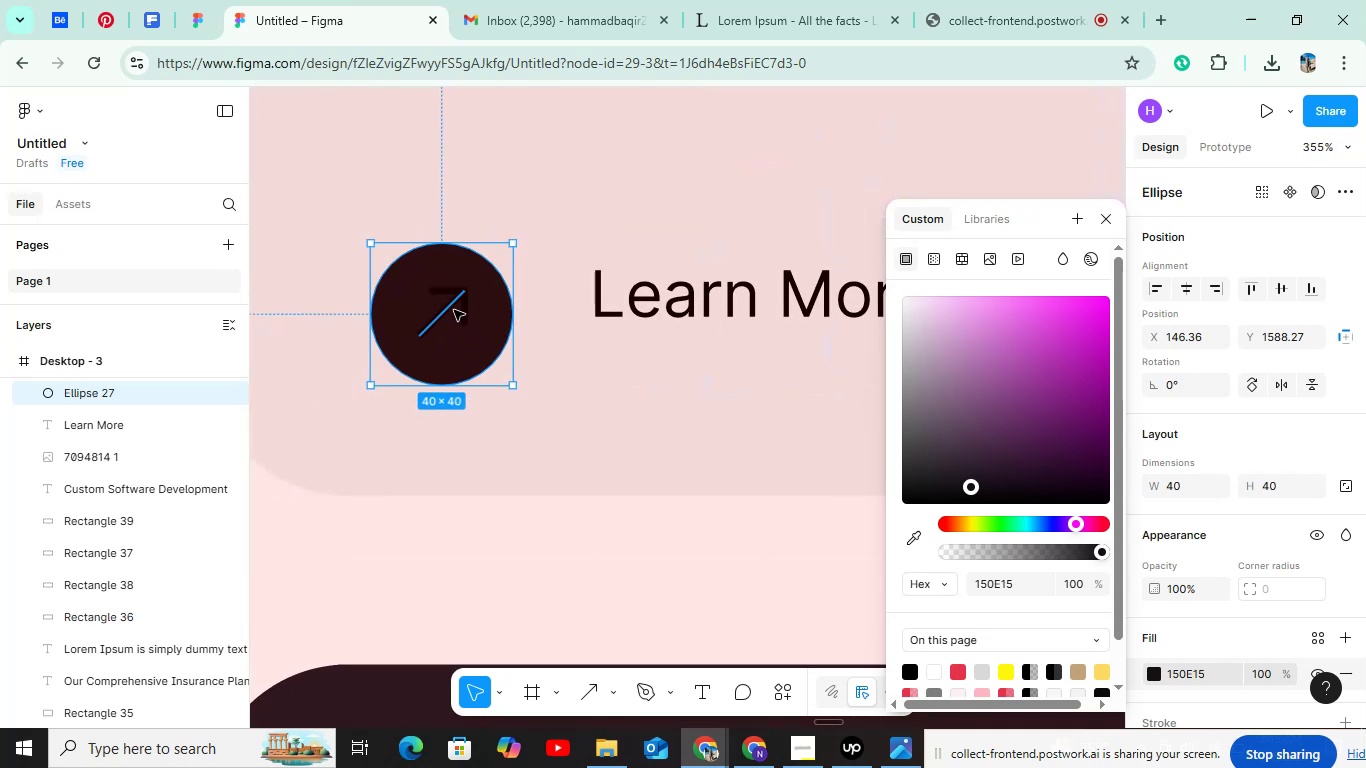 
key(Control+ControlLeft)
 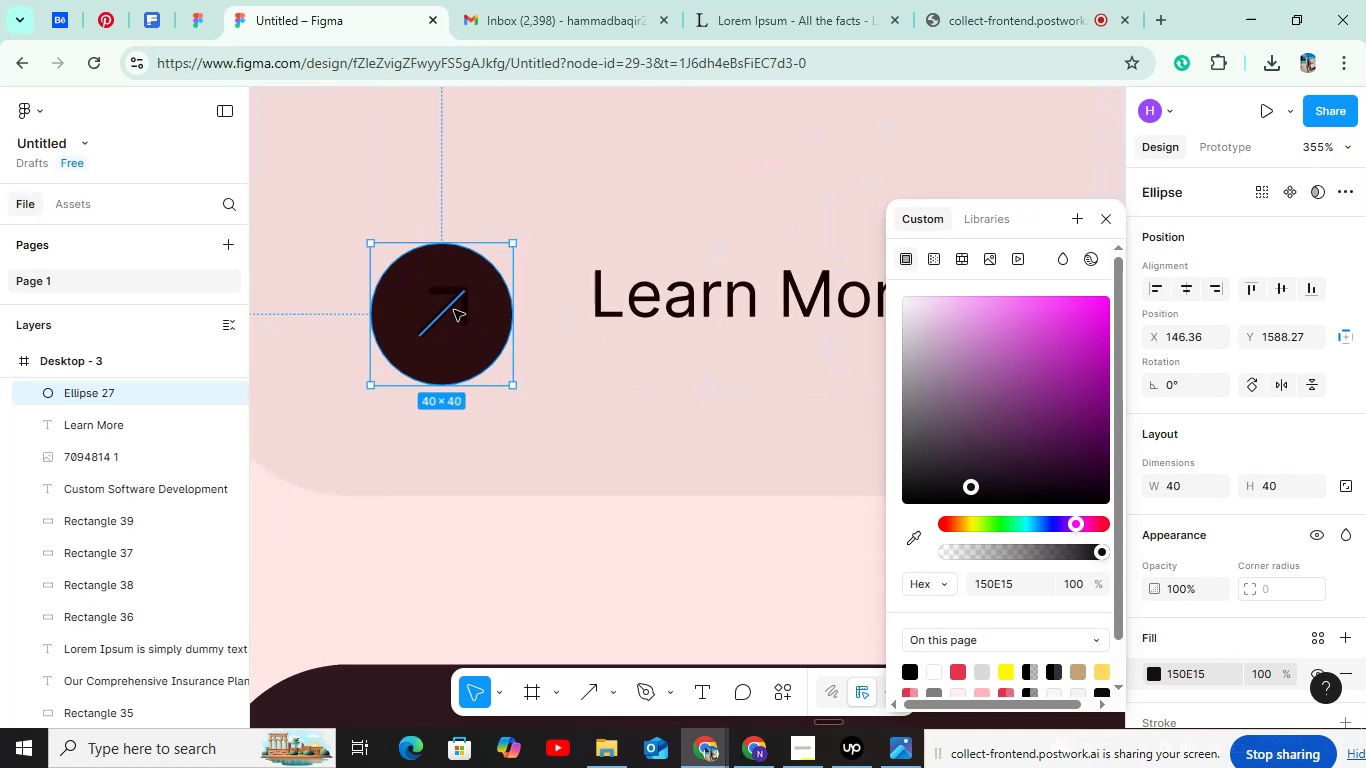 
key(Control+ControlLeft)
 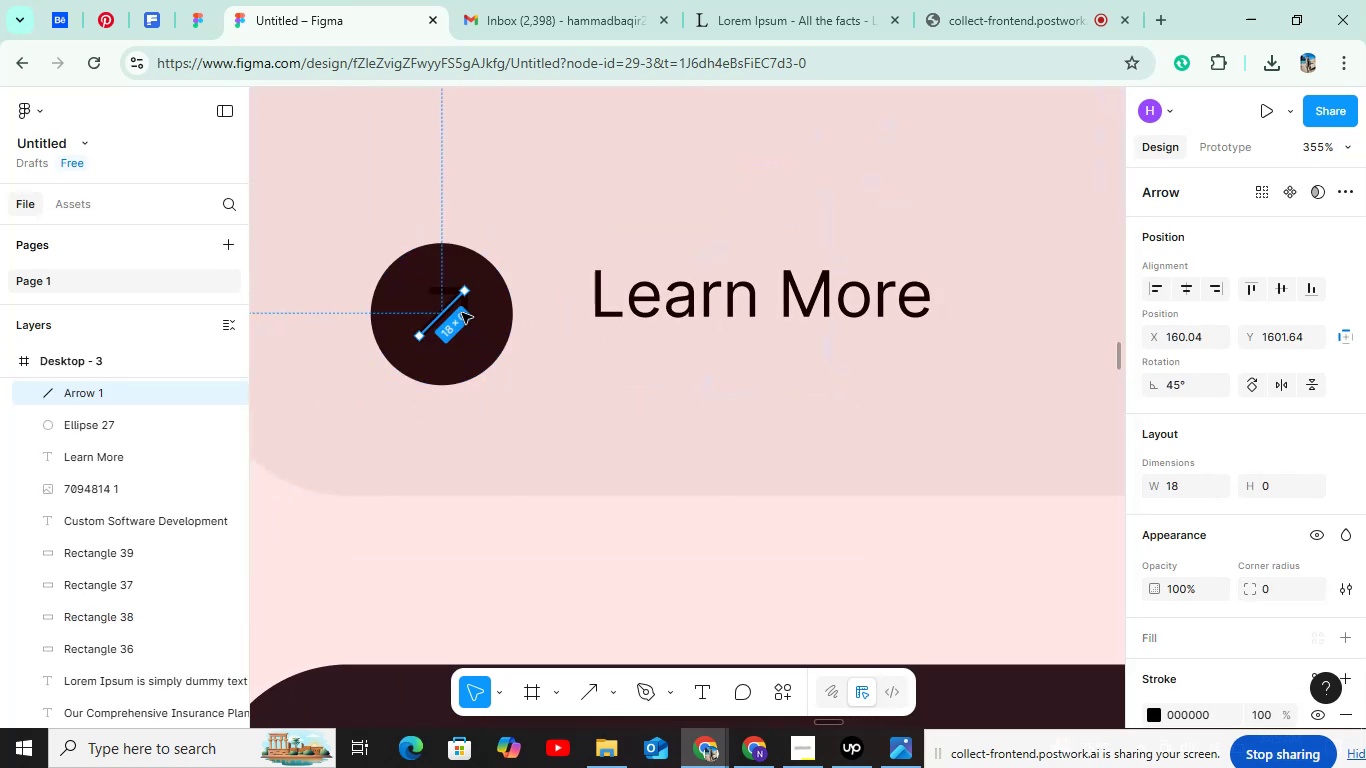 
key(Control+ControlLeft)
 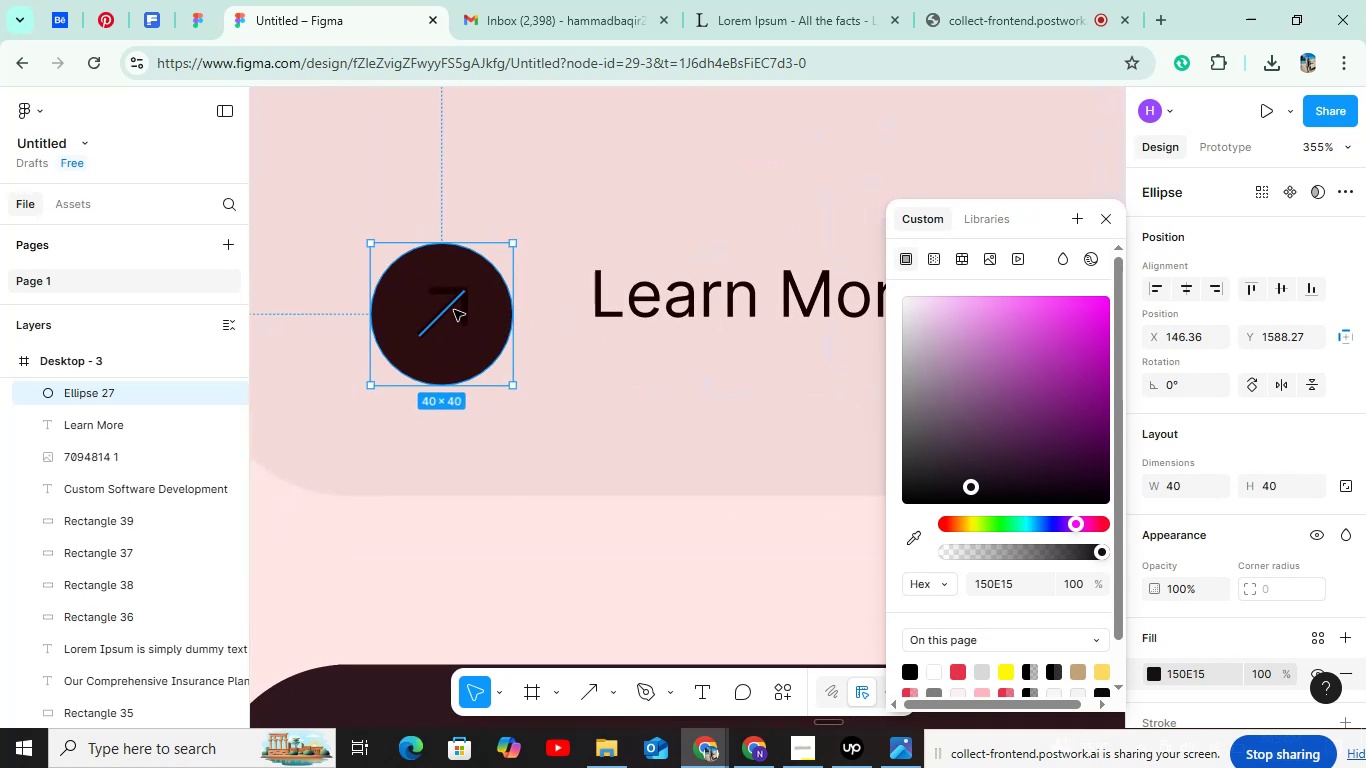 
key(Control+ControlLeft)
 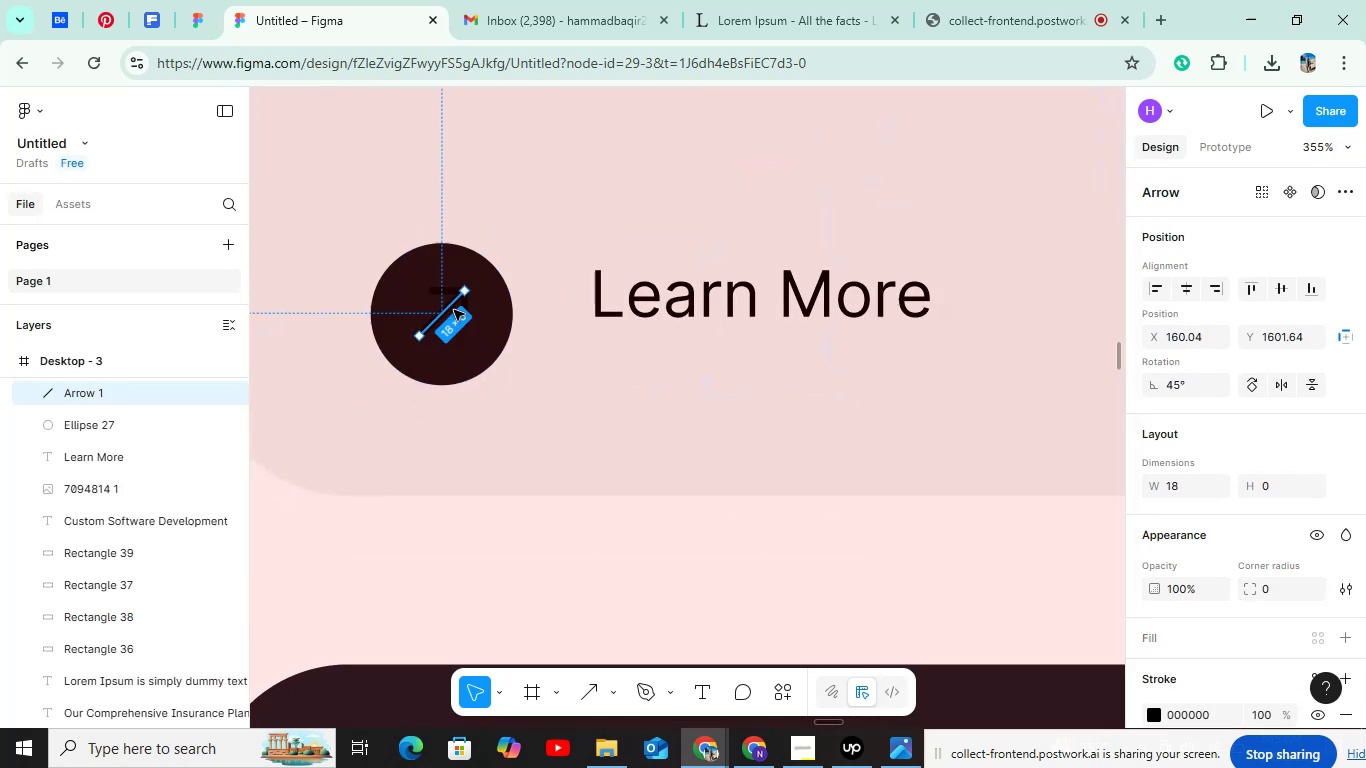 
key(Control+ControlLeft)
 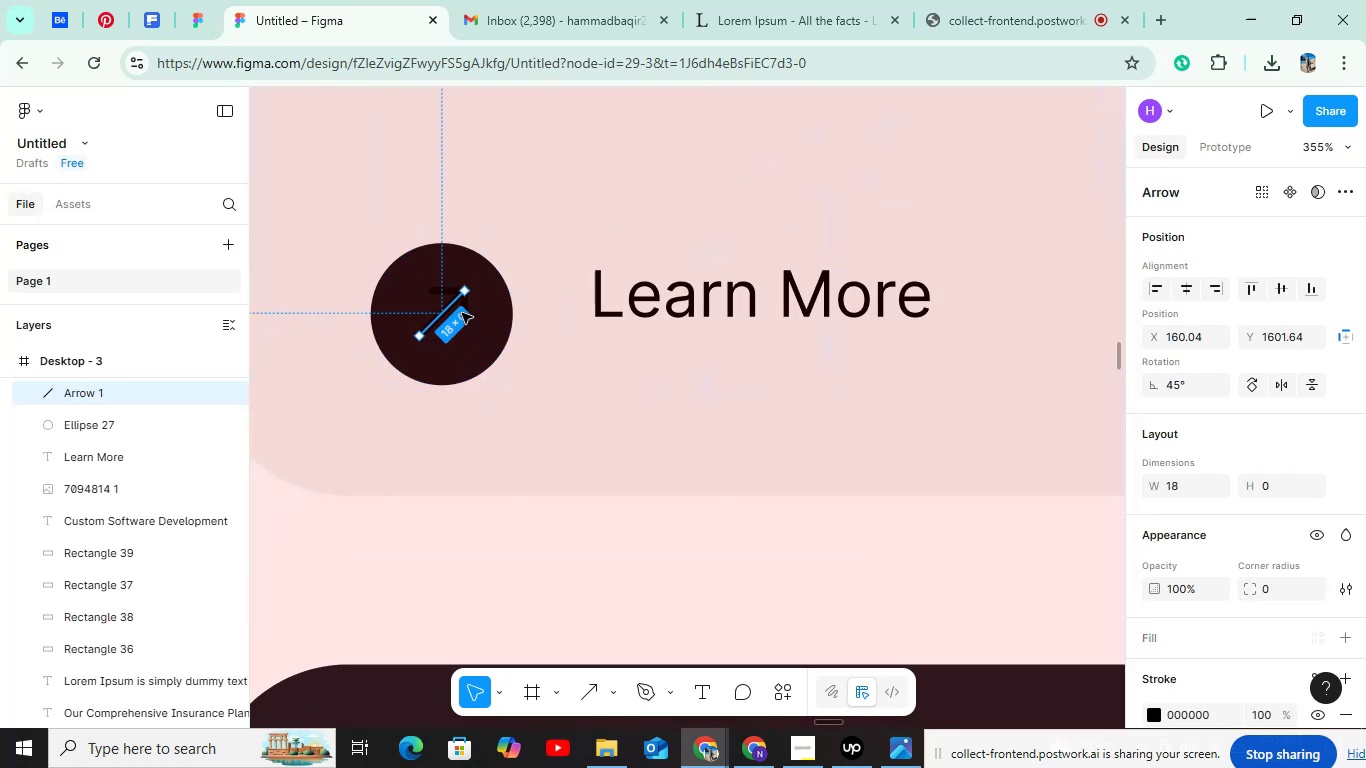 
key(Control+ControlLeft)
 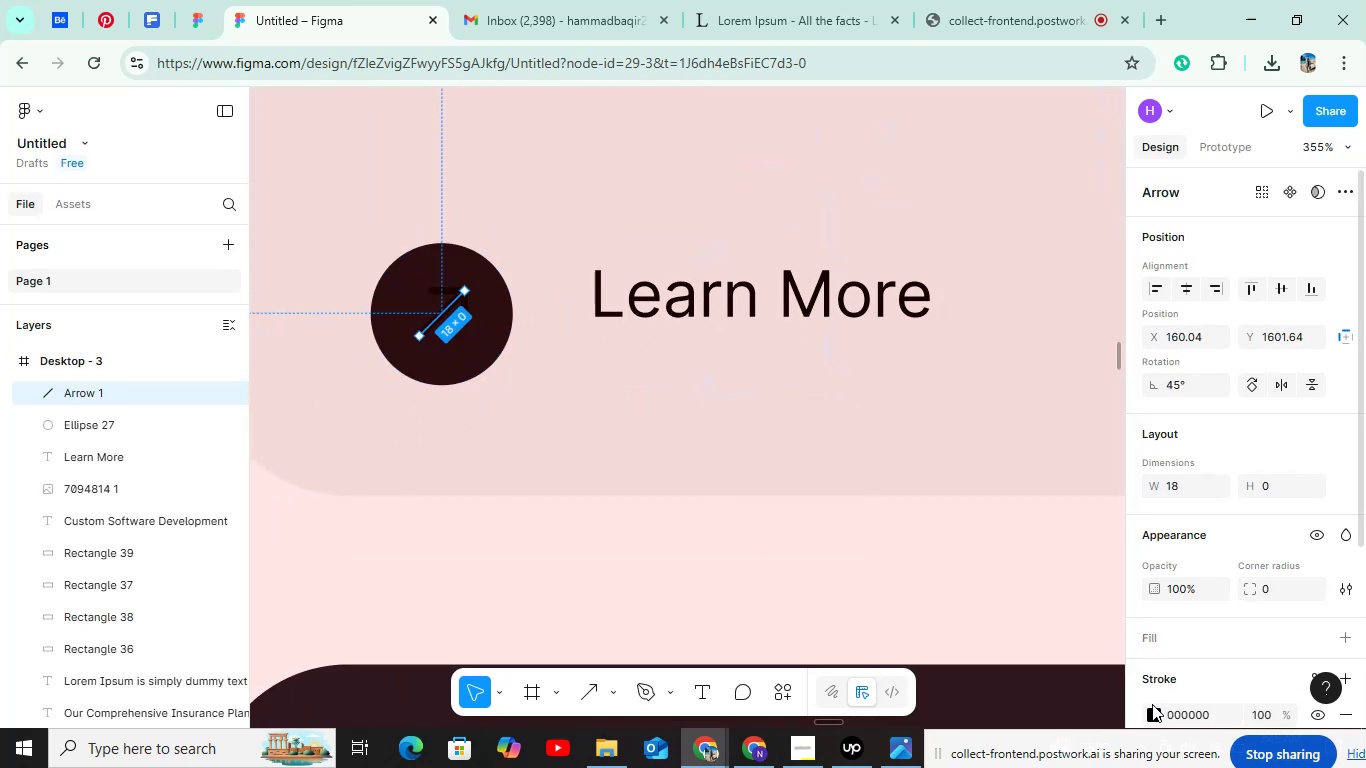 
left_click([1152, 708])
 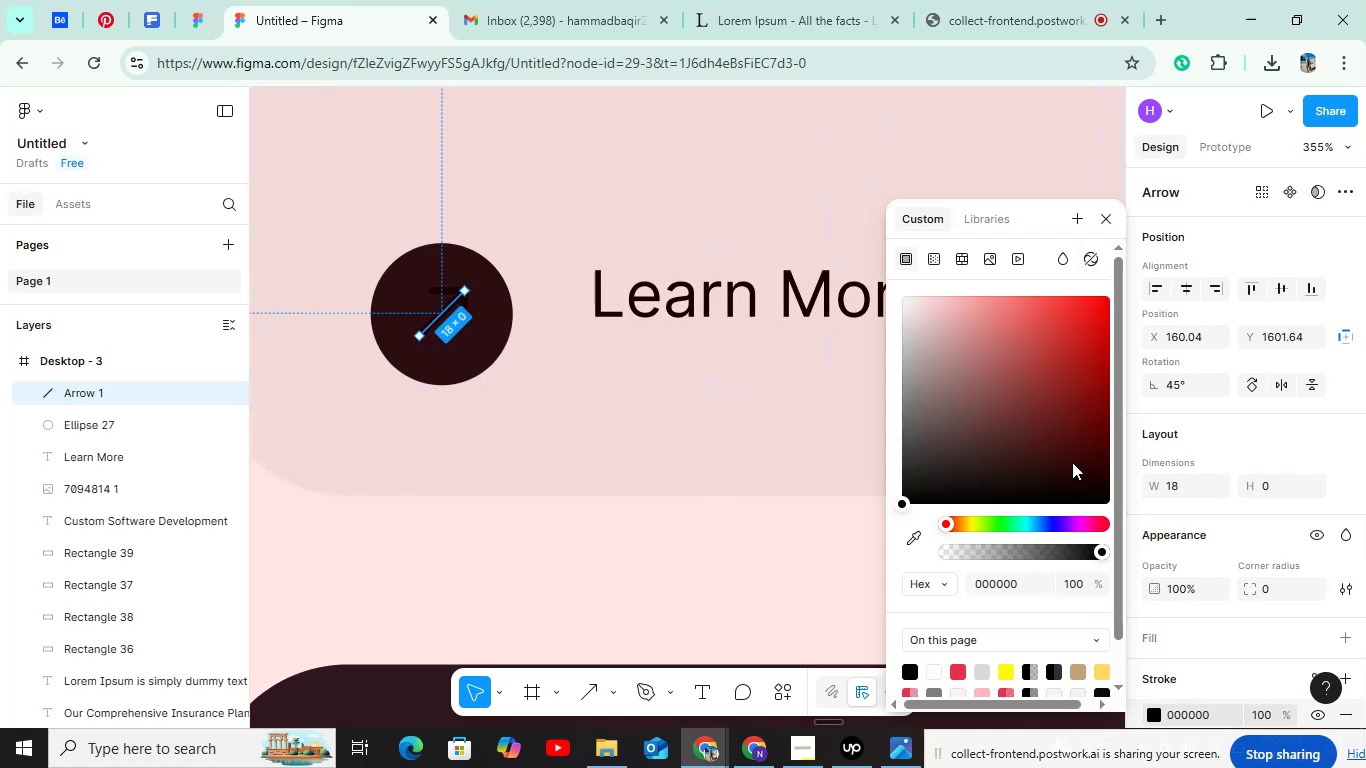 
left_click_drag(start_coordinate=[1016, 358], to_coordinate=[789, 222])
 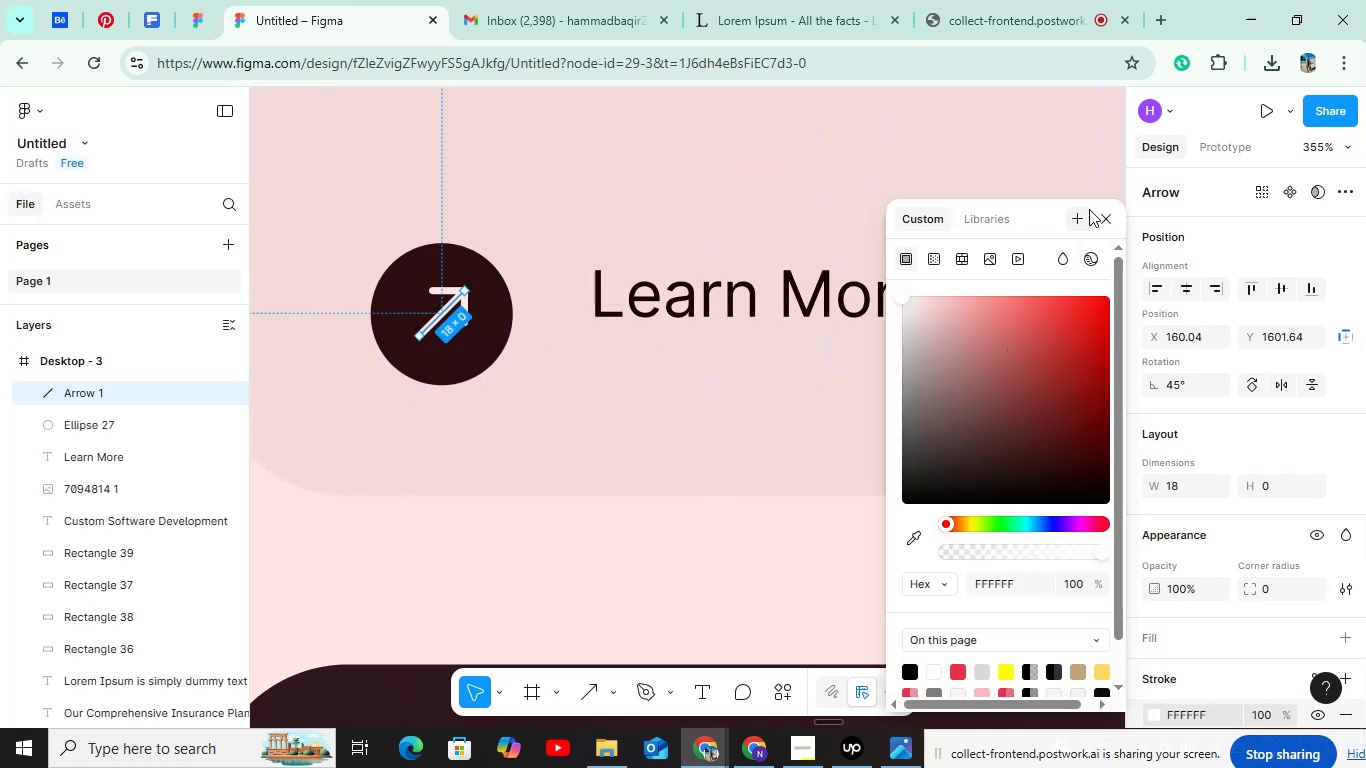 
left_click([1089, 209])
 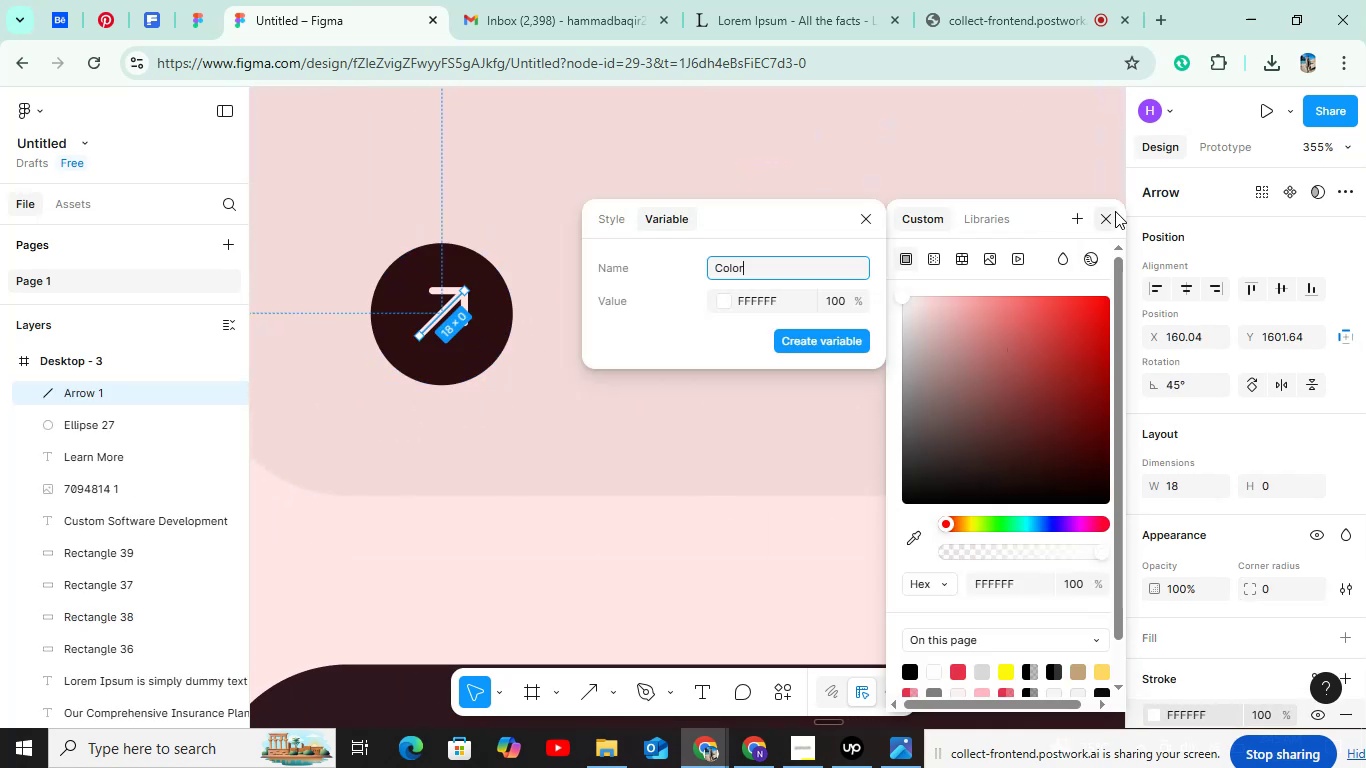 
left_click([1102, 214])
 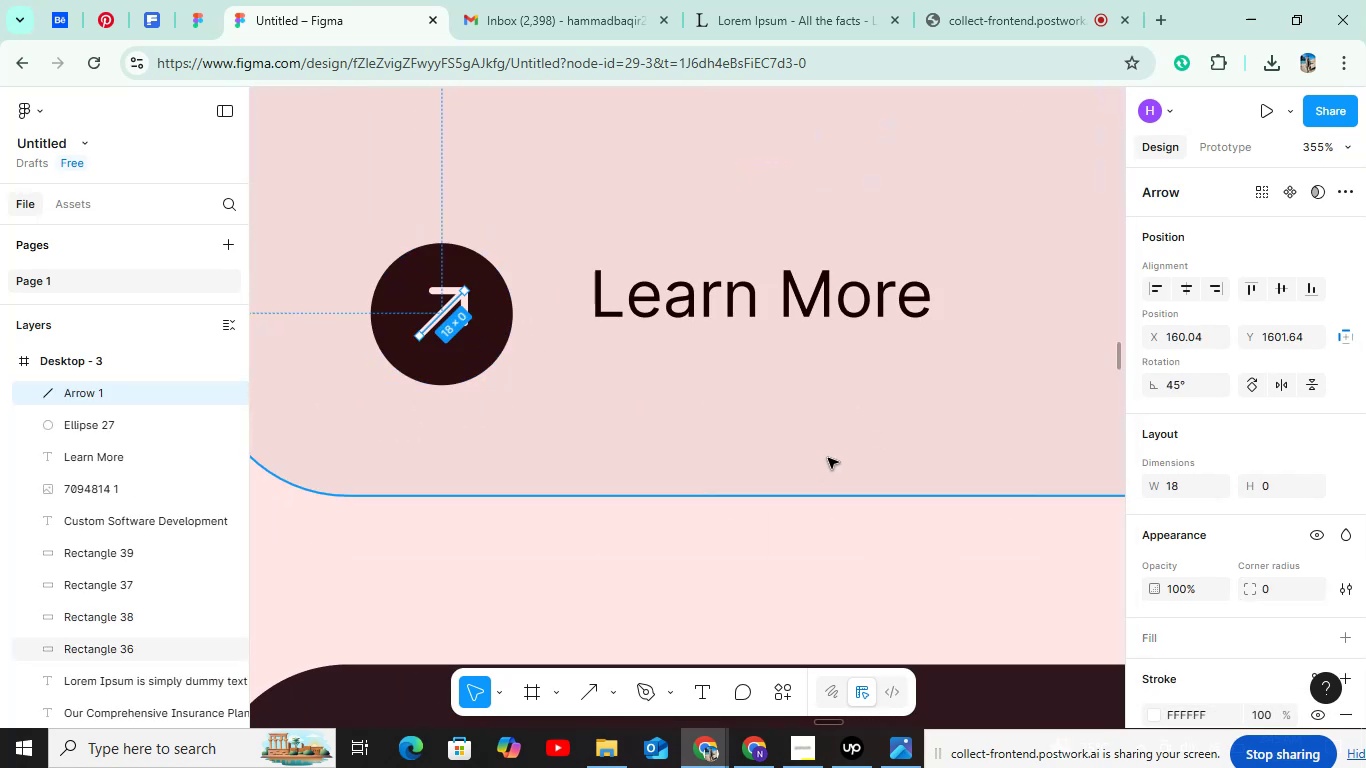 
hold_key(key=ControlLeft, duration=0.97)
scroll: coordinate [785, 498], scroll_direction: down, amount: 18.0
 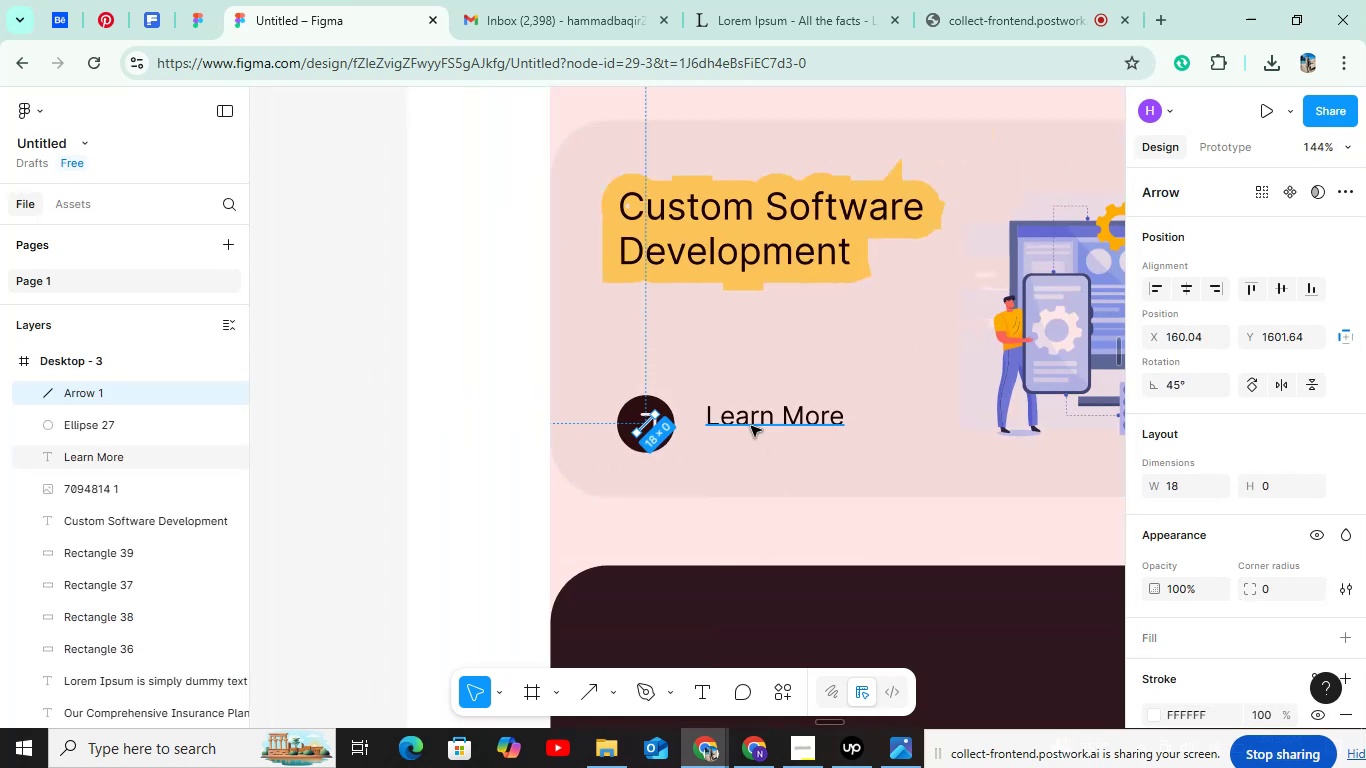 
double_click([751, 426])
 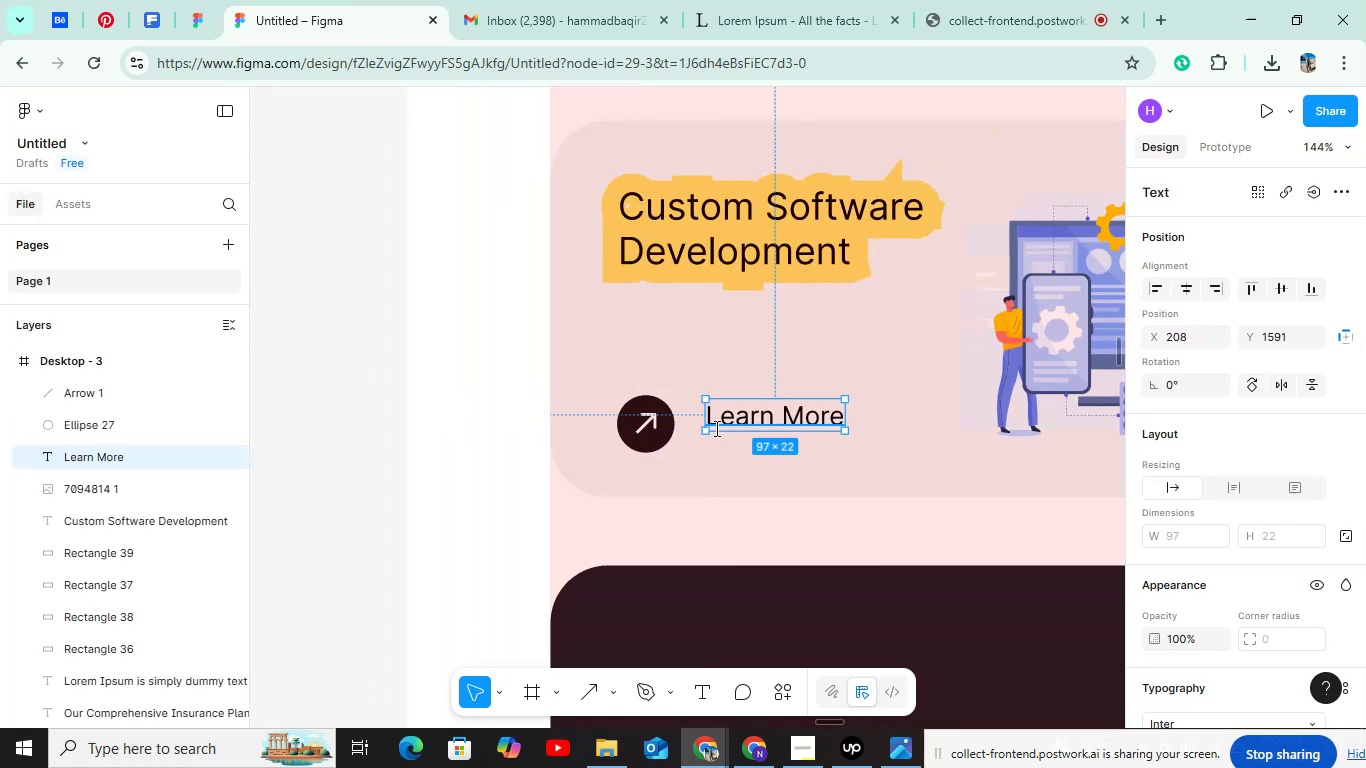 
hold_key(key=AltLeft, duration=0.41)
 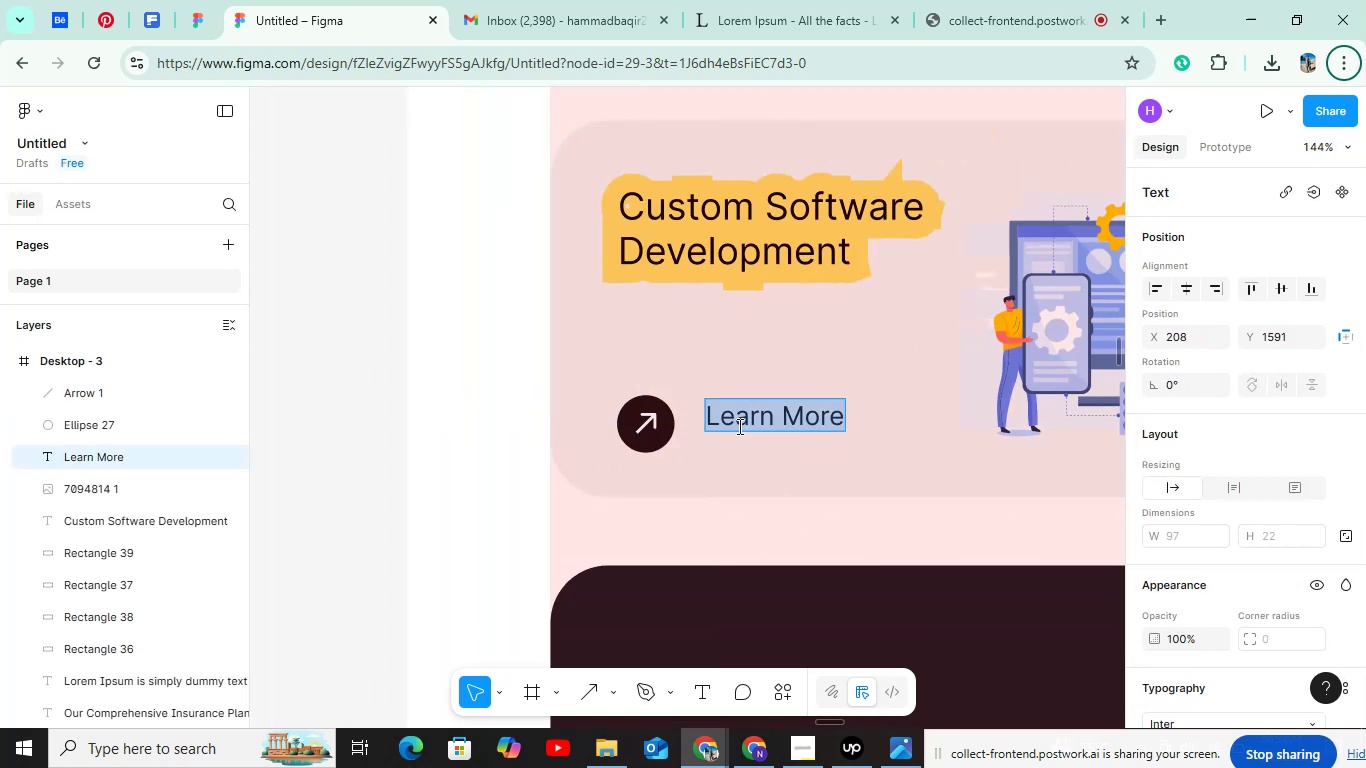 
left_click([738, 426])
 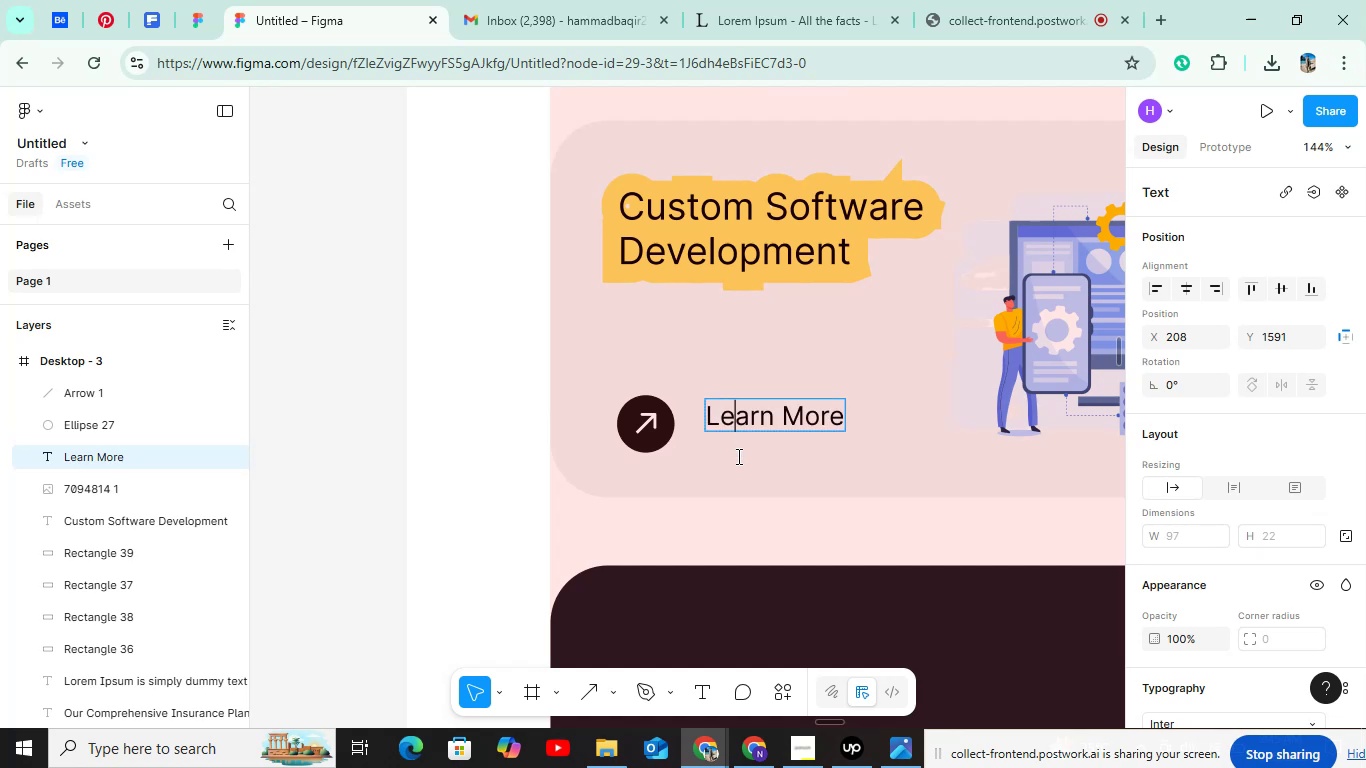 
left_click([737, 458])
 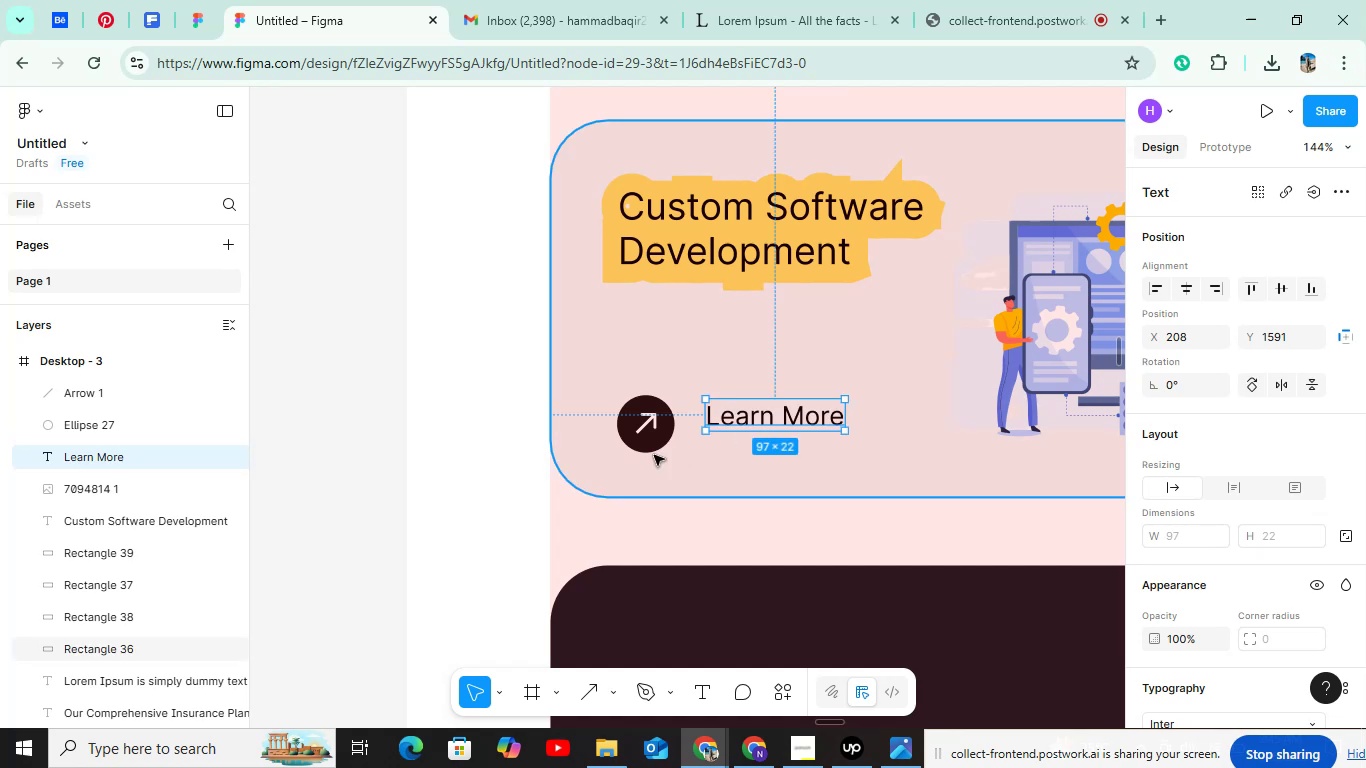 
key(Alt+Shift+ShiftLeft)
 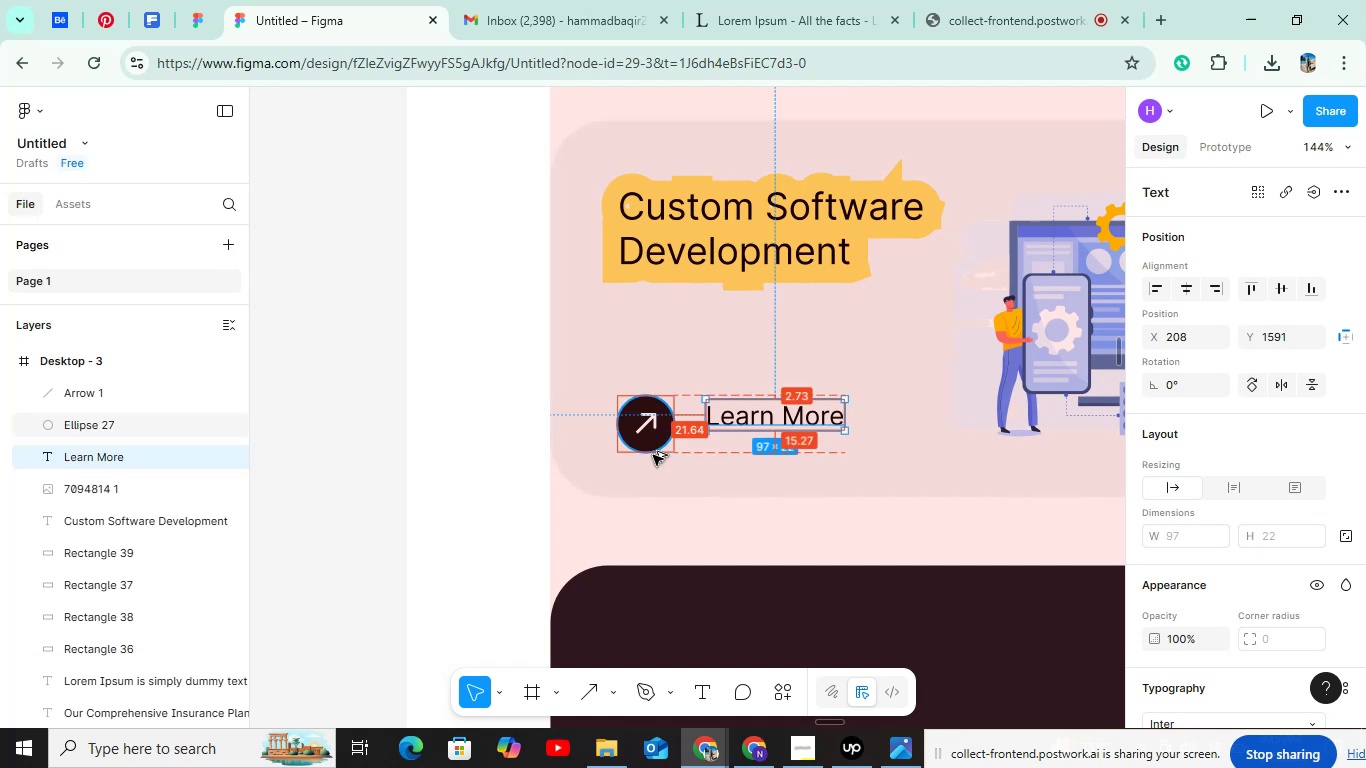 
key(Alt+ArrowLeft)
 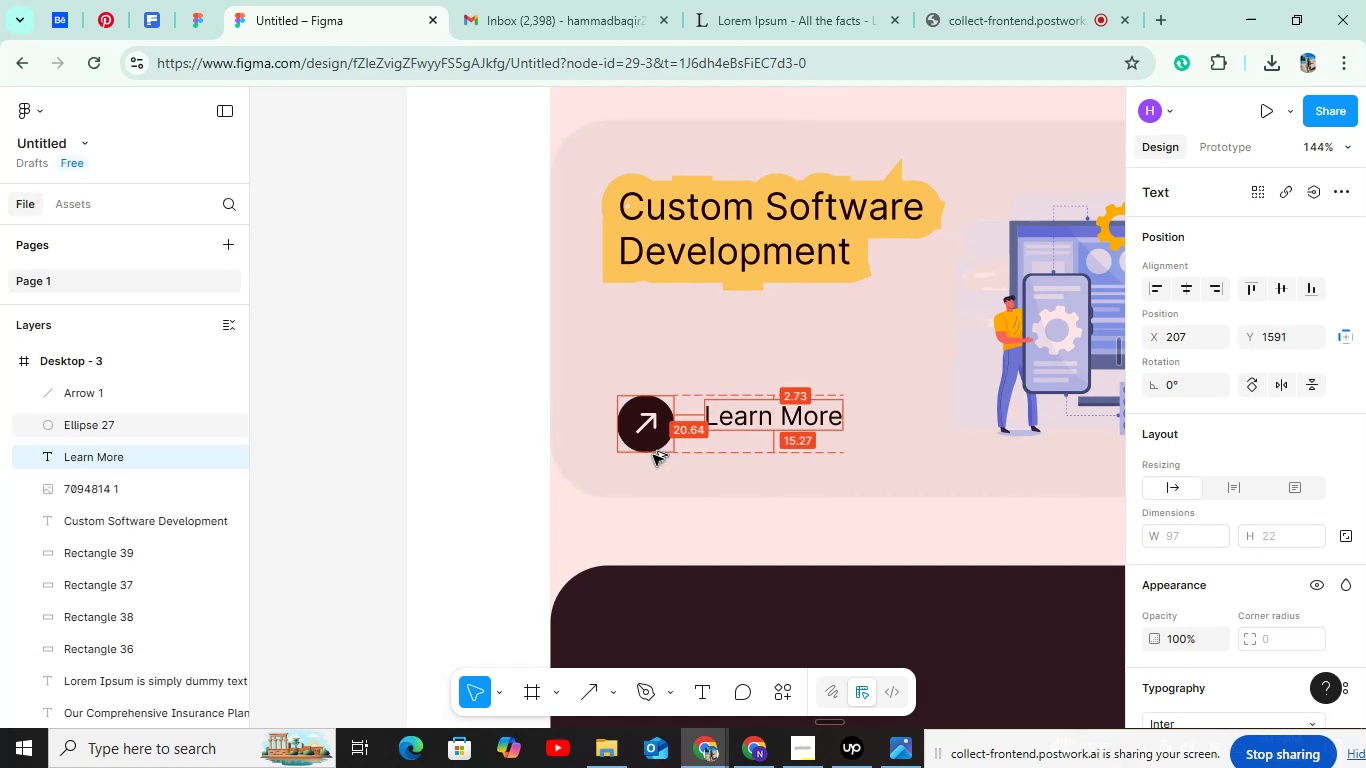 
key(Alt+ArrowDown)
 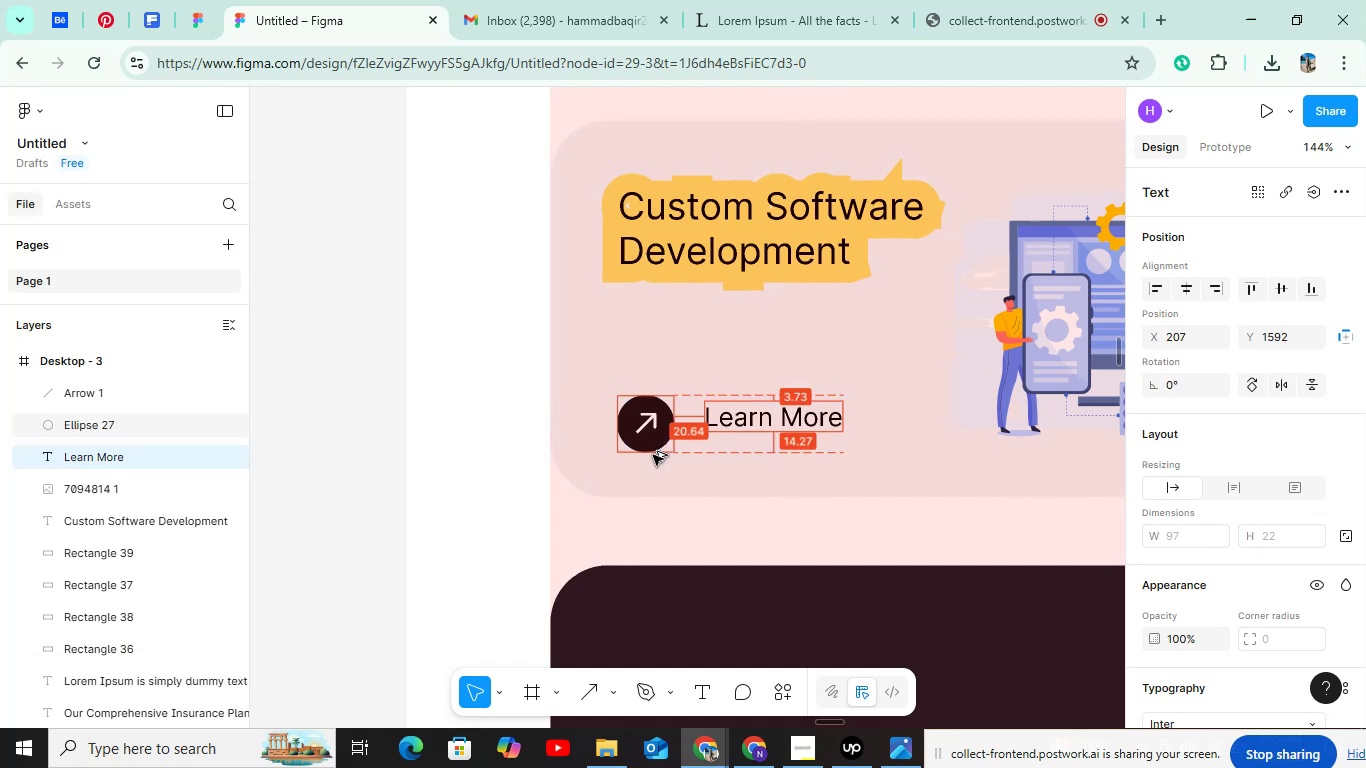 
key(Alt+ArrowDown)
 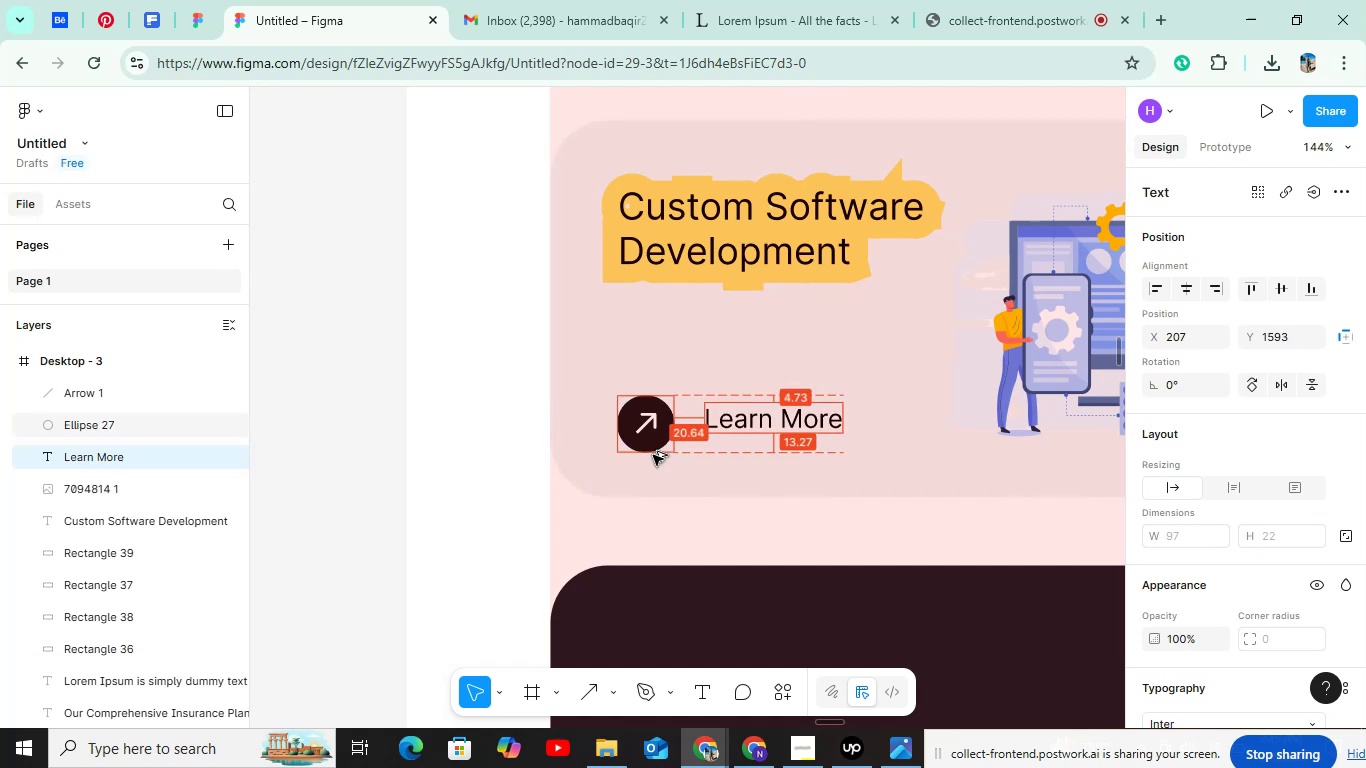 
key(Alt+ArrowDown)
 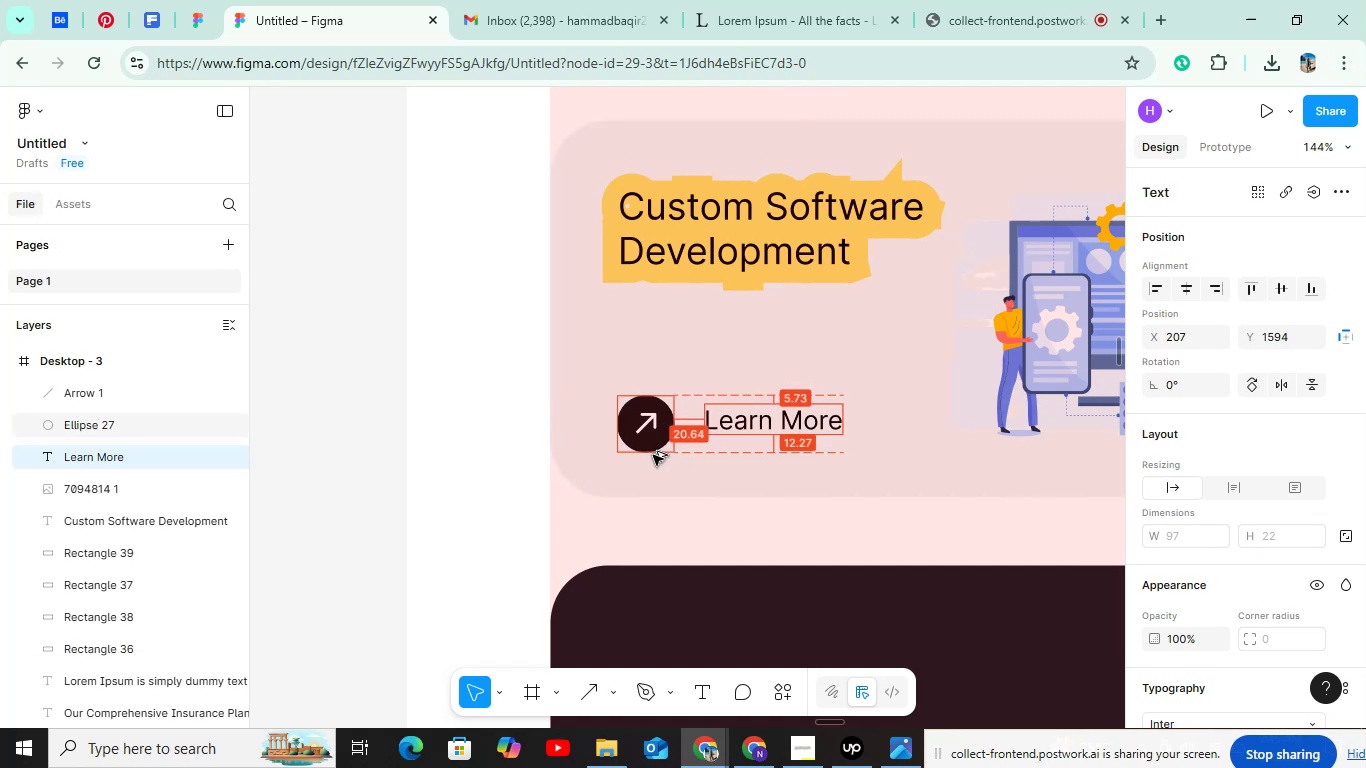 
key(Alt+ArrowDown)
 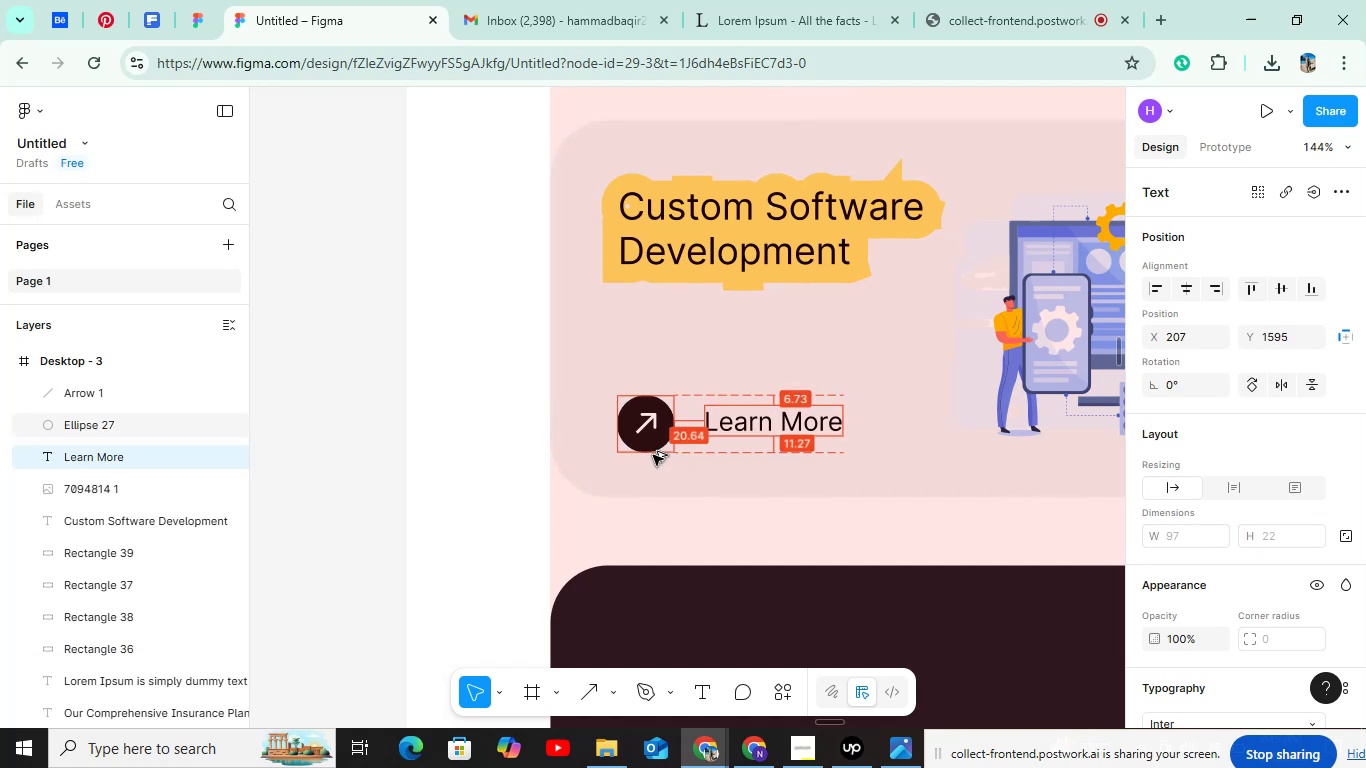 
key(Alt+ArrowDown)
 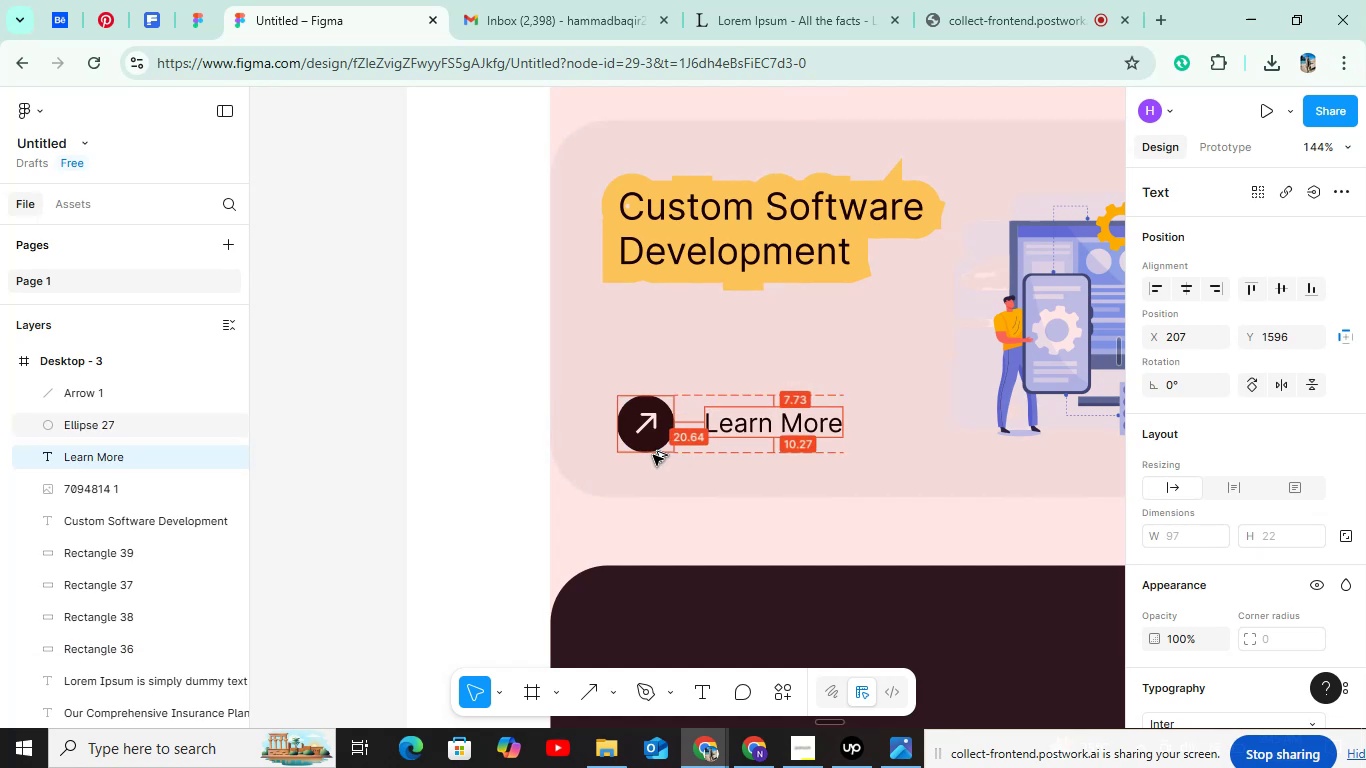 
key(Alt+ArrowDown)
 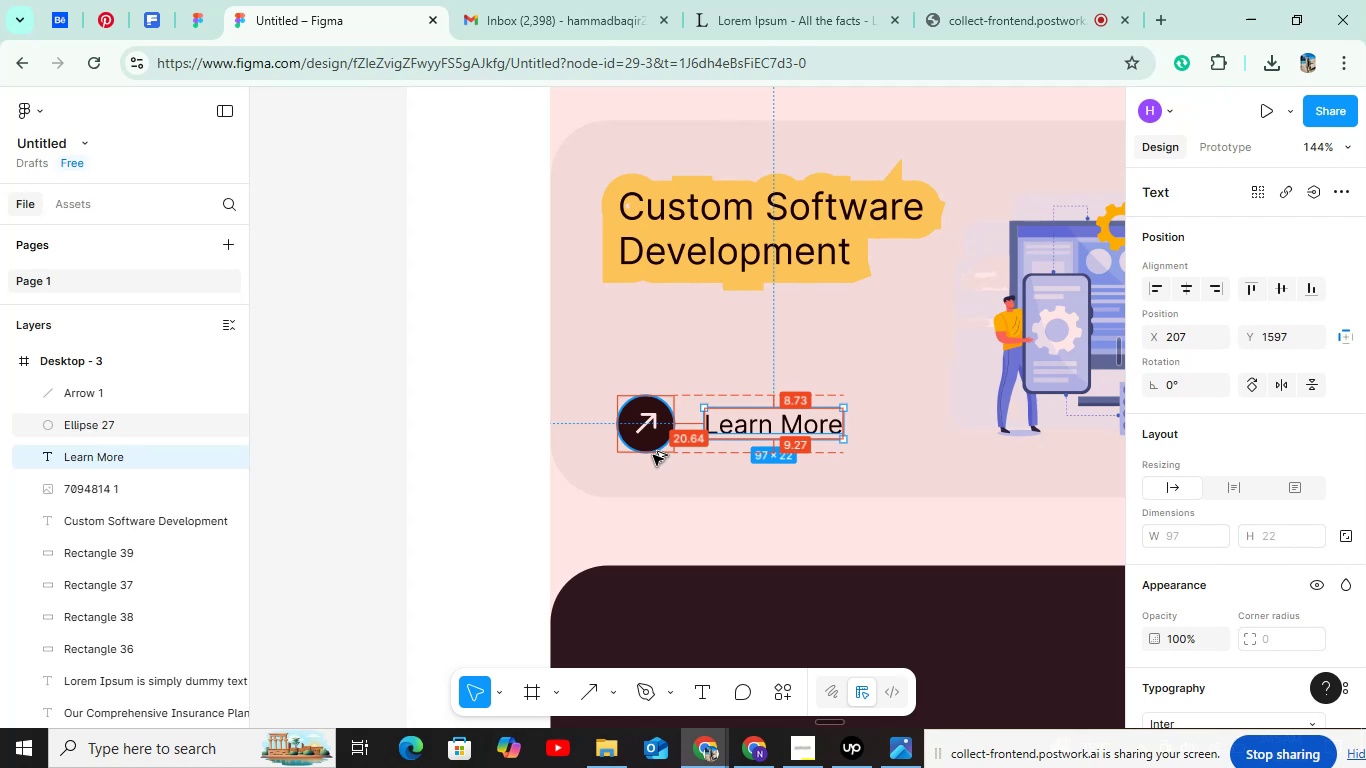 
left_click([209, 423])
 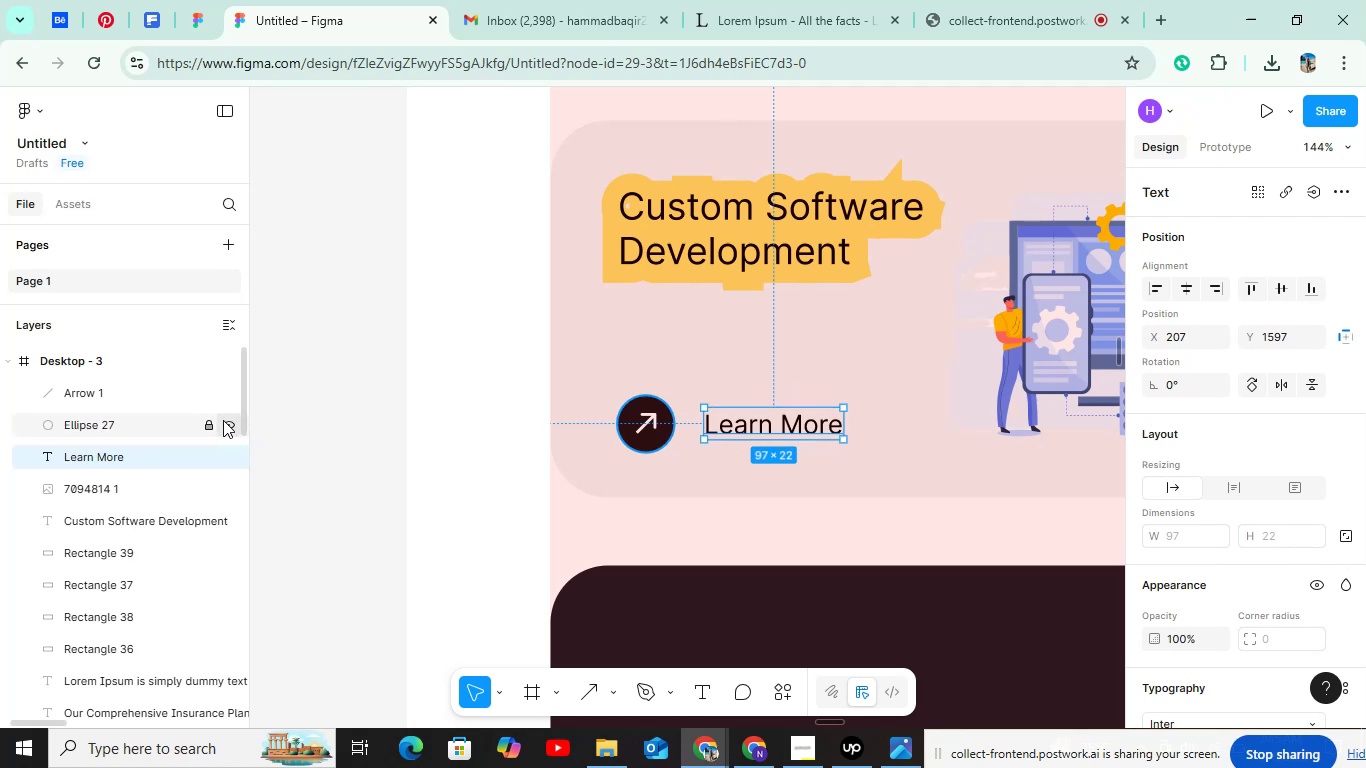 
left_click([215, 420])
 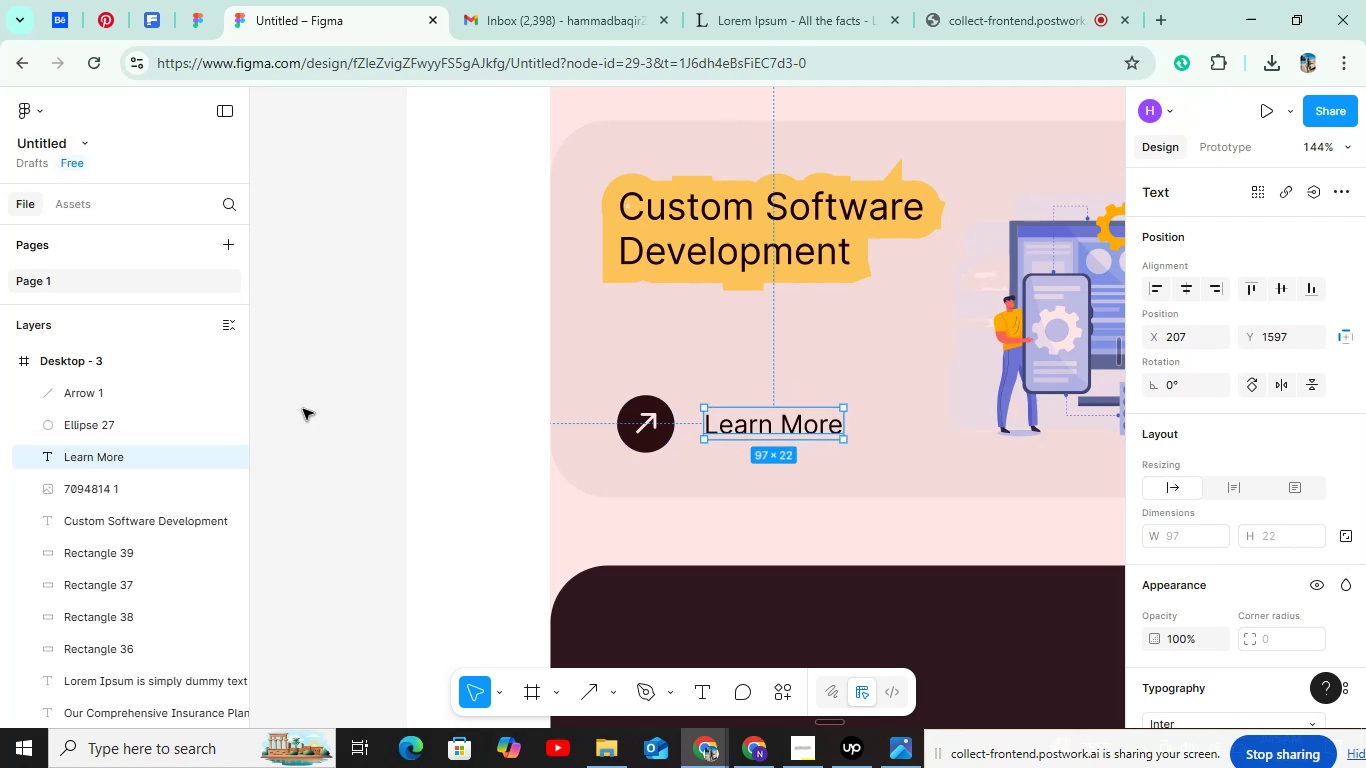 
left_click([303, 409])
 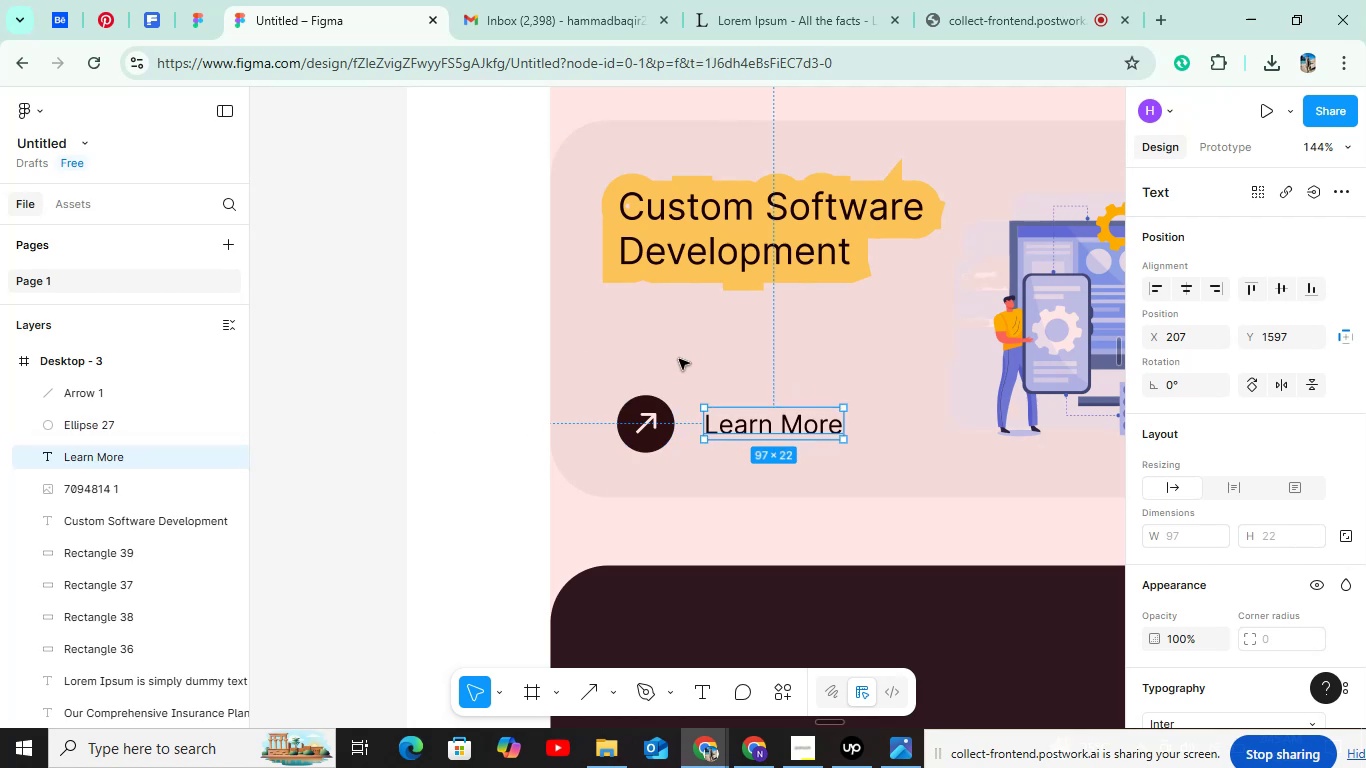 
hold_key(key=ControlLeft, duration=1.52)
scroll: coordinate [697, 409], scroll_direction: up, amount: 8.0
 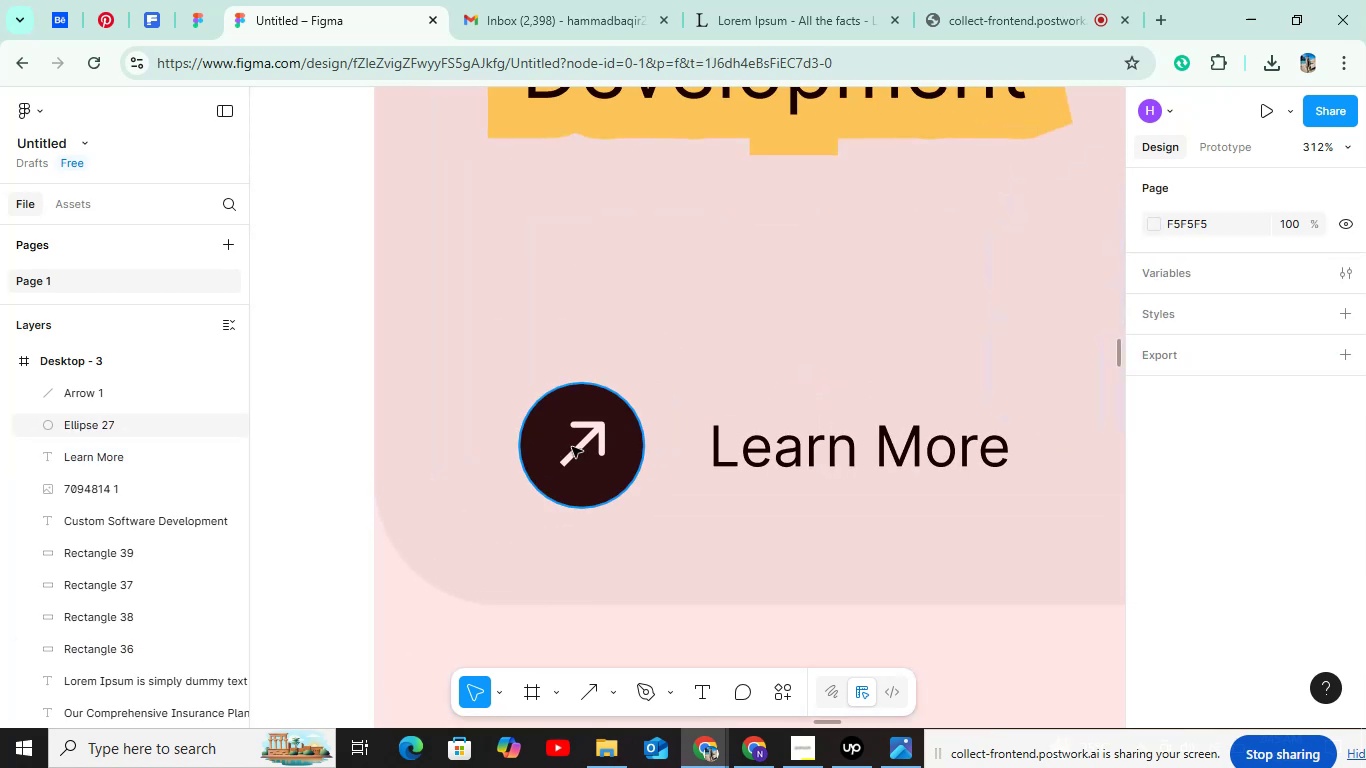 
hold_key(key=ControlLeft, duration=0.42)
left_click([577, 448])
 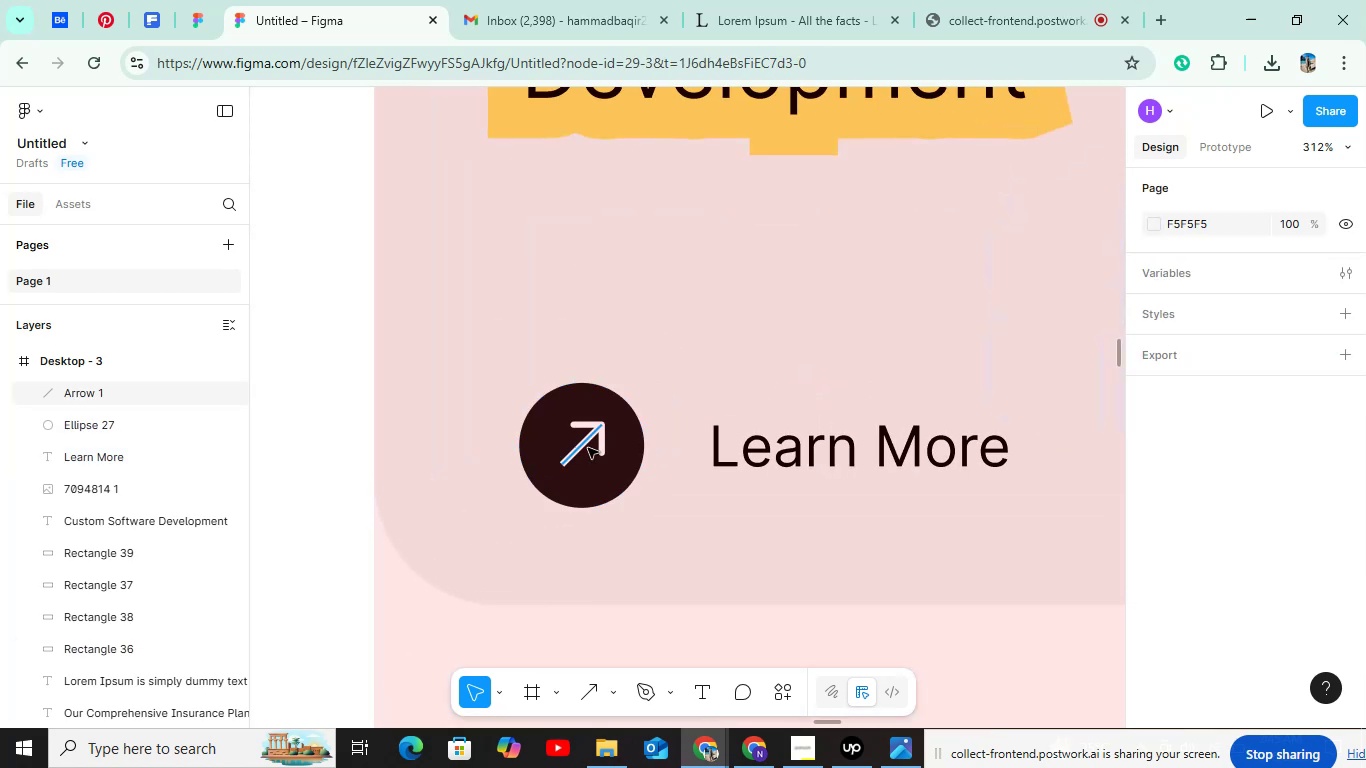 
hold_key(key=ShiftLeft, duration=1.17)
left_click([616, 461])
 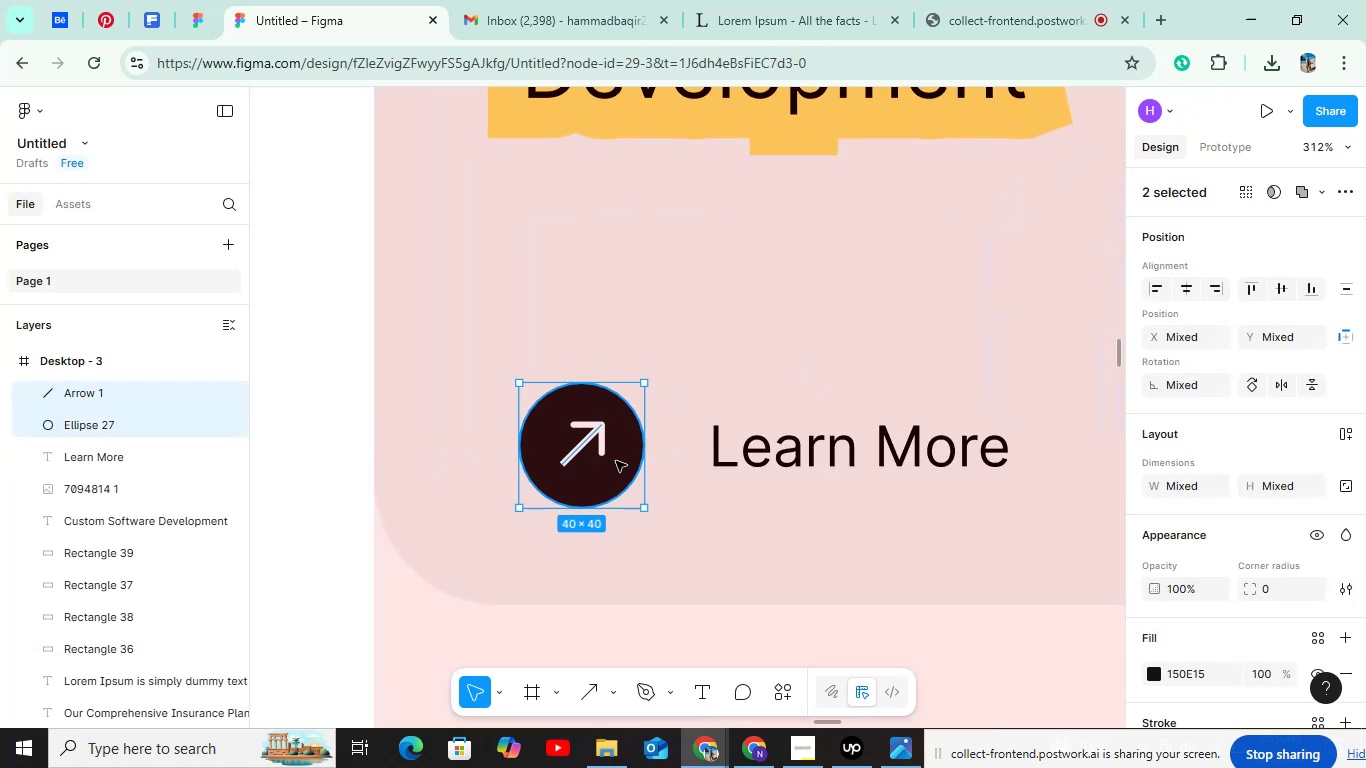 
key(Control+G)
 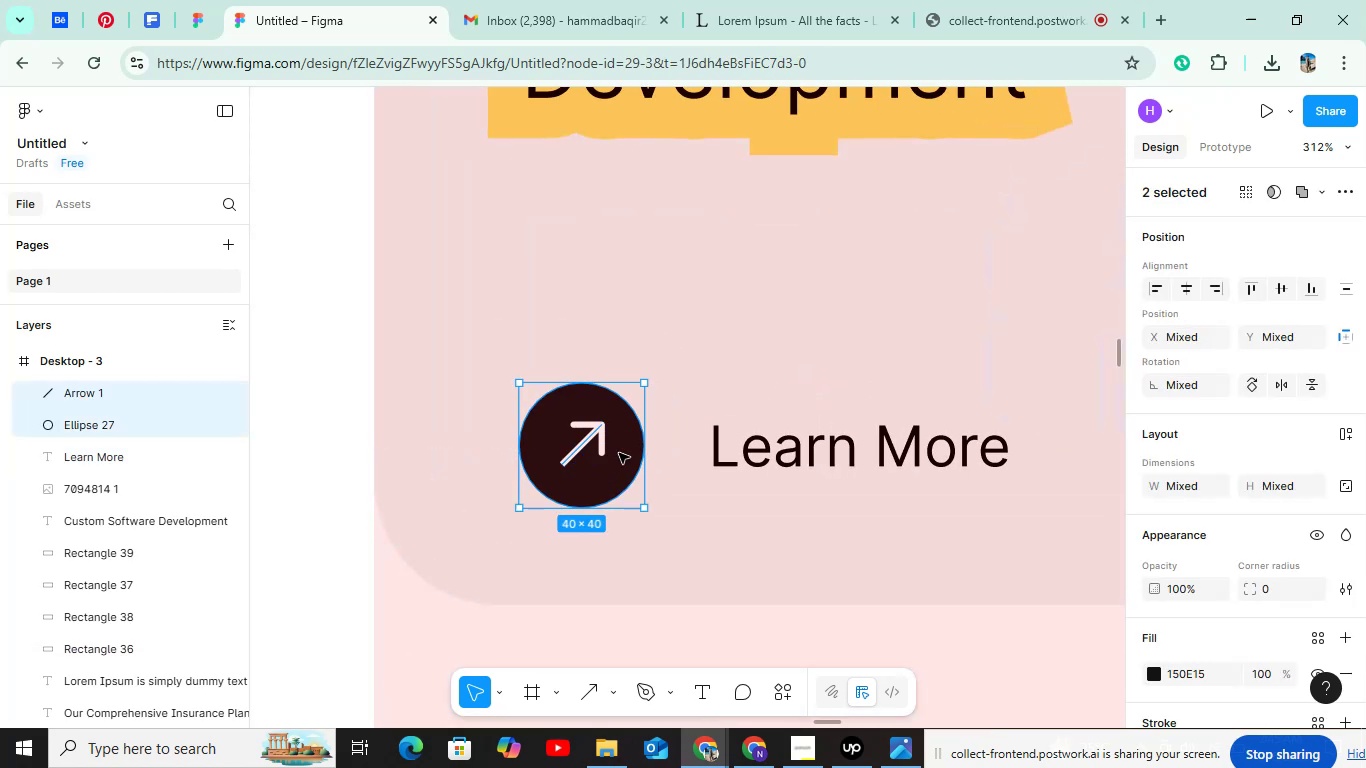 
hold_key(key=ControlLeft, duration=0.64)
scroll: coordinate [619, 450], scroll_direction: down, amount: 6.0
 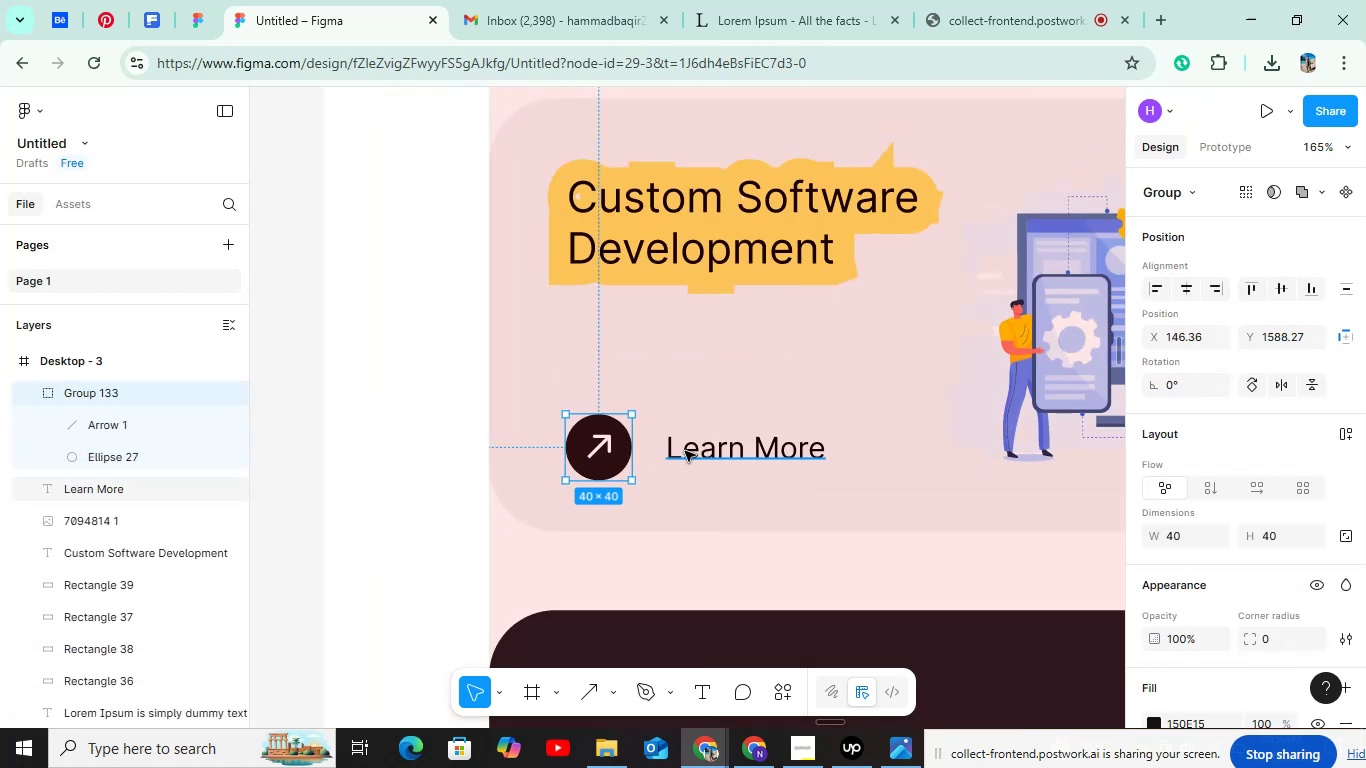 
hold_key(key=ControlLeft, duration=0.7)
scroll: coordinate [685, 451], scroll_direction: down, amount: 12.0
 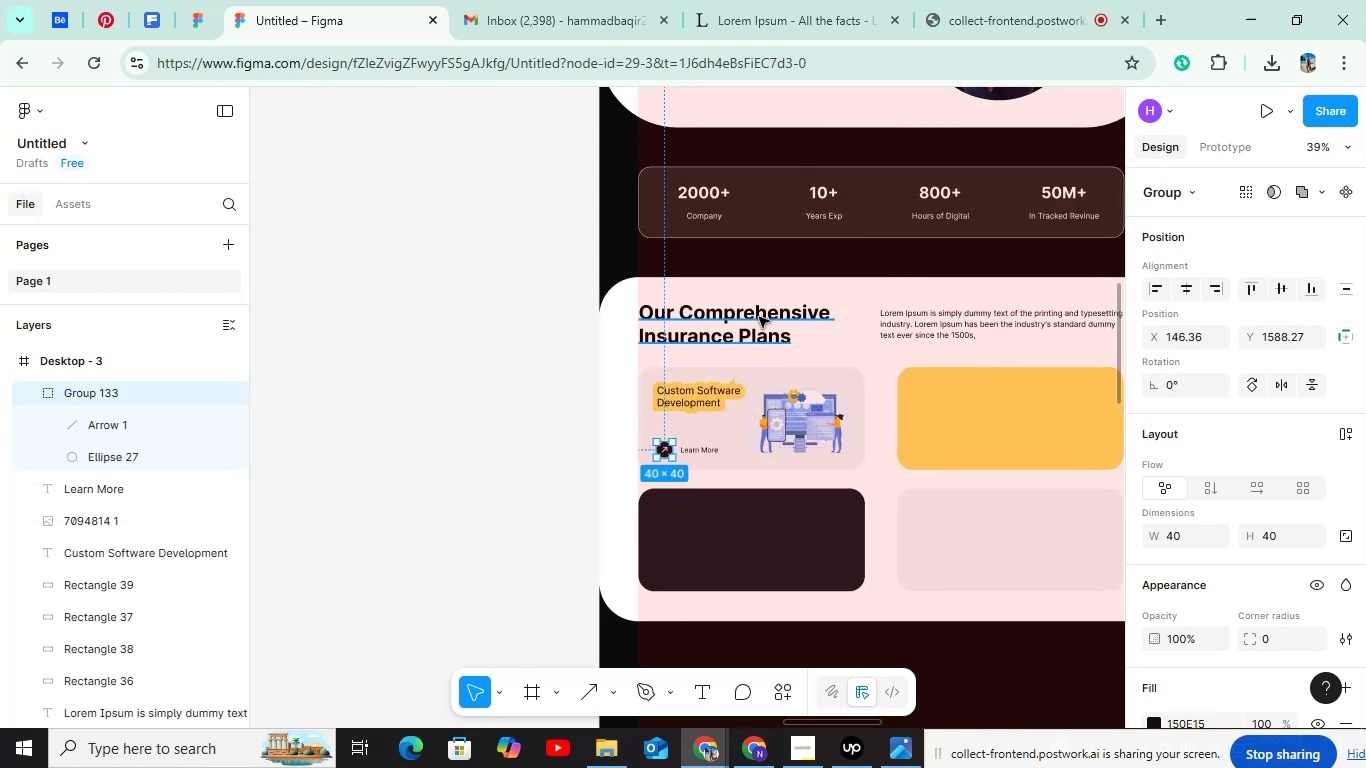 
hold_key(key=ControlLeft, duration=0.66)
scroll: coordinate [784, 437], scroll_direction: up, amount: 11.0
 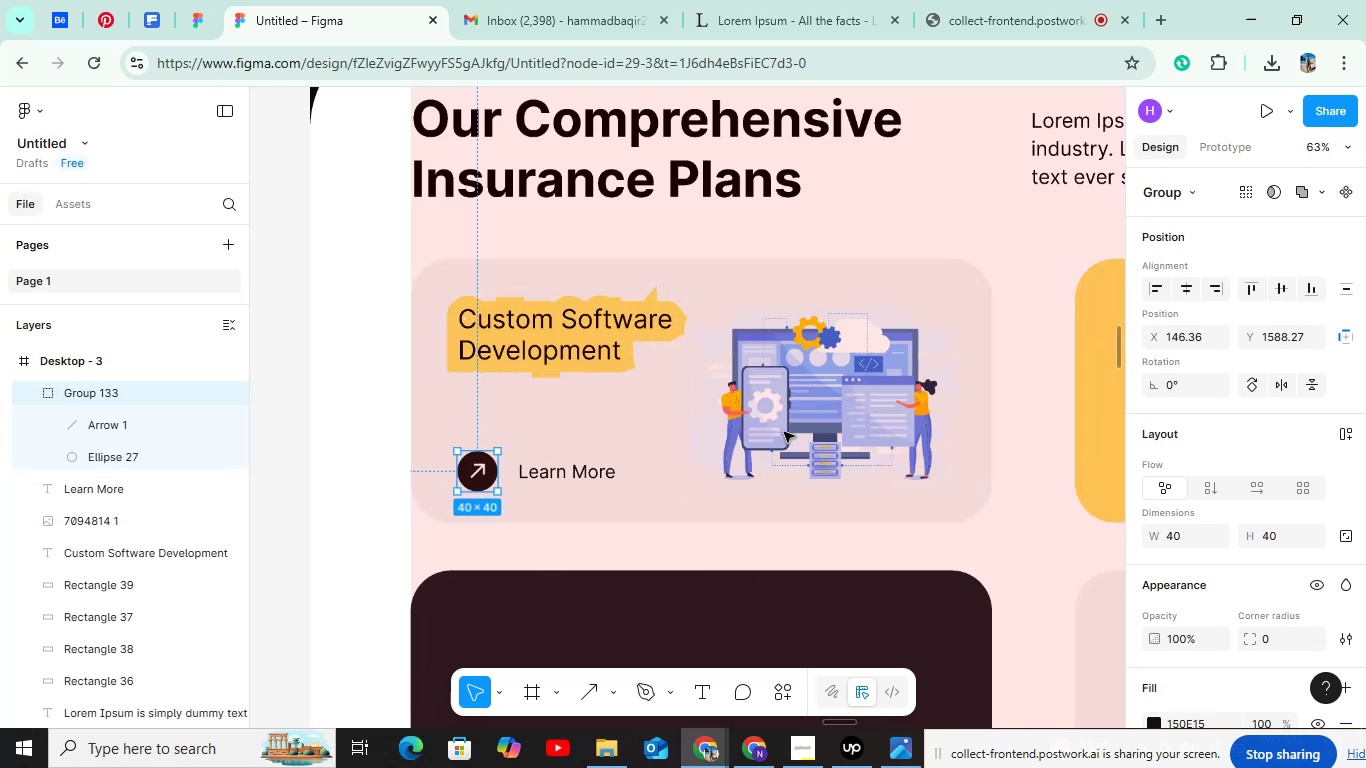 
key(Control+ControlLeft)
 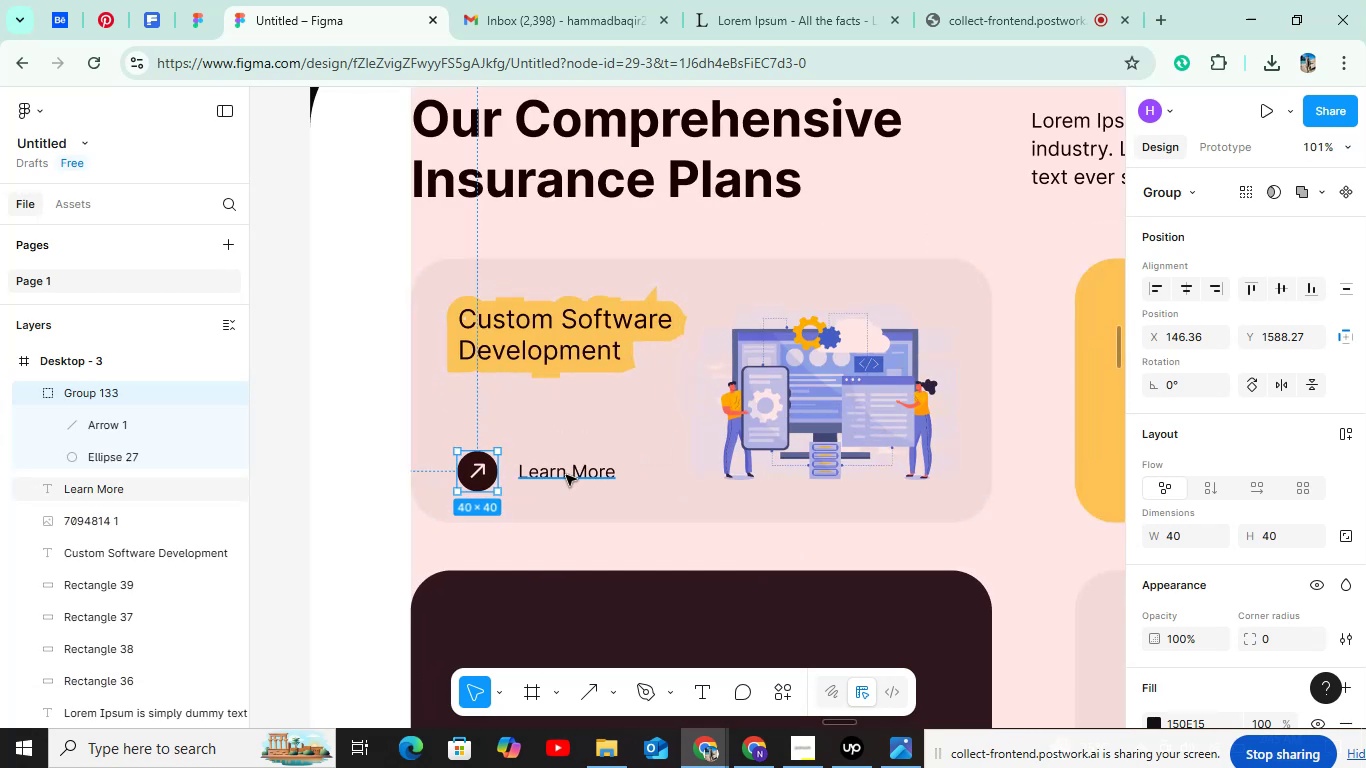 
hold_key(key=ShiftLeft, duration=0.45)
left_click([566, 475])
 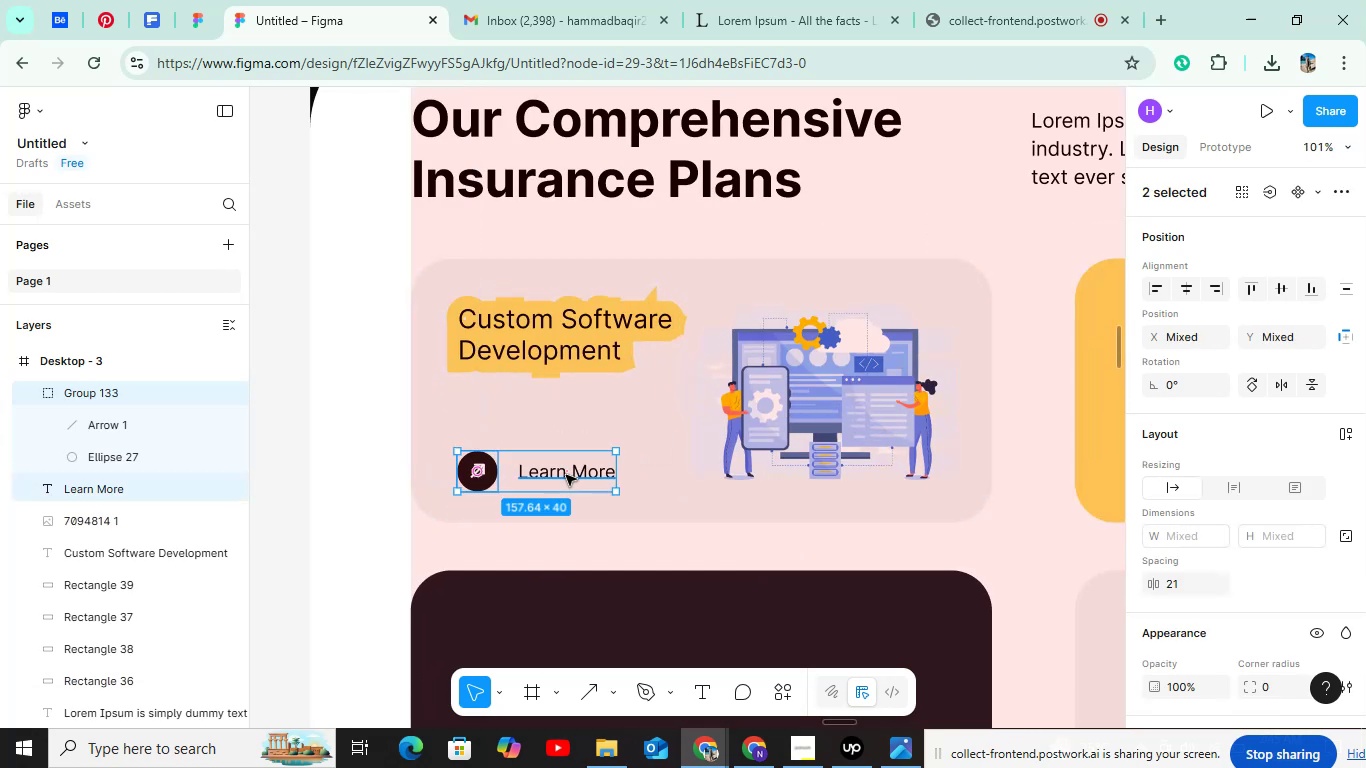 
key(Control+G)
 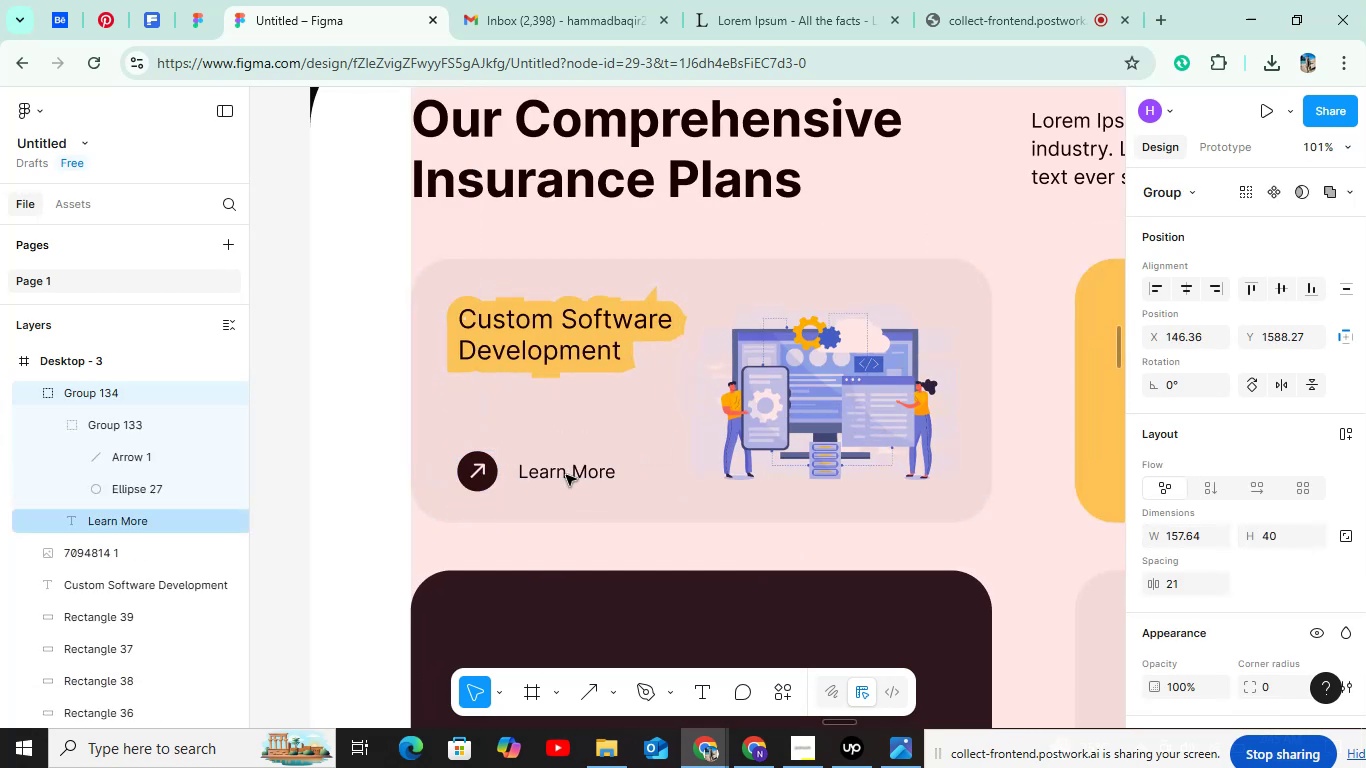 
hold_key(key=ControlLeft, duration=0.43)
scroll: coordinate [598, 445], scroll_direction: down, amount: 4.0
 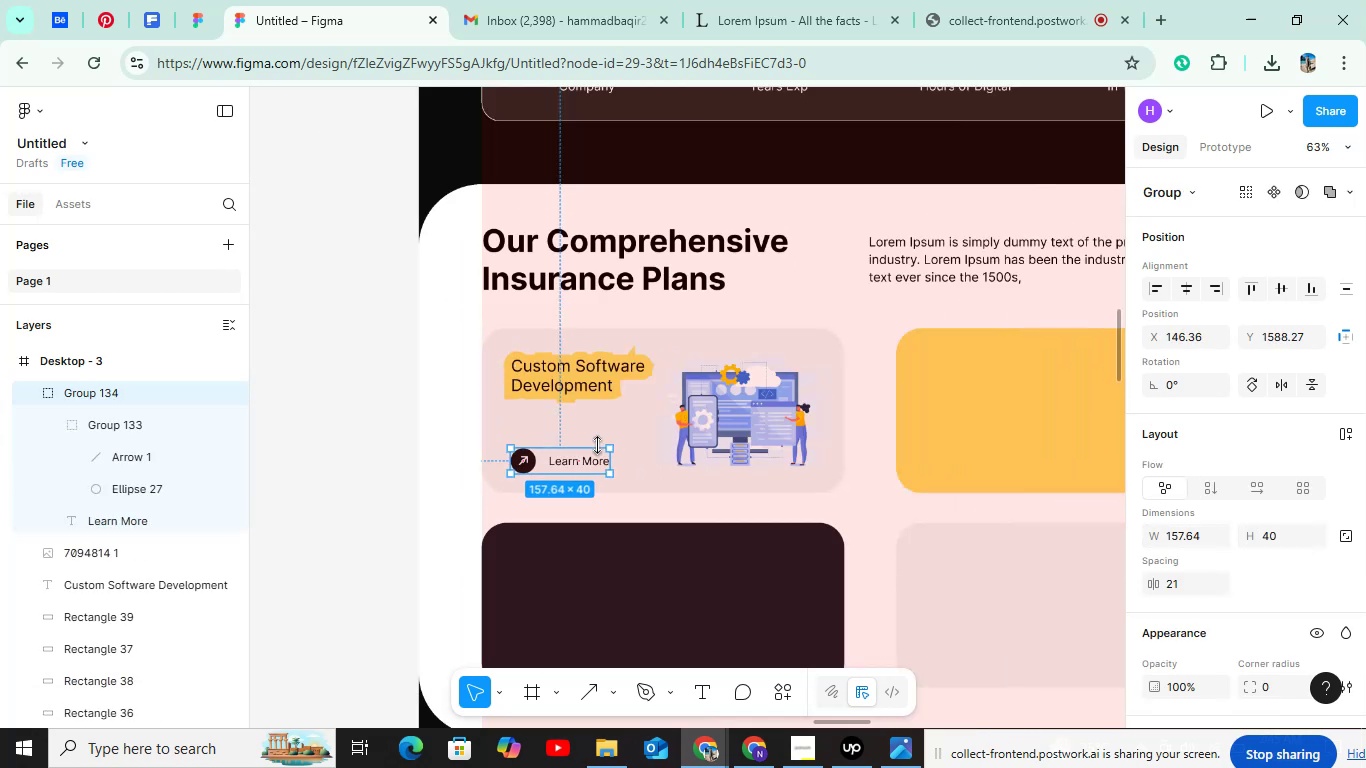 
hold_key(key=ShiftLeft, duration=1.5)
left_click([565, 368])
 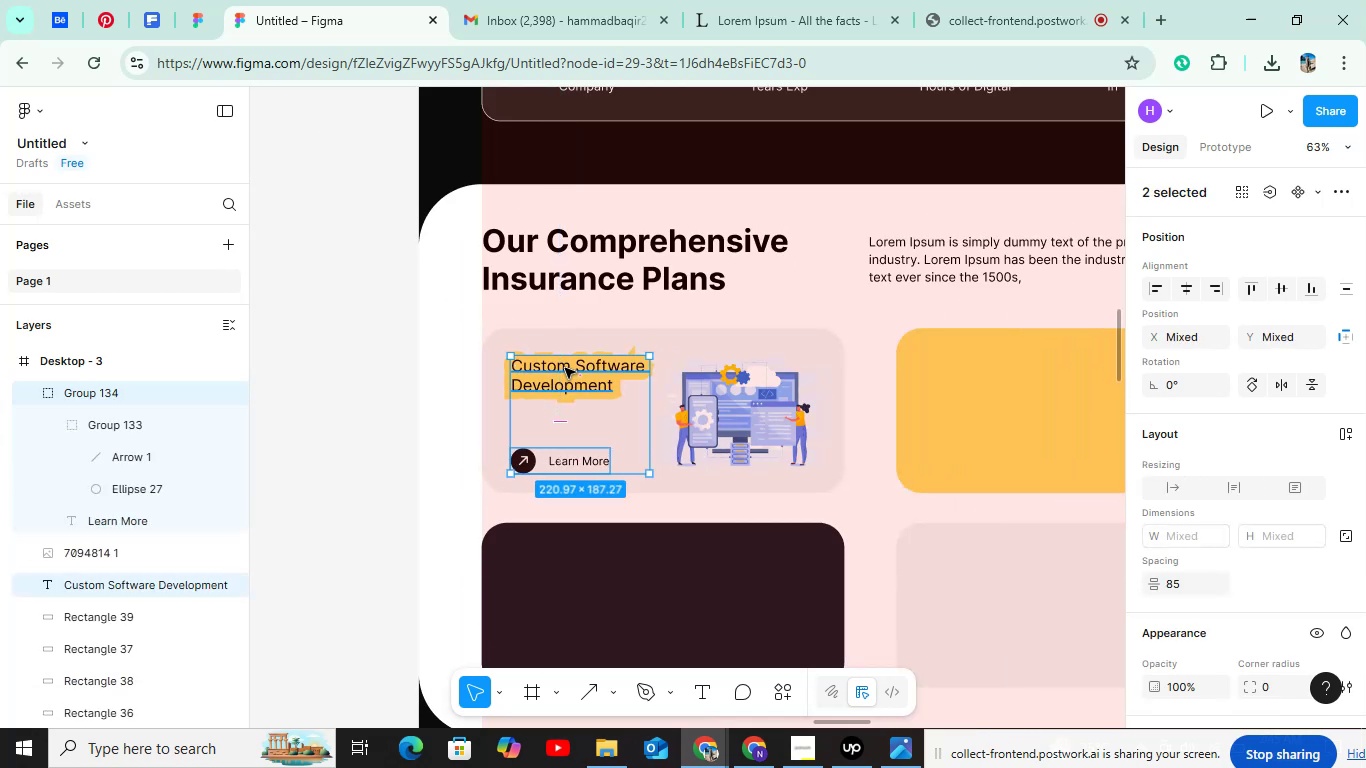 
hold_key(key=ShiftLeft, duration=0.33)
 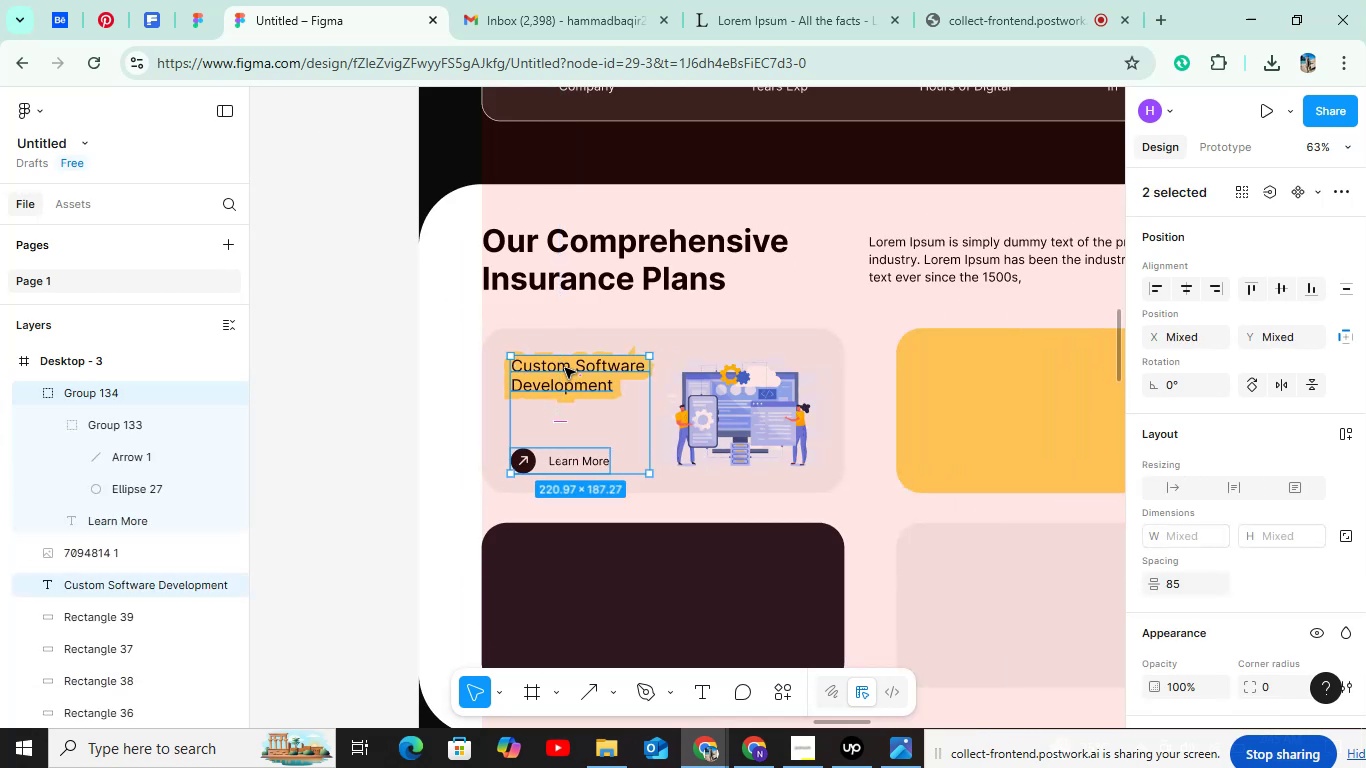 
key(Control+G)
 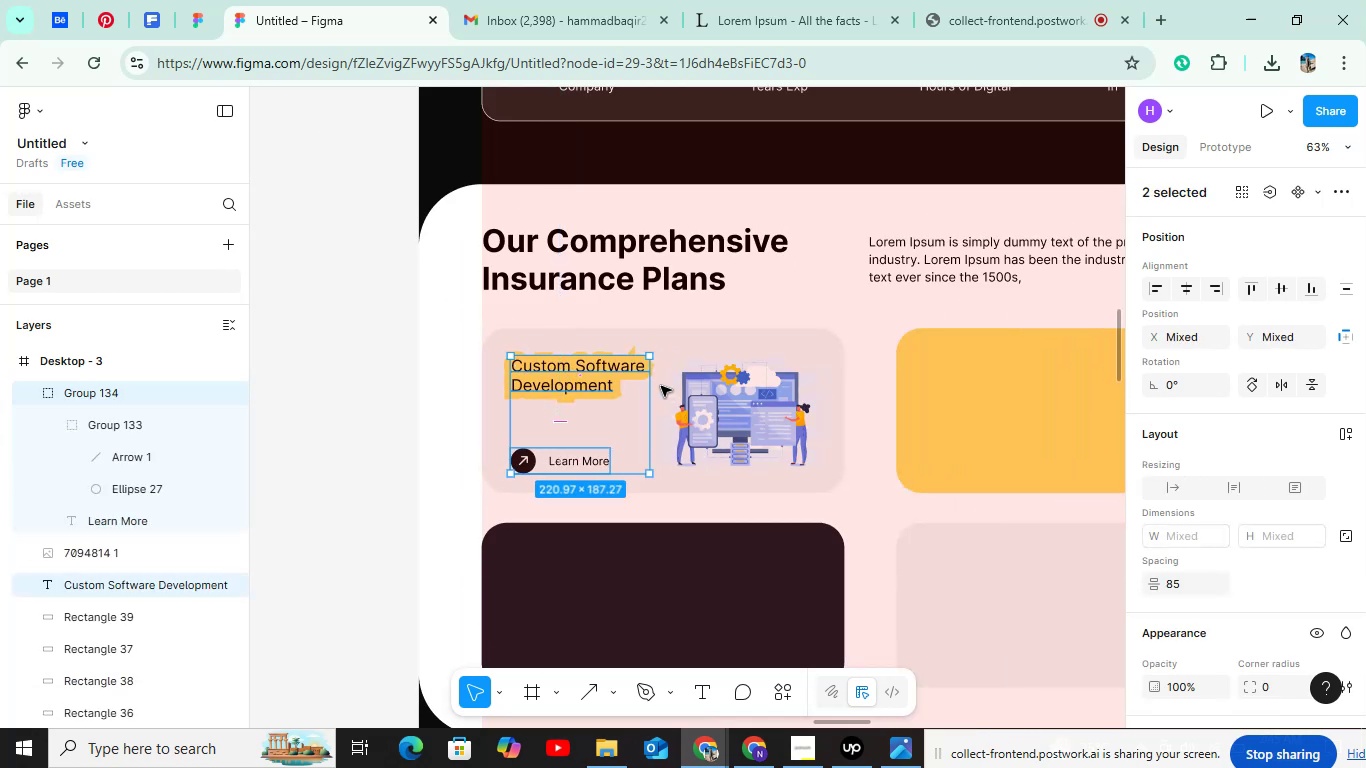 
hold_key(key=ShiftLeft, duration=0.5)
left_click([742, 413])
 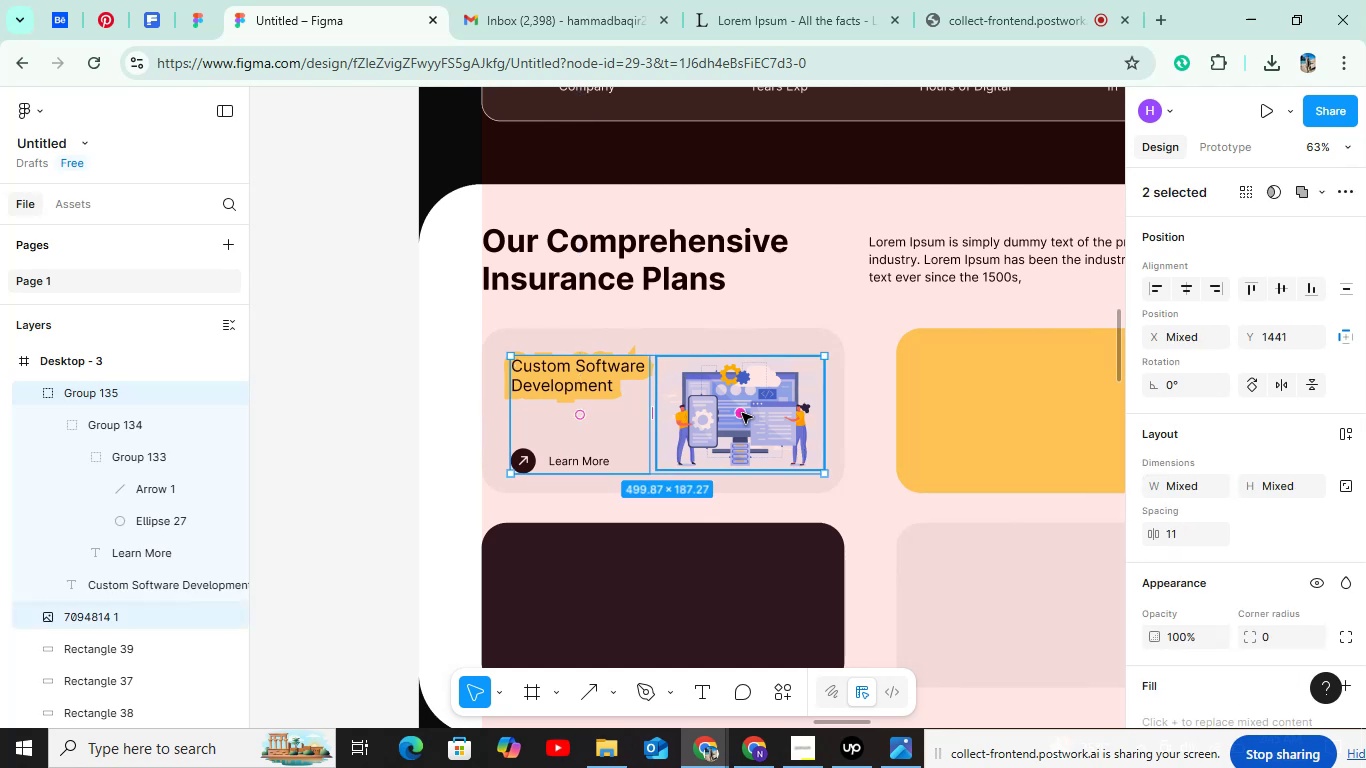 
key(Control+G)
 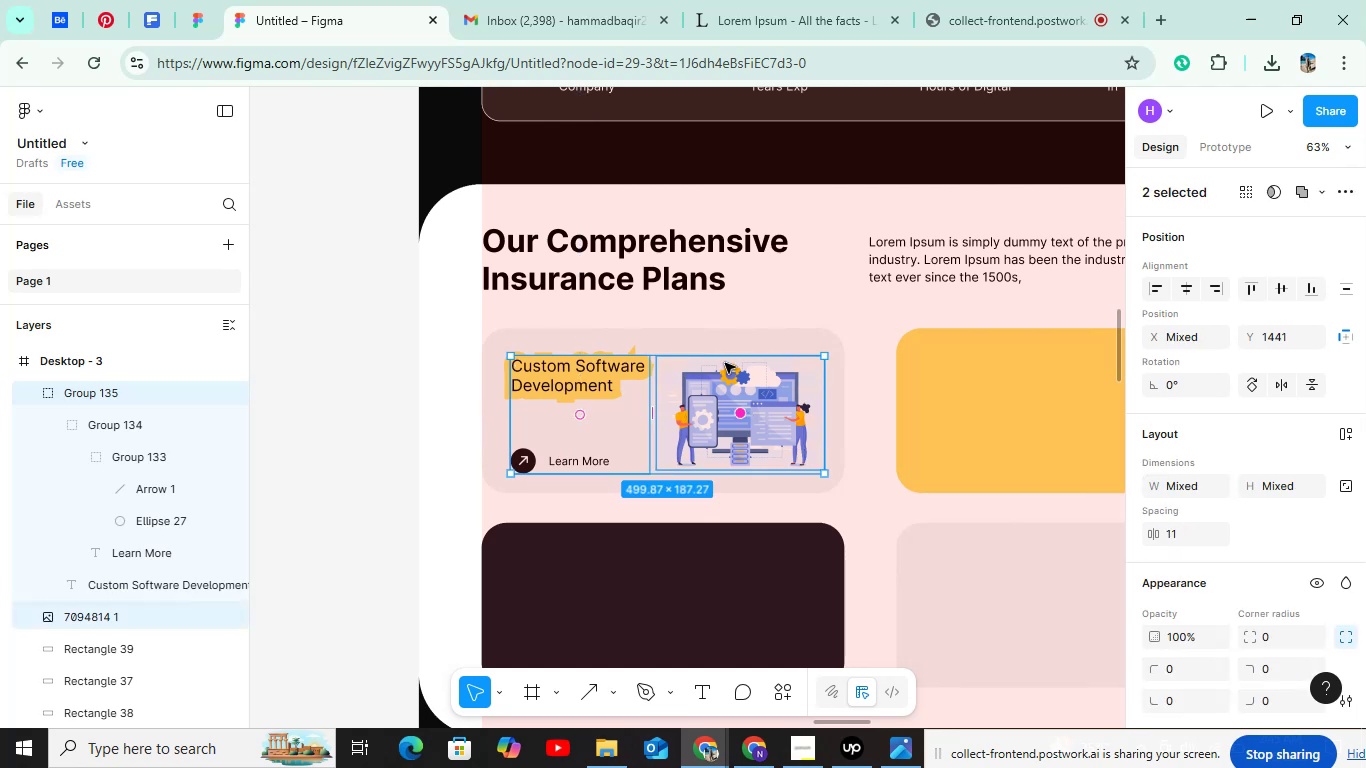 
hold_key(key=ShiftLeft, duration=0.89)
left_click([720, 341])
 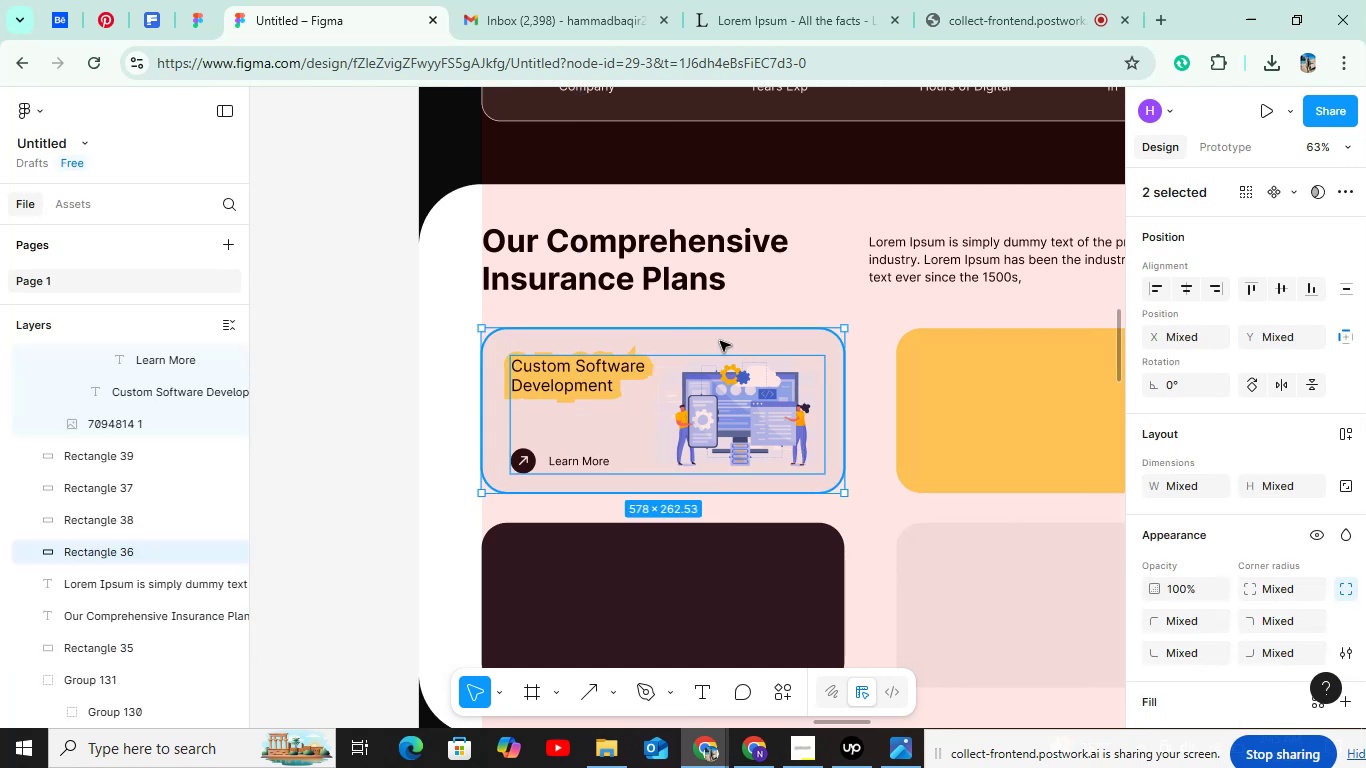 
key(Control+G)
 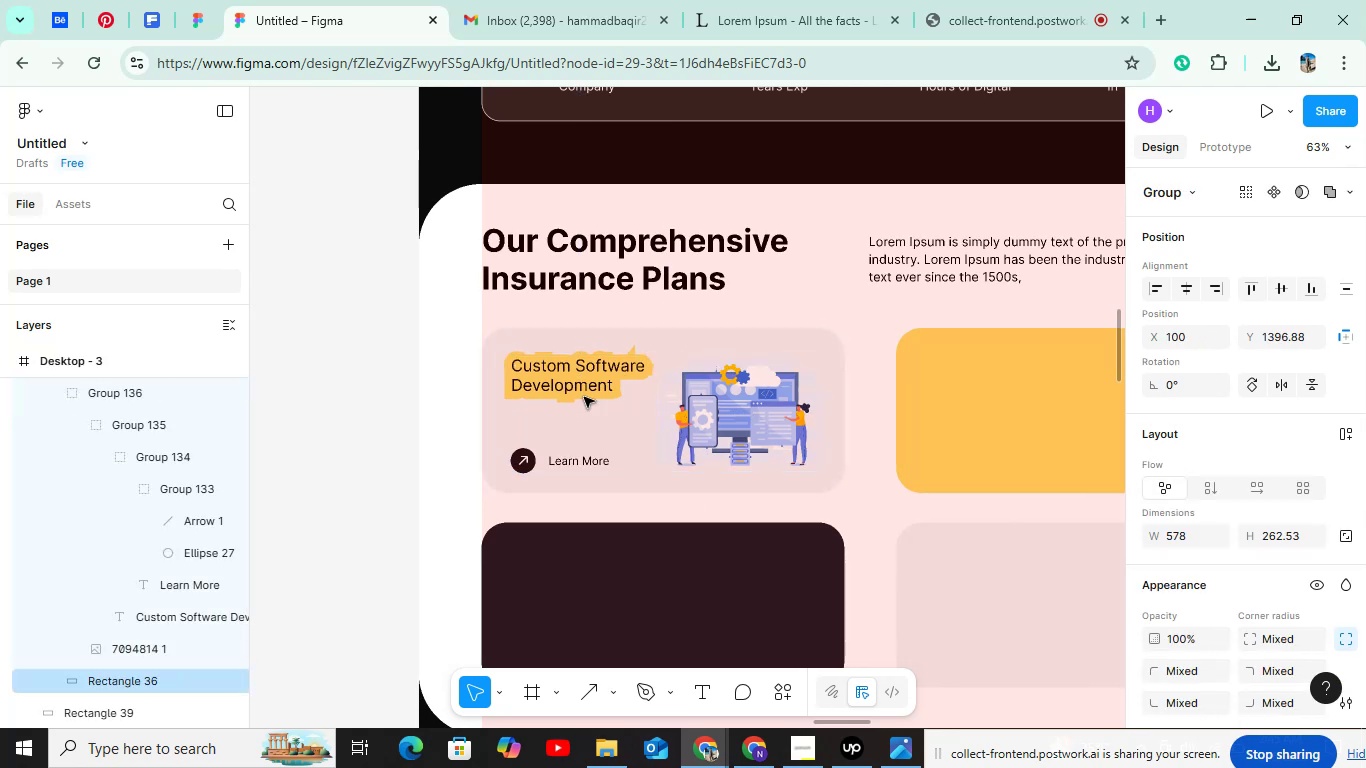 
hold_key(key=ControlLeft, duration=1.1)
scroll: coordinate [580, 401], scroll_direction: down, amount: 9.0
 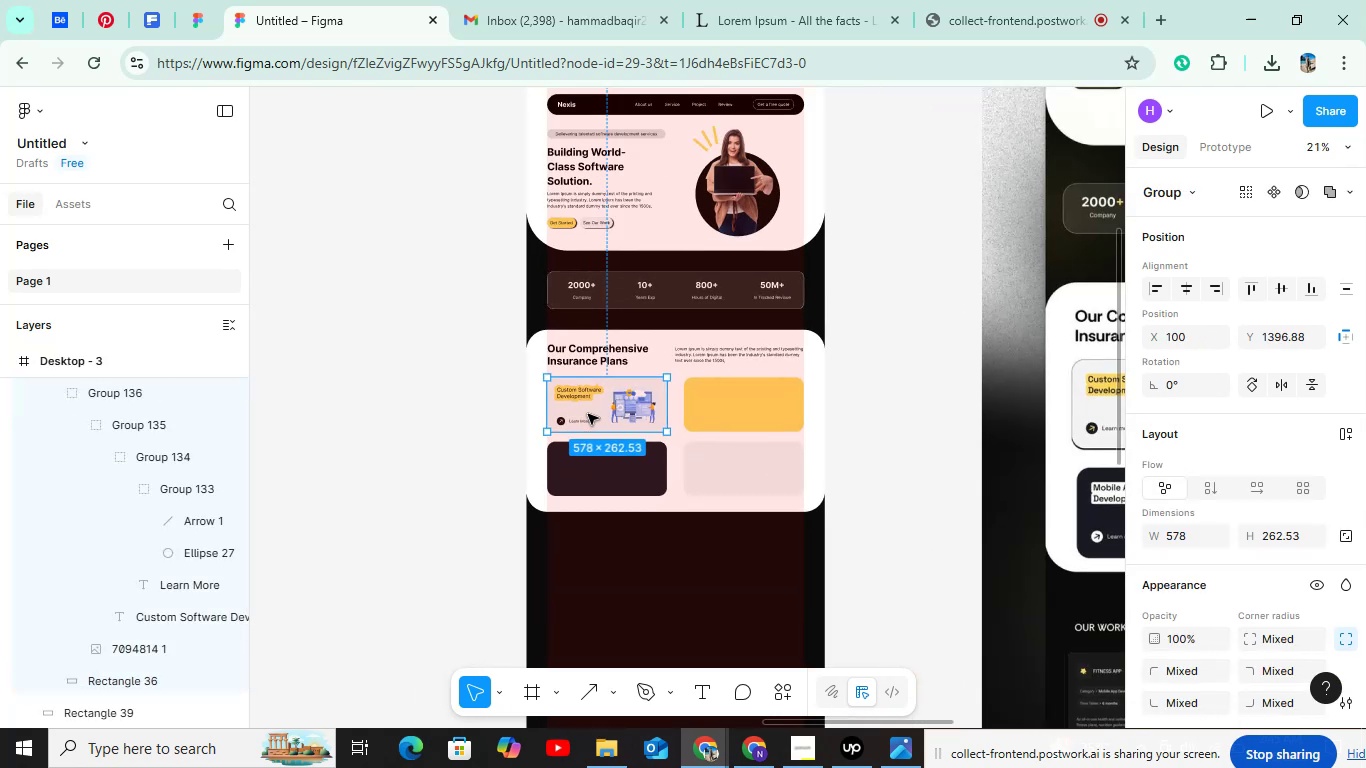 
key(Shift+ShiftLeft)
 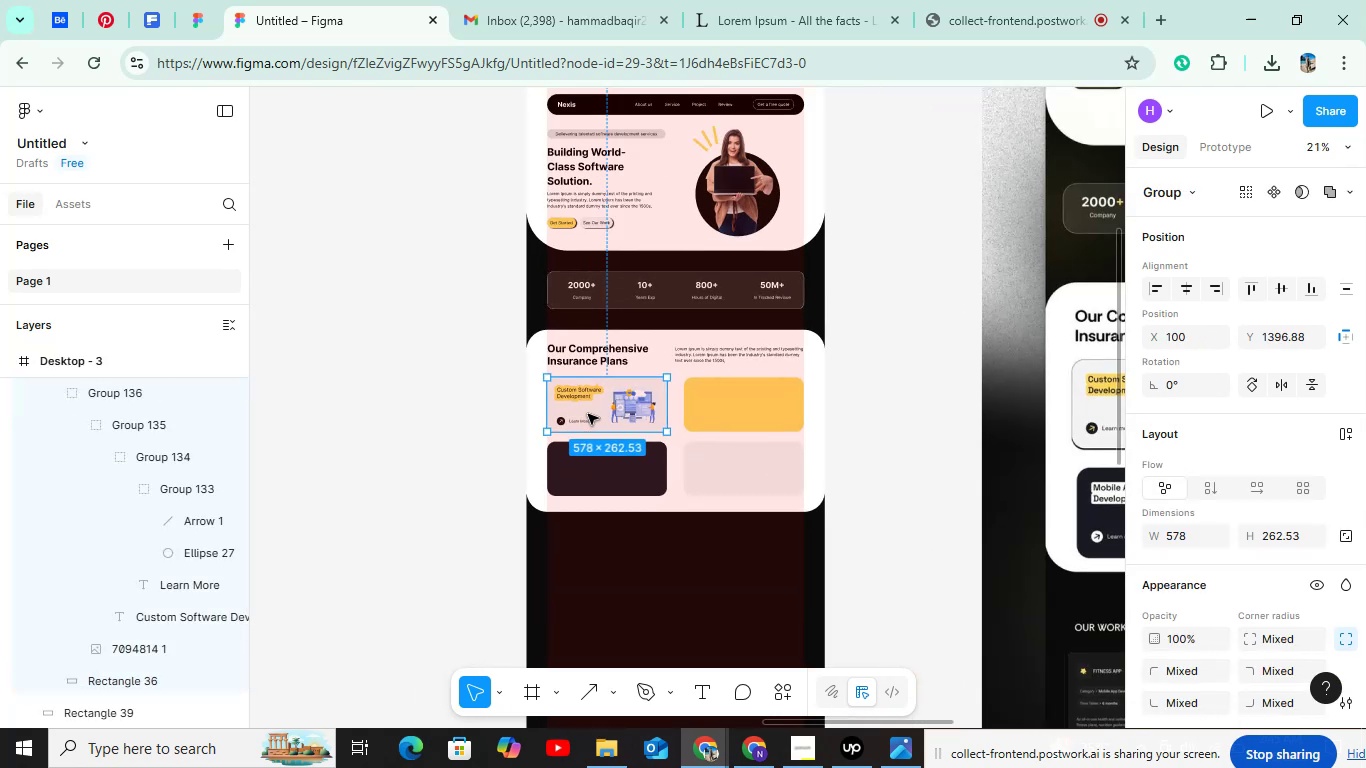 
hold_key(key=ShiftLeft, duration=0.42)
 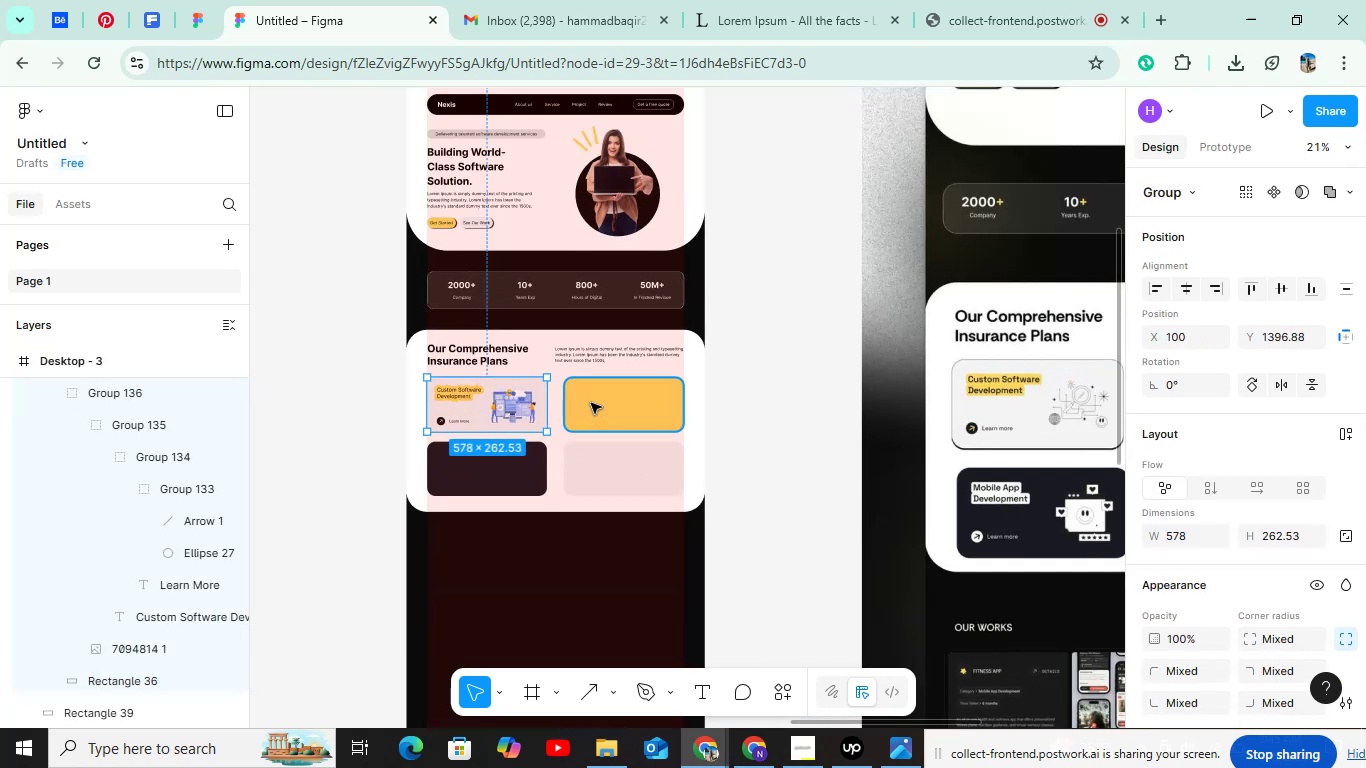 
mouse_move([546, 395])
 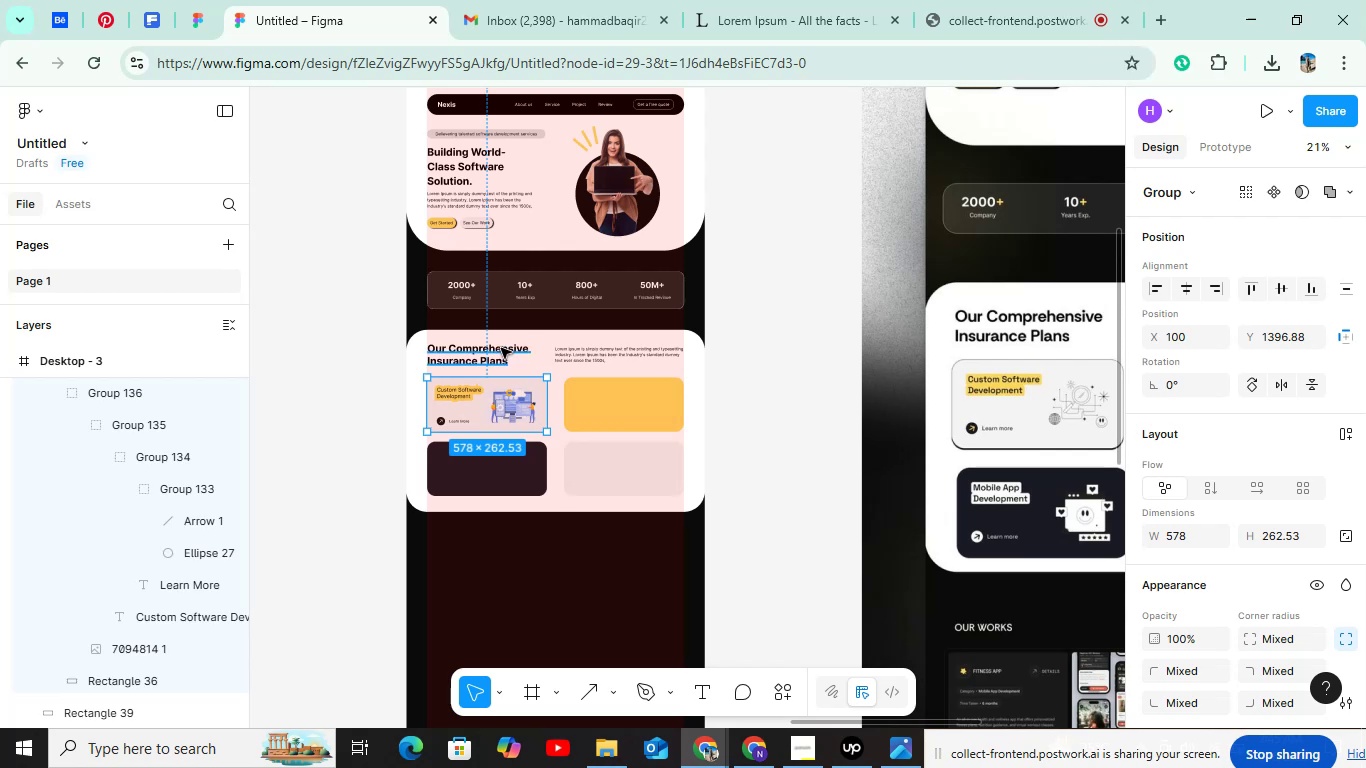 
wait(8.91)
 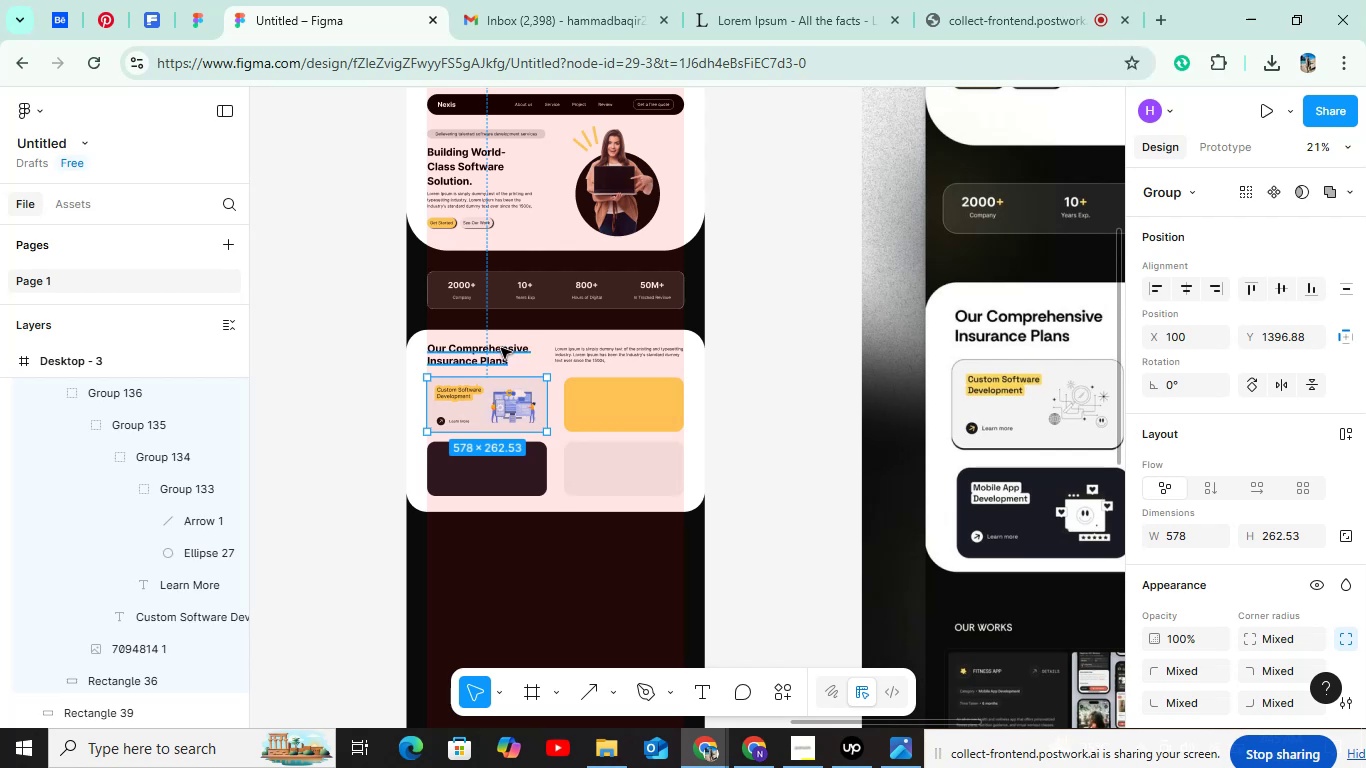 
hold_key(key=ShiftLeft, duration=0.45)
scroll: coordinate [483, 417], scroll_direction: up, amount: 2.0
 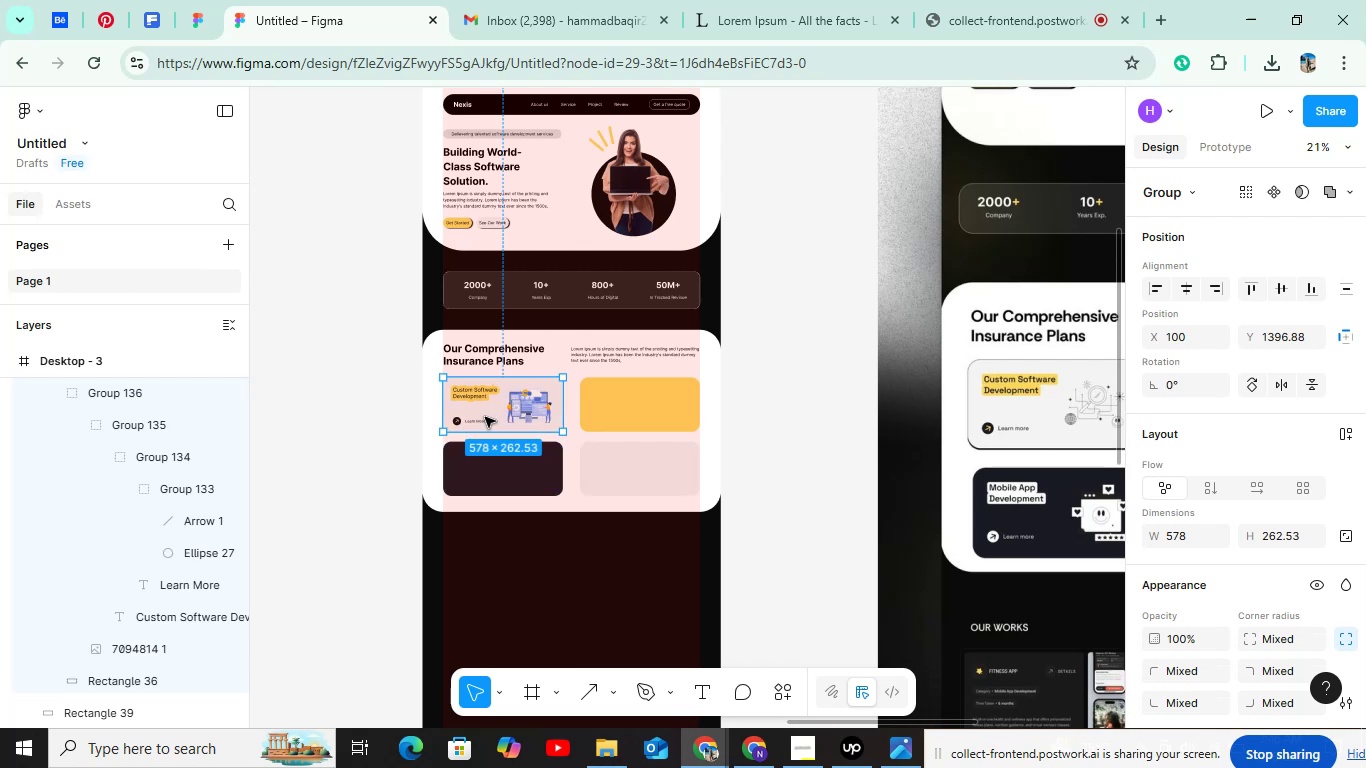 
hold_key(key=ControlLeft, duration=0.79)
scroll: coordinate [493, 417], scroll_direction: up, amount: 6.0
 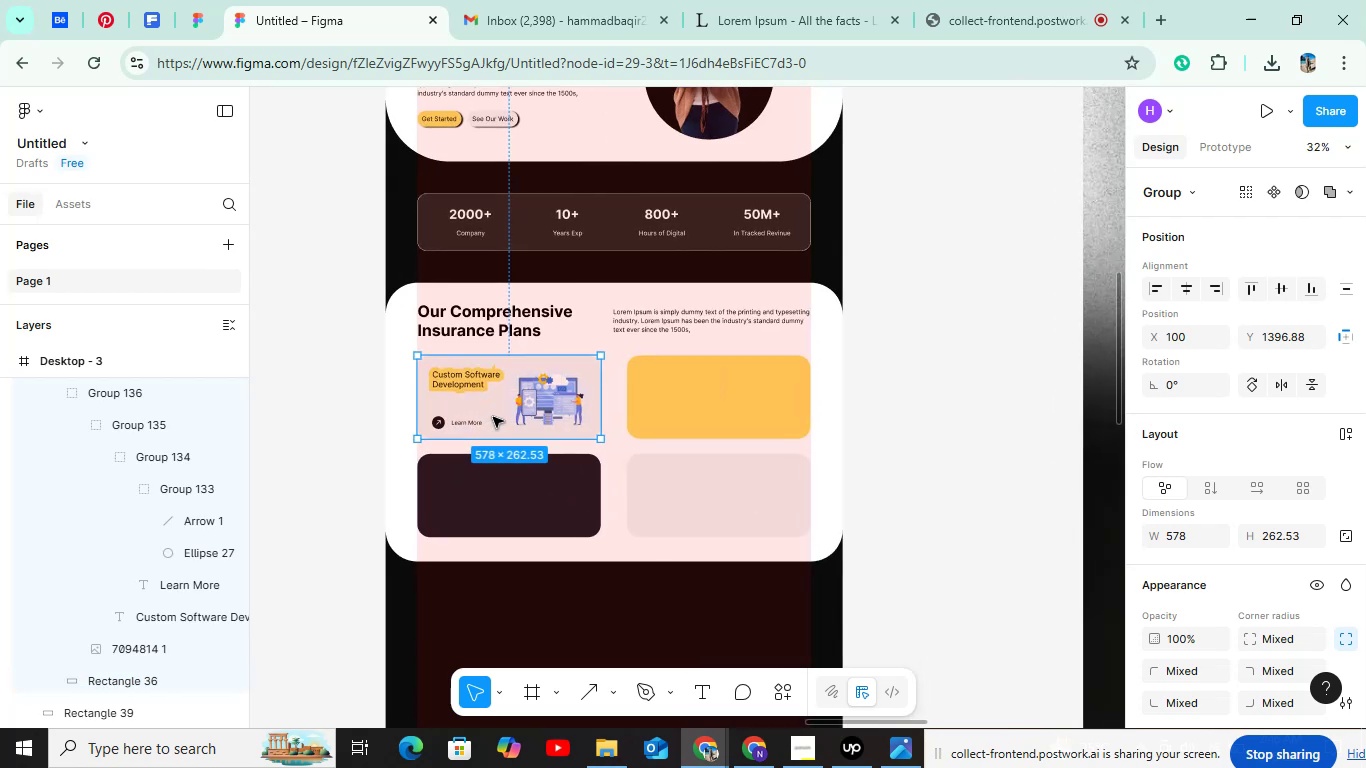 
hold_key(key=ShiftLeft, duration=1.49)
scroll: coordinate [498, 417], scroll_direction: down, amount: 9.0
 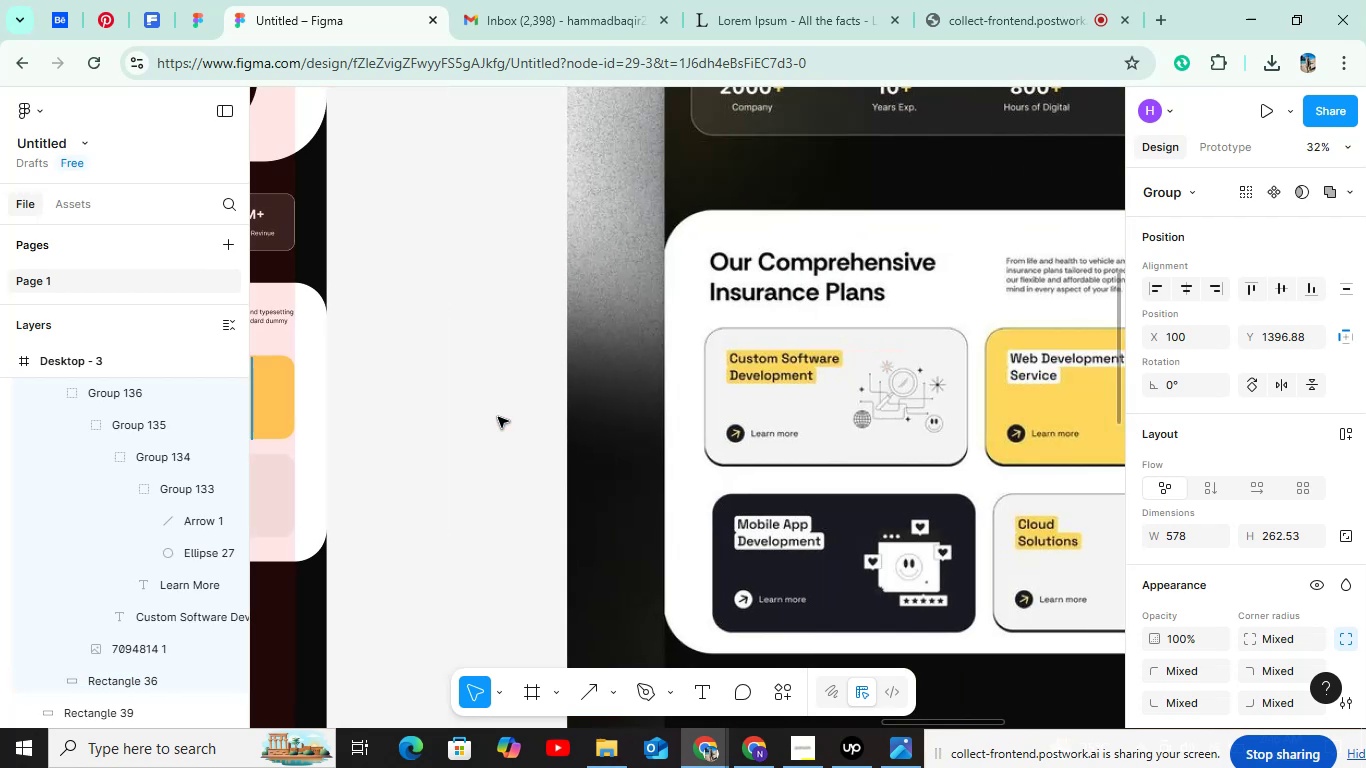 
scroll: coordinate [485, 417], scroll_direction: up, amount: 20.0
 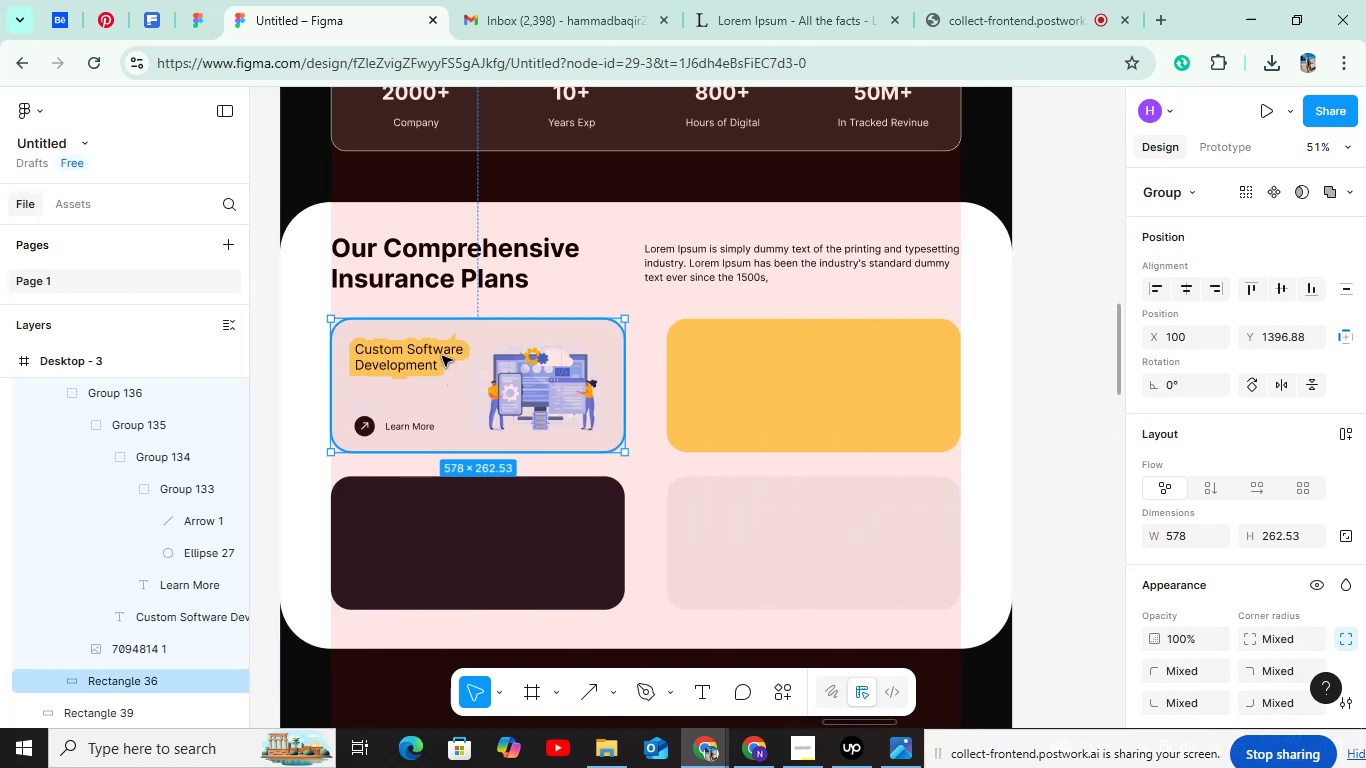 
hold_key(key=ControlLeft, duration=0.42)
 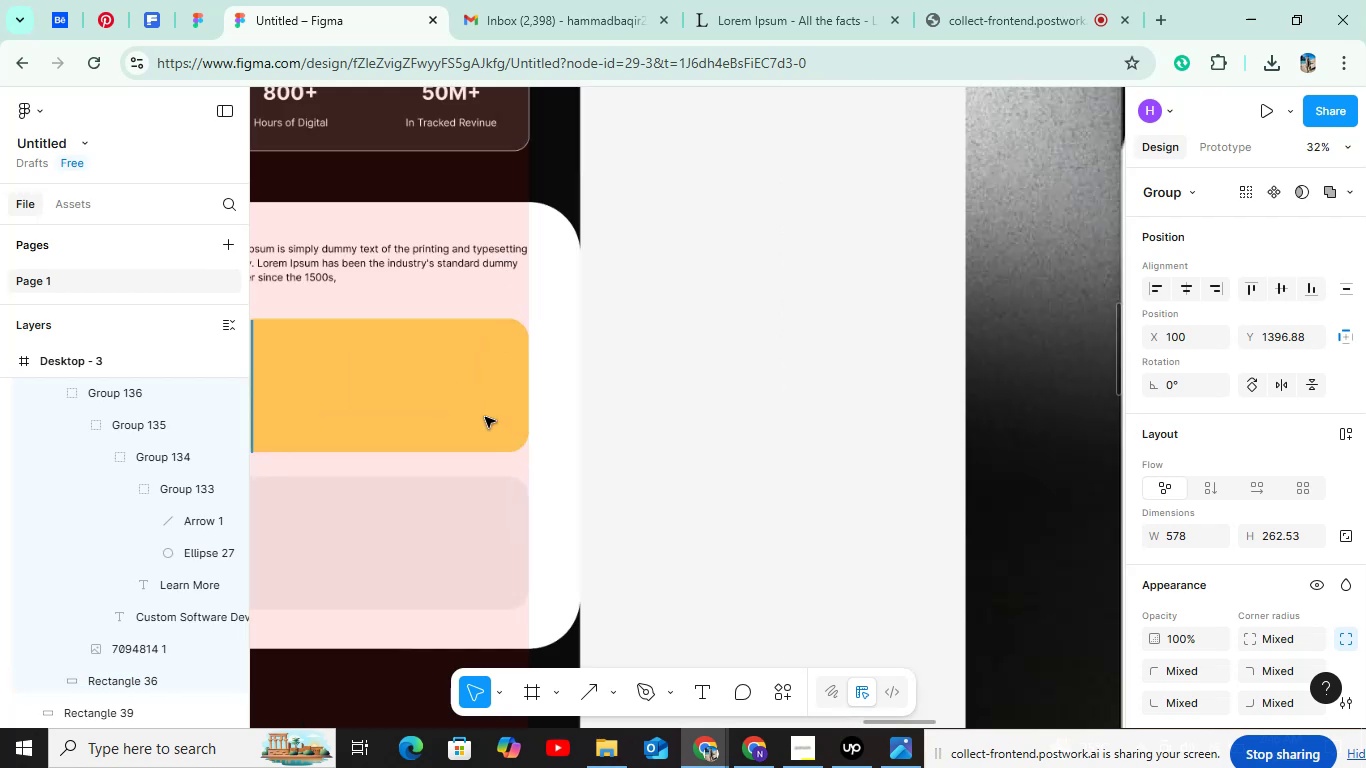 
hold_key(key=ShiftLeft, duration=1.06)
 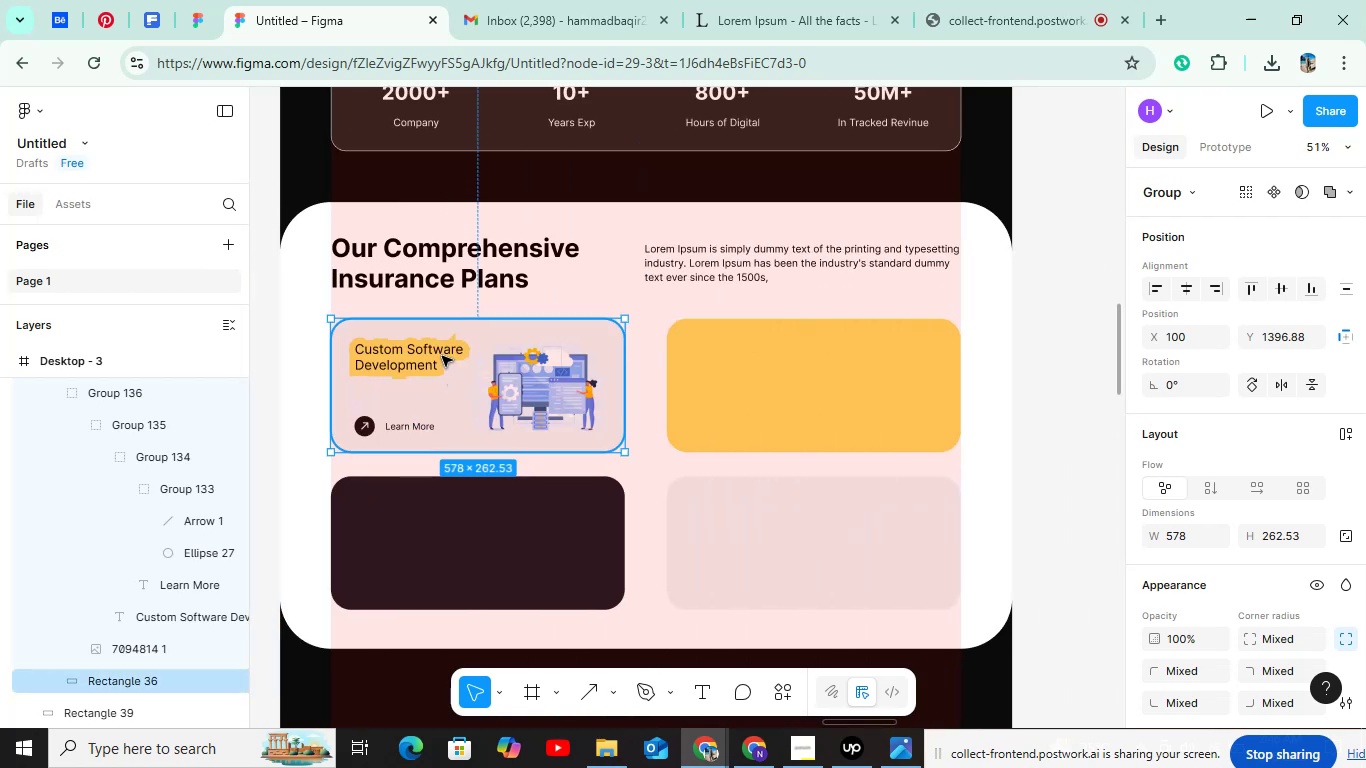 
hold_key(key=ControlLeft, duration=0.84)
 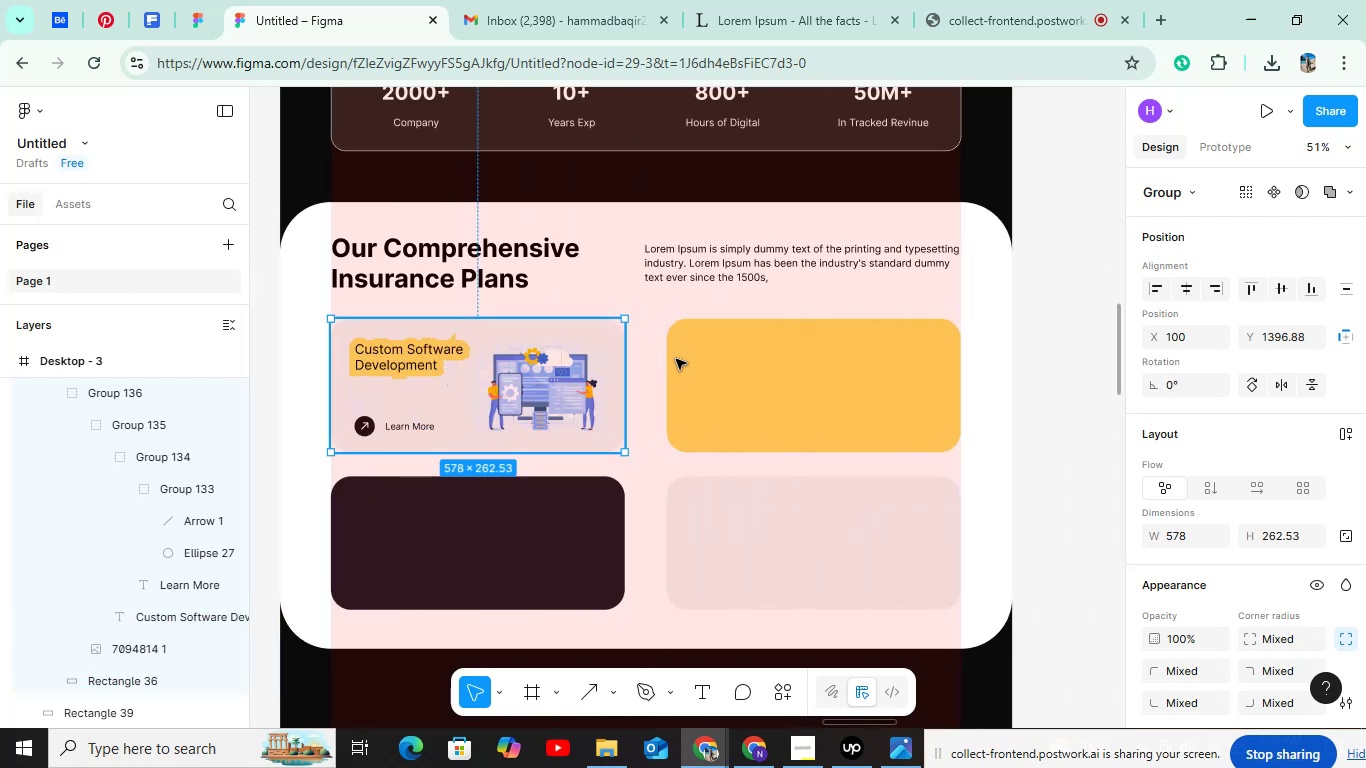 
hold_key(key=ControlLeft, duration=0.52)
 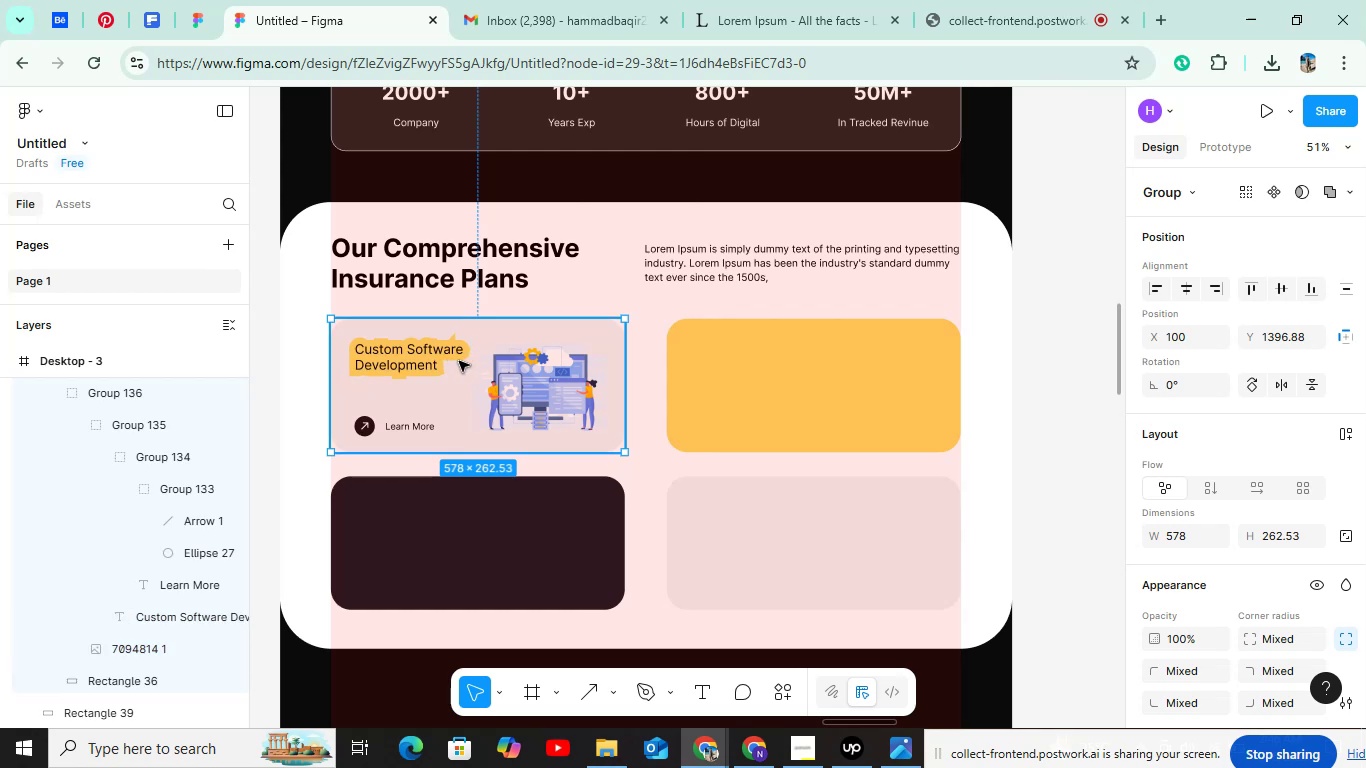 
right_click([463, 361])
 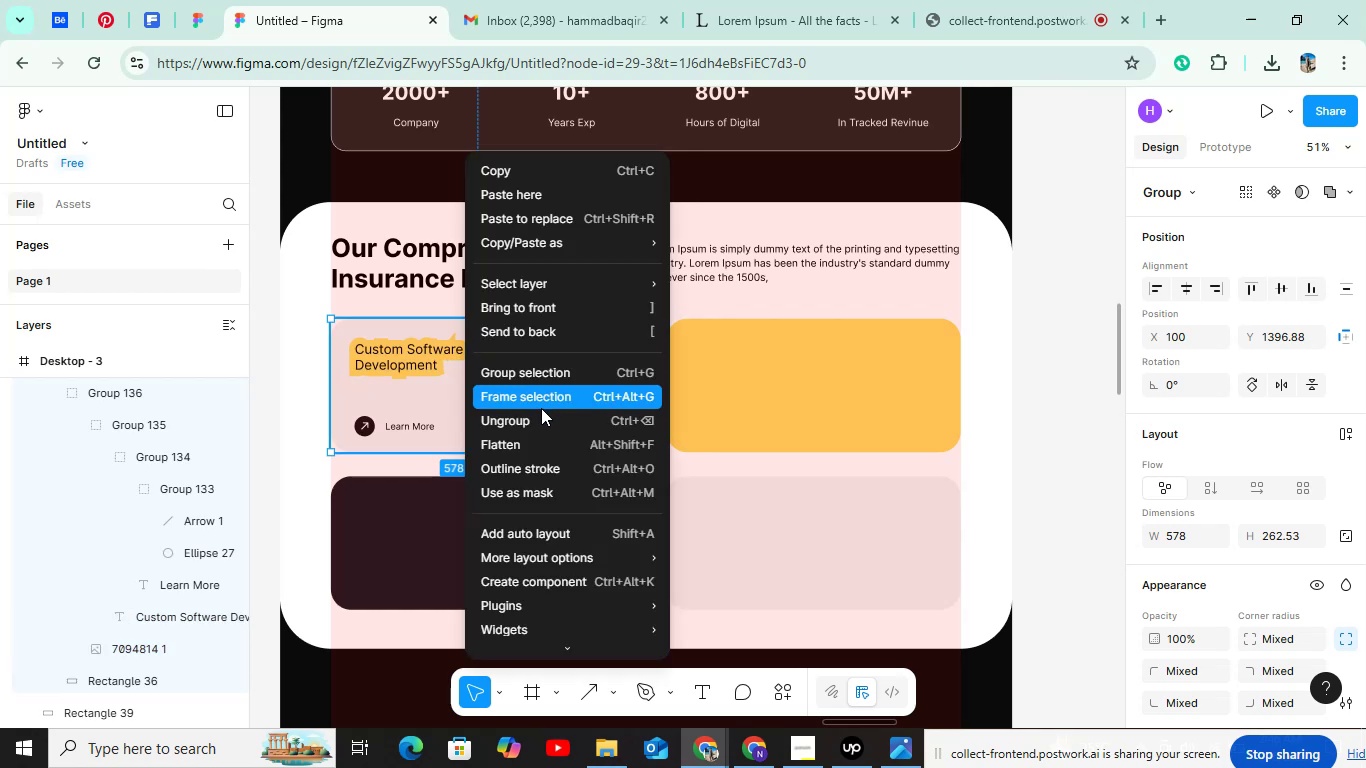 
left_click([541, 416])
 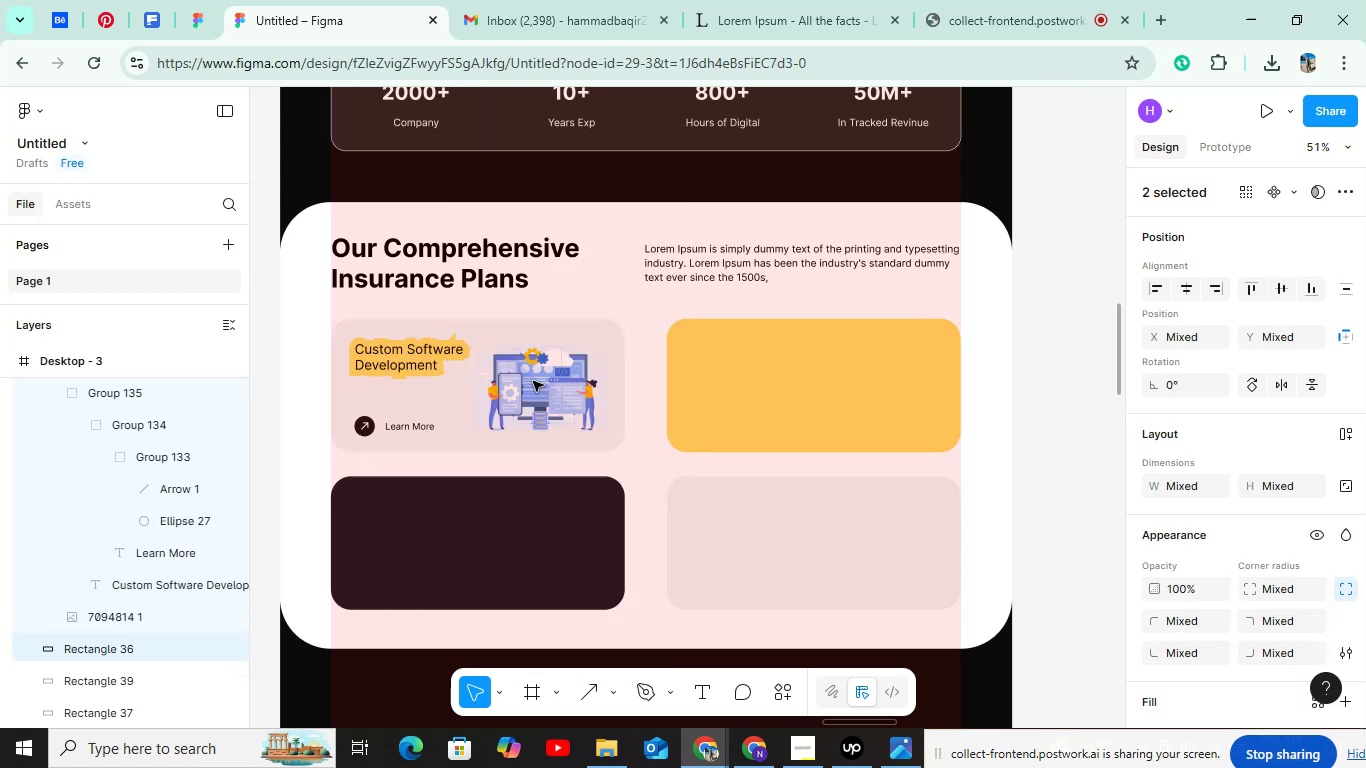 
right_click([469, 379])
 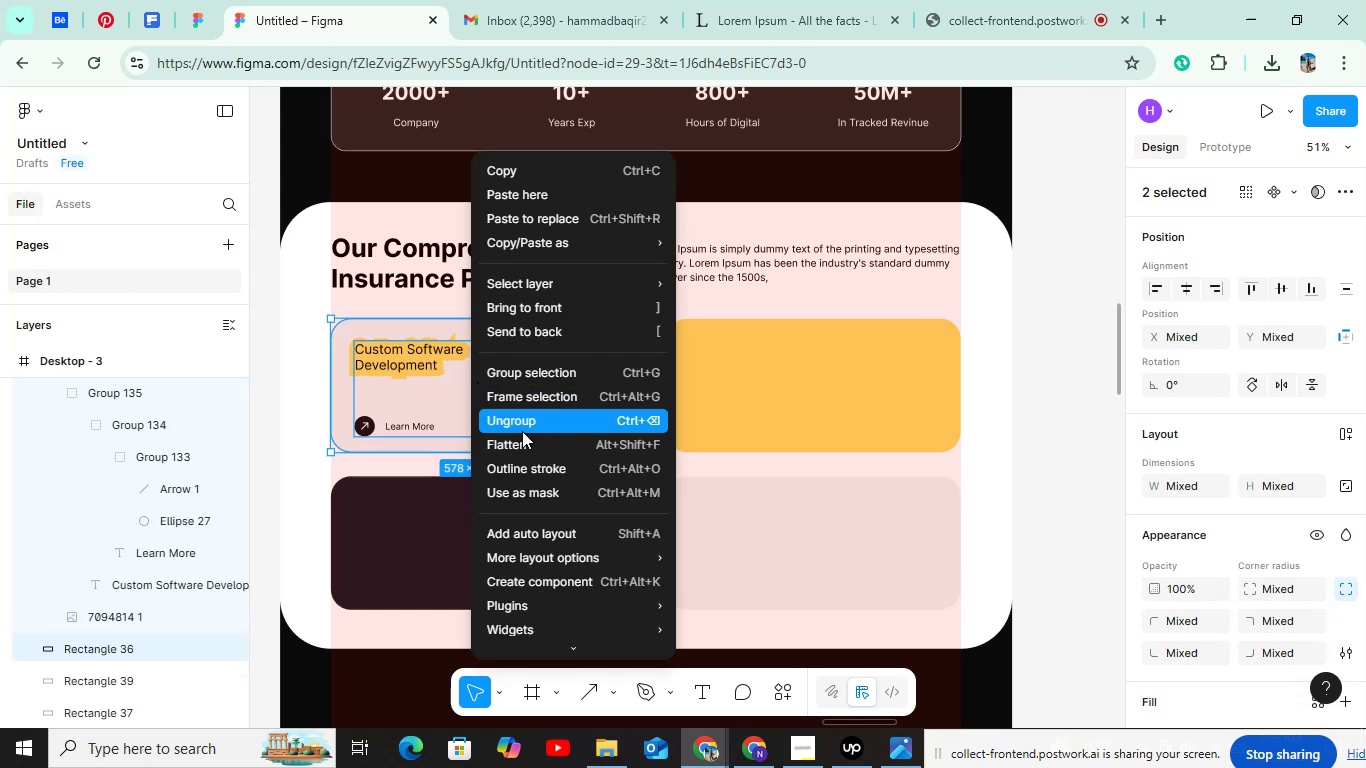 
left_click([522, 432])
 